 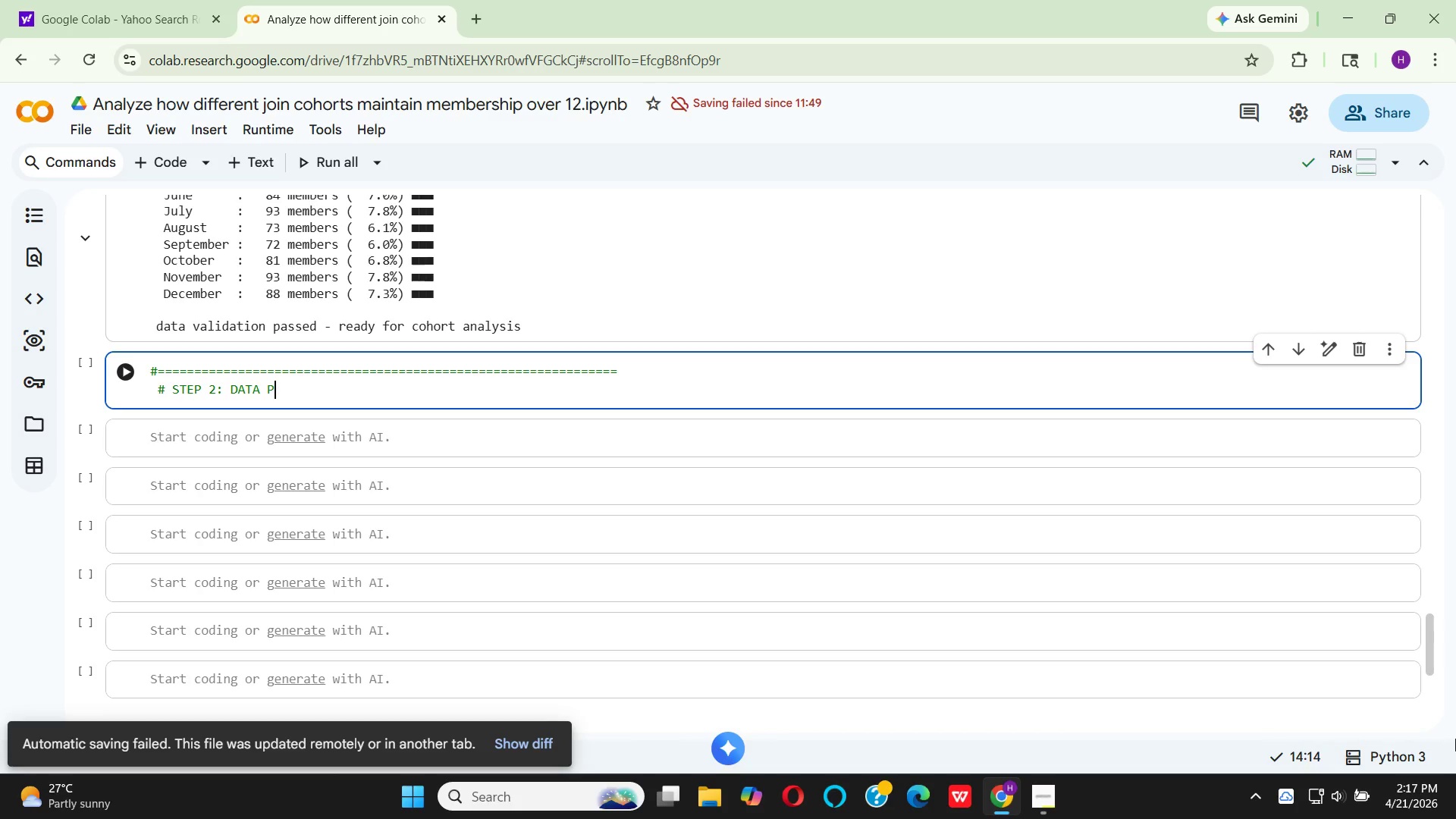 
type(REPAPA)
key(Backspace)
key(Backspace)
type(RA)
 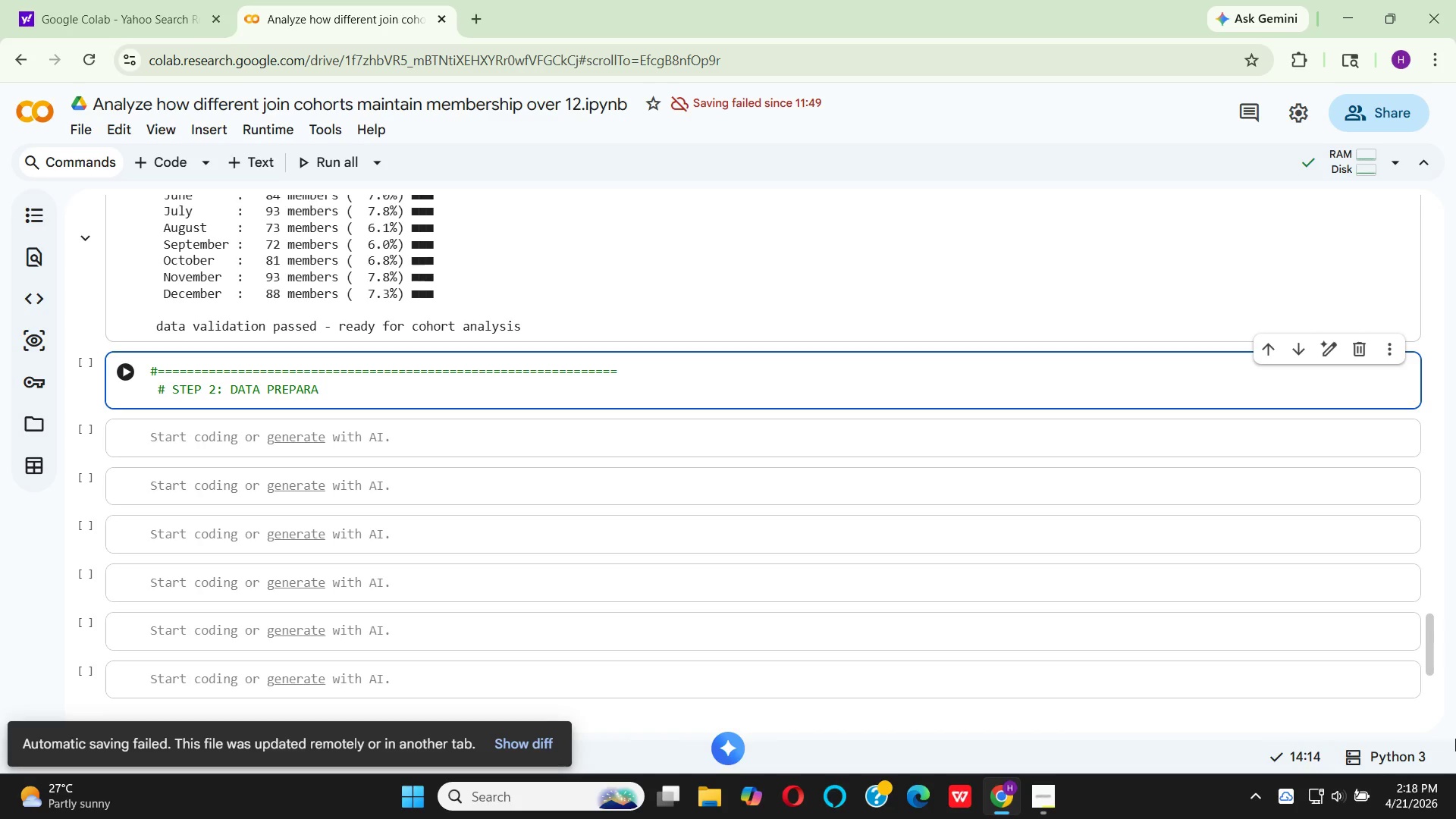 
wait(6.42)
 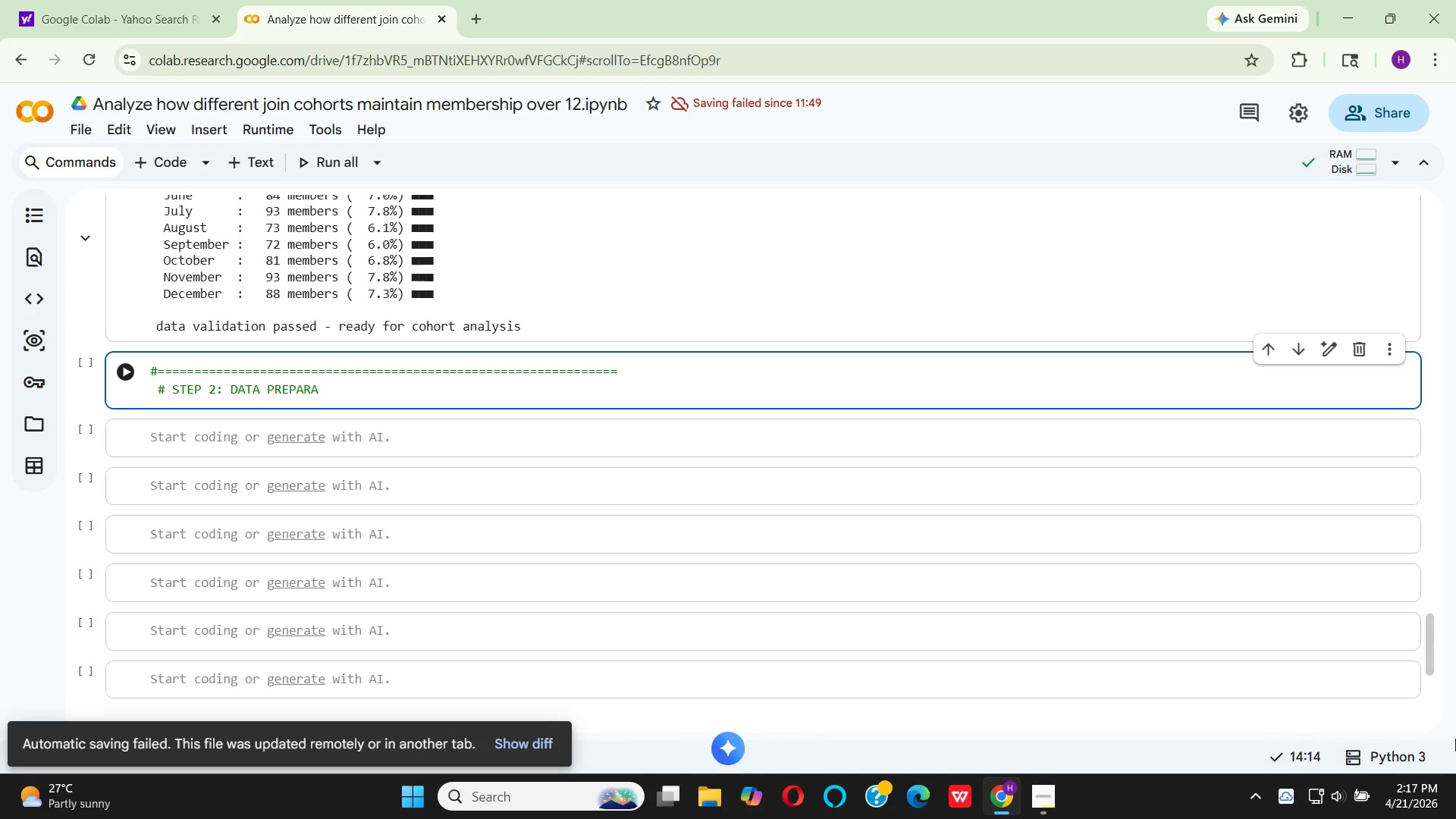 
type(TION: coort Construction)
 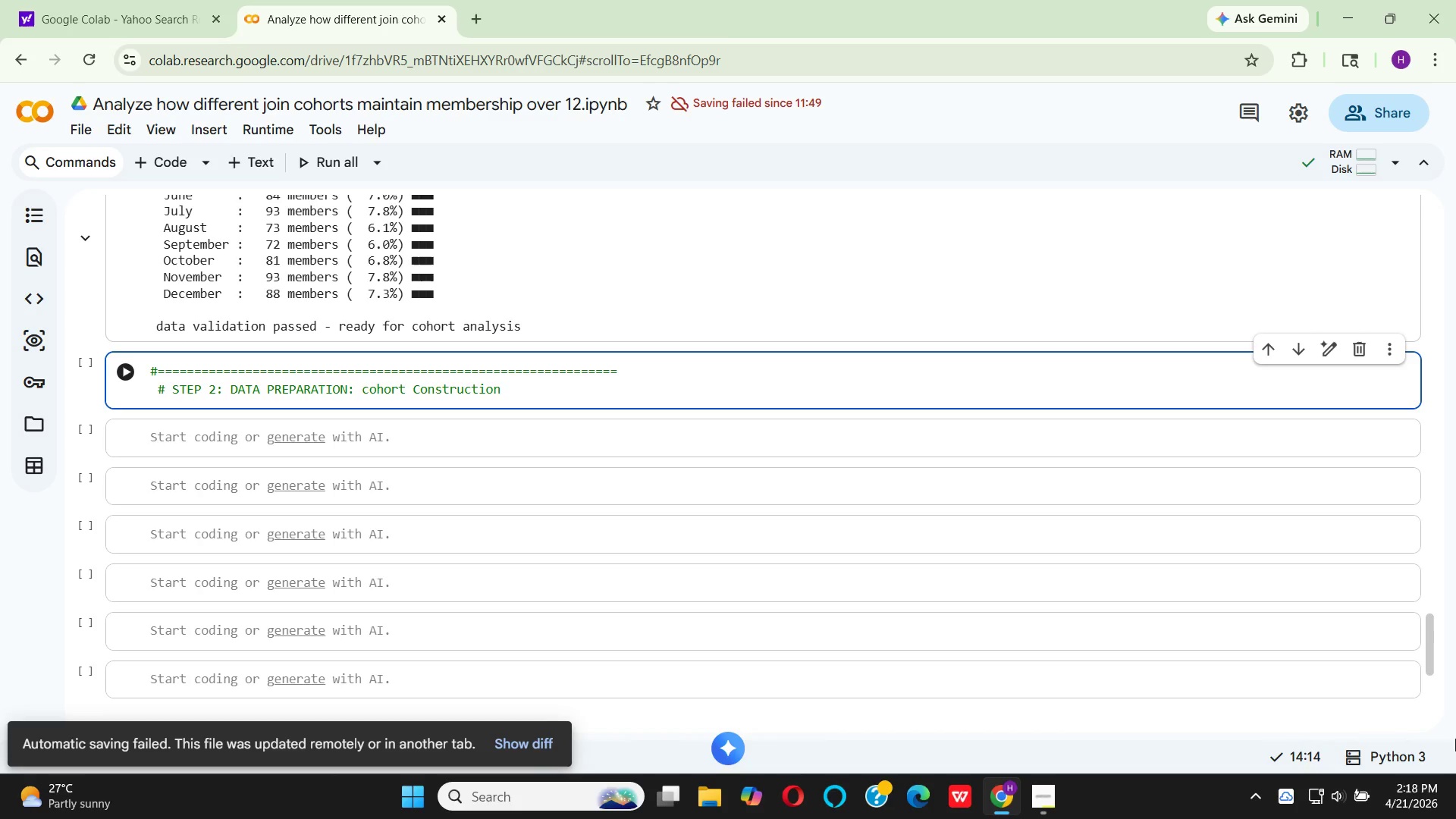 
 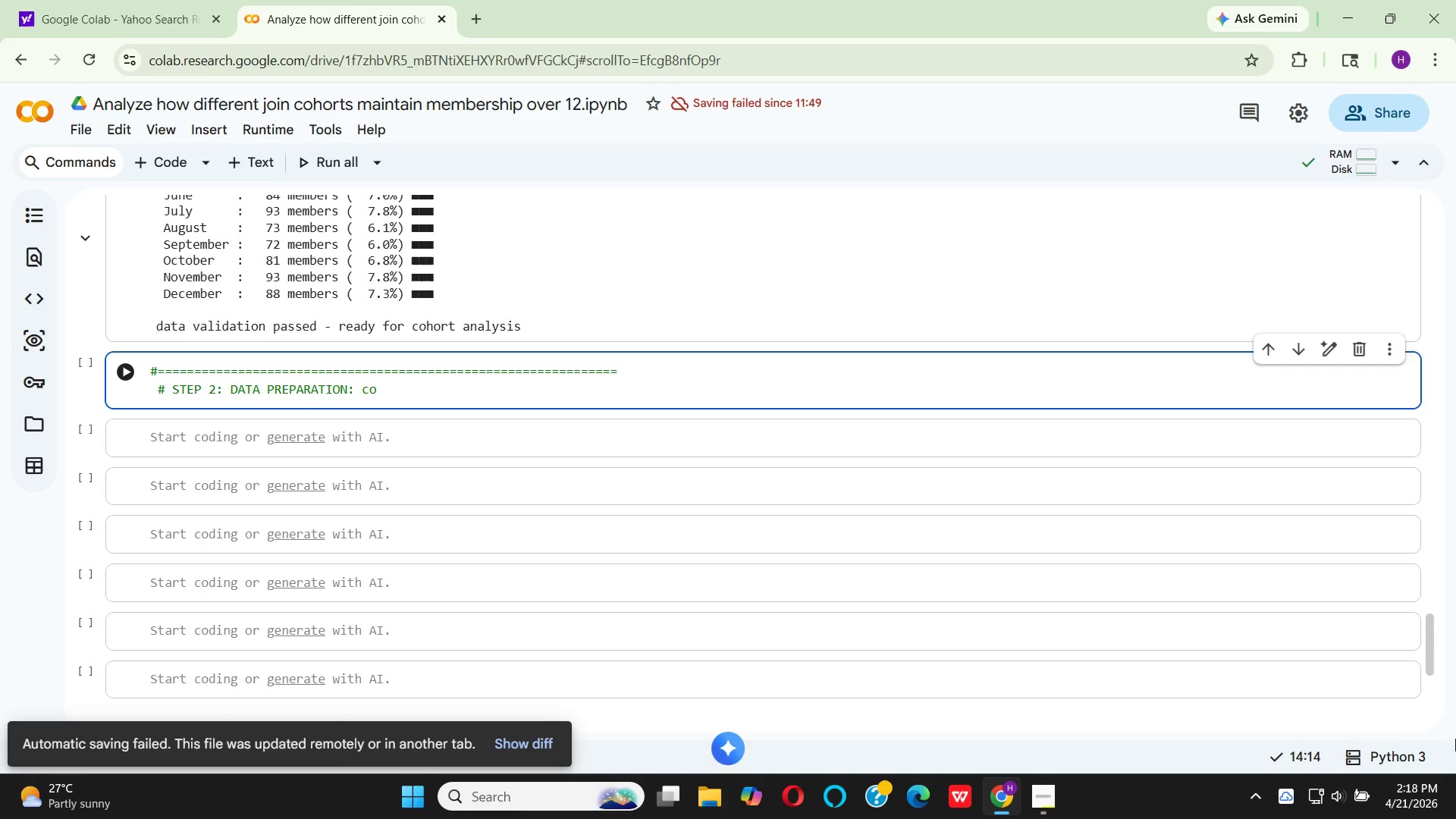 
hold_key(key=H, duration=0.38)
 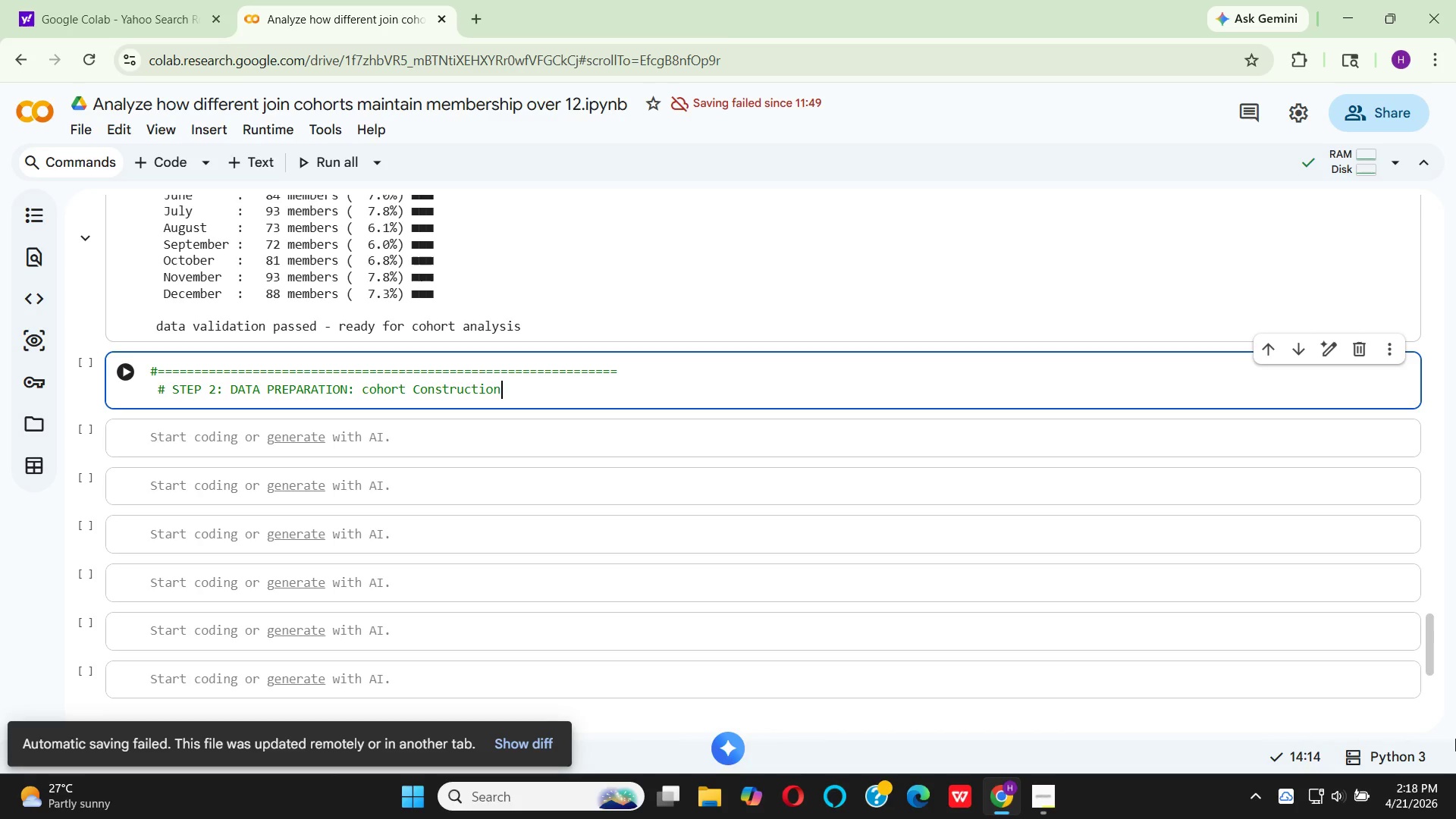 
wait(5.36)
 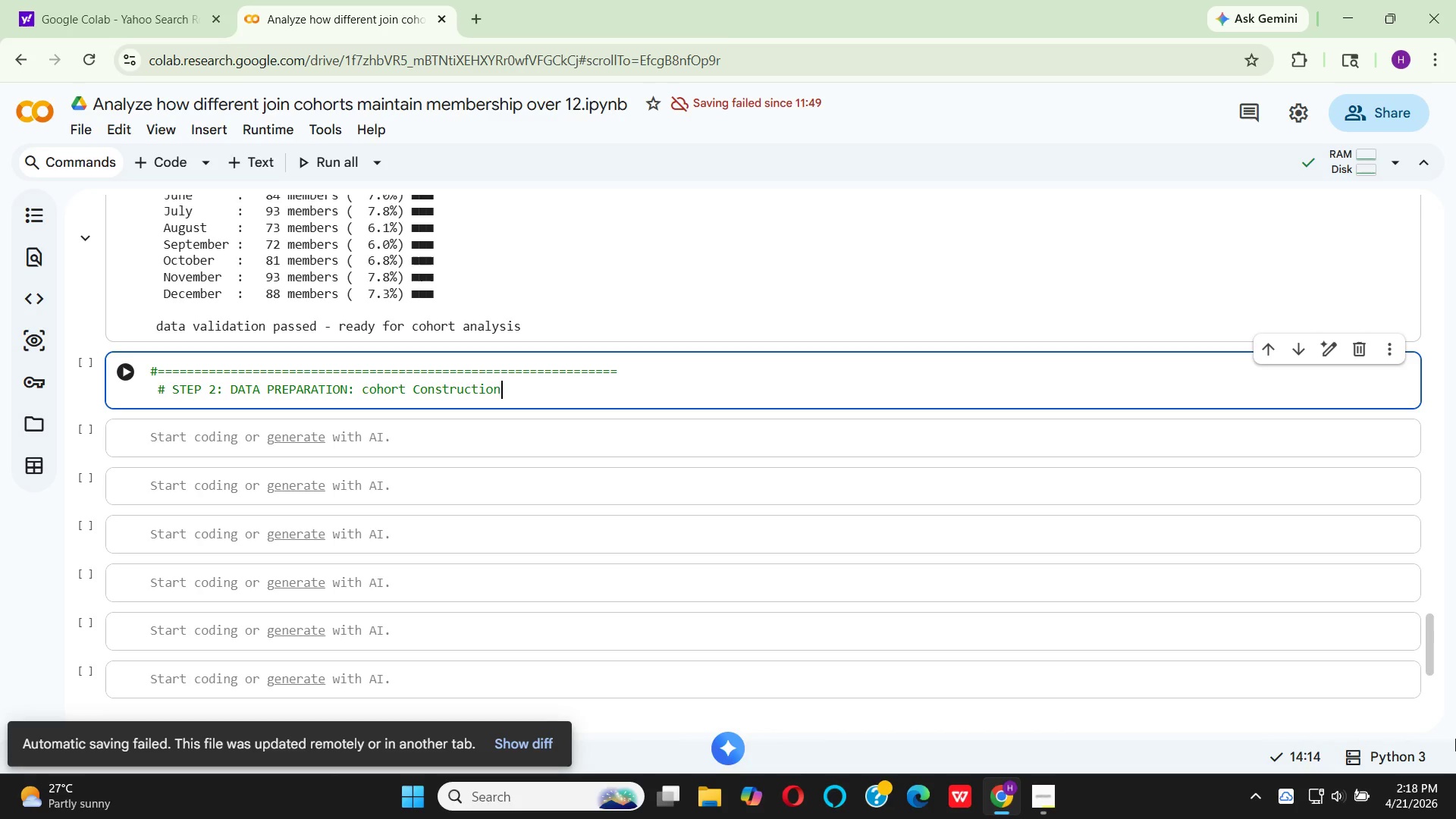 
left_click([370, 390])
 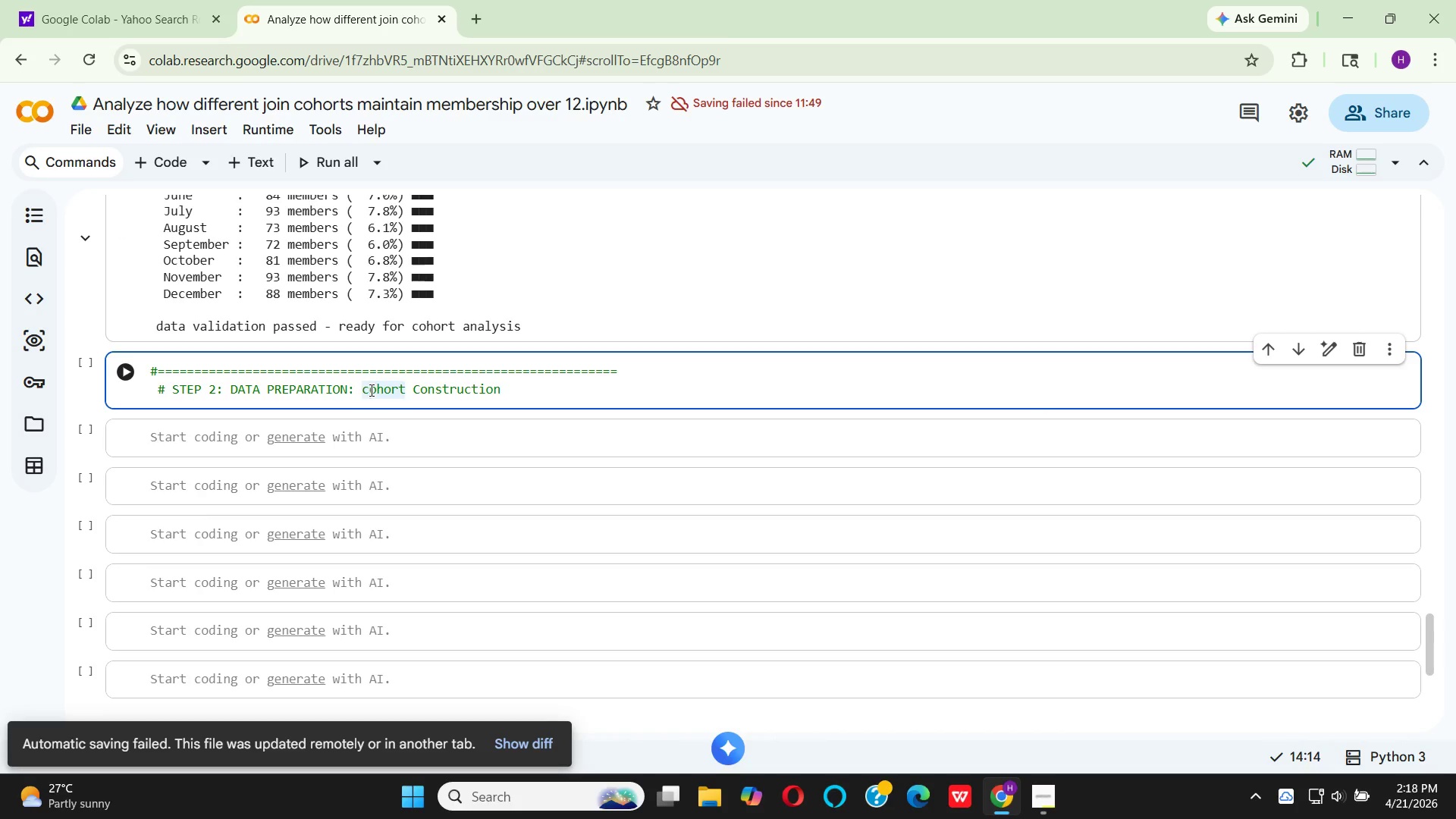 
key(Backspace)
 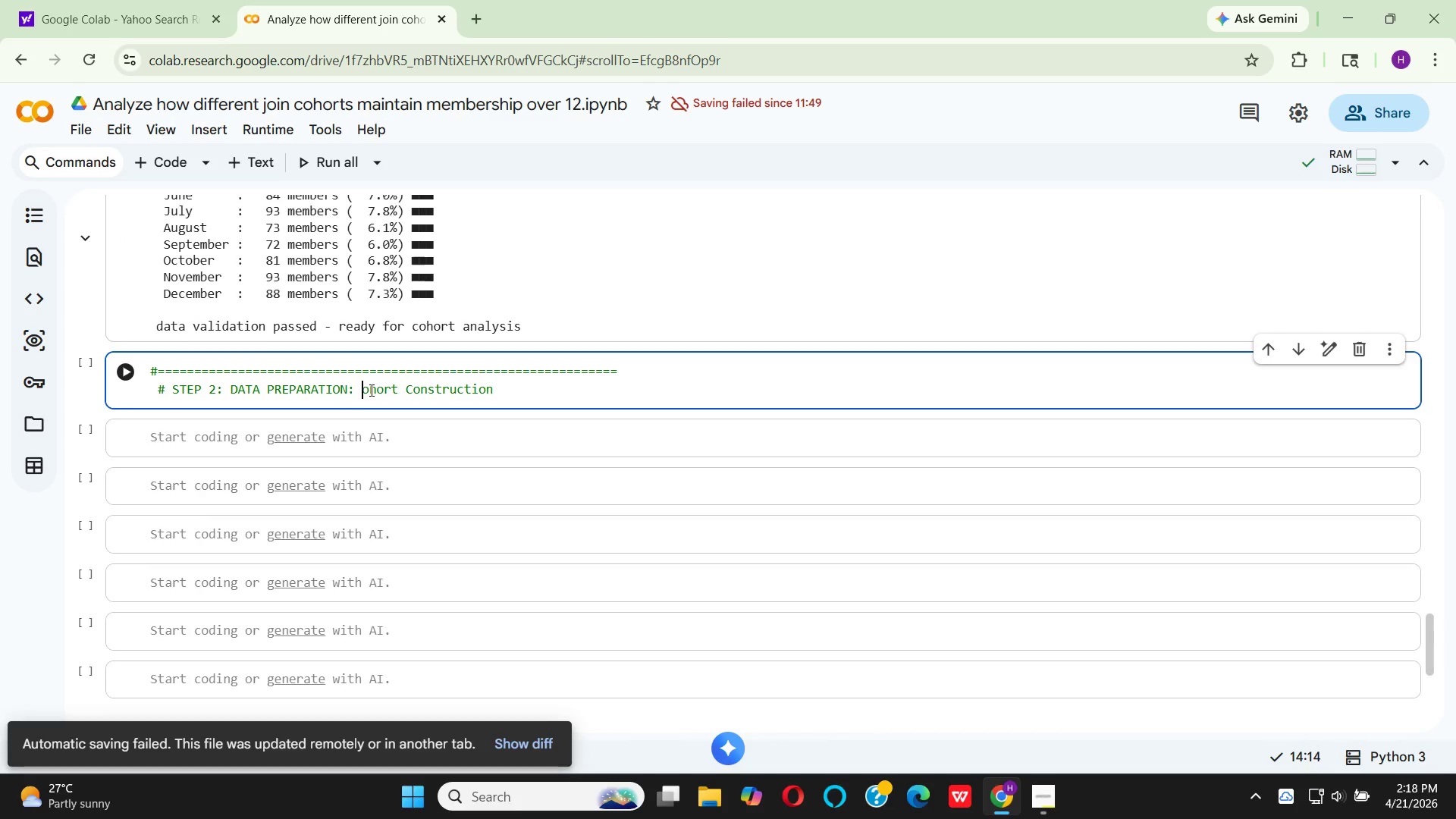 
key(CapsLock)
 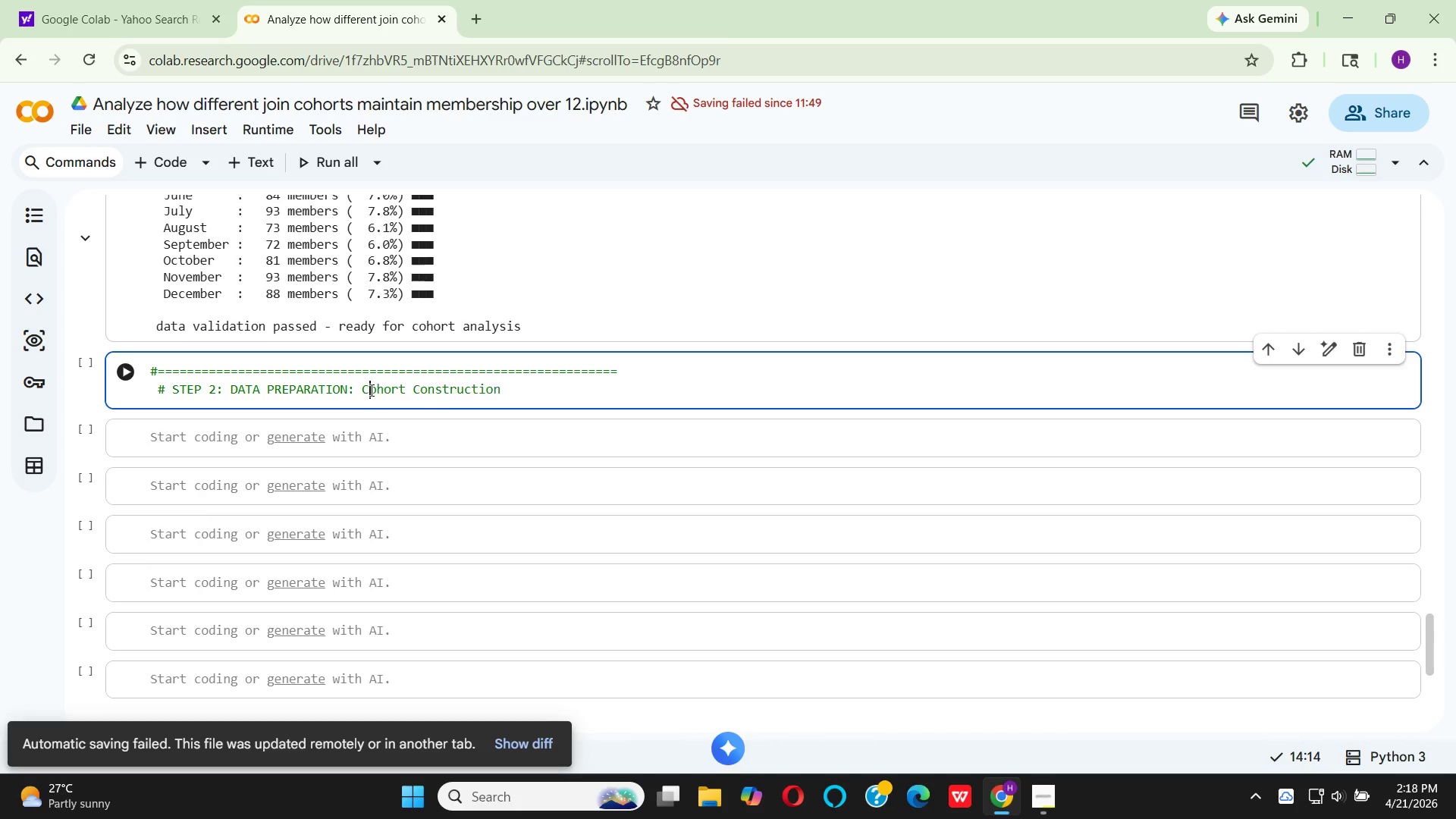 
key(C)
 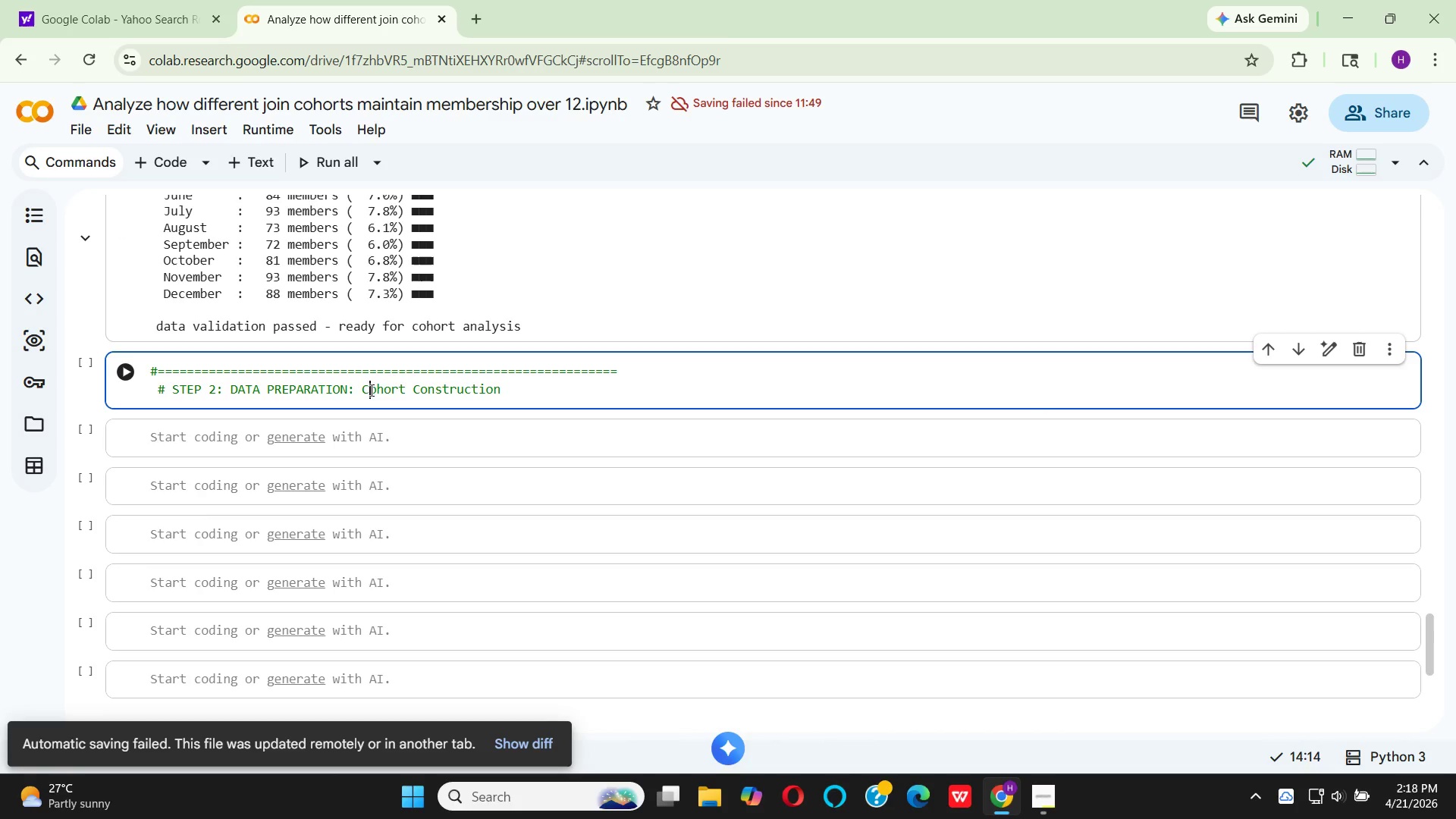 
key(CapsLock)
 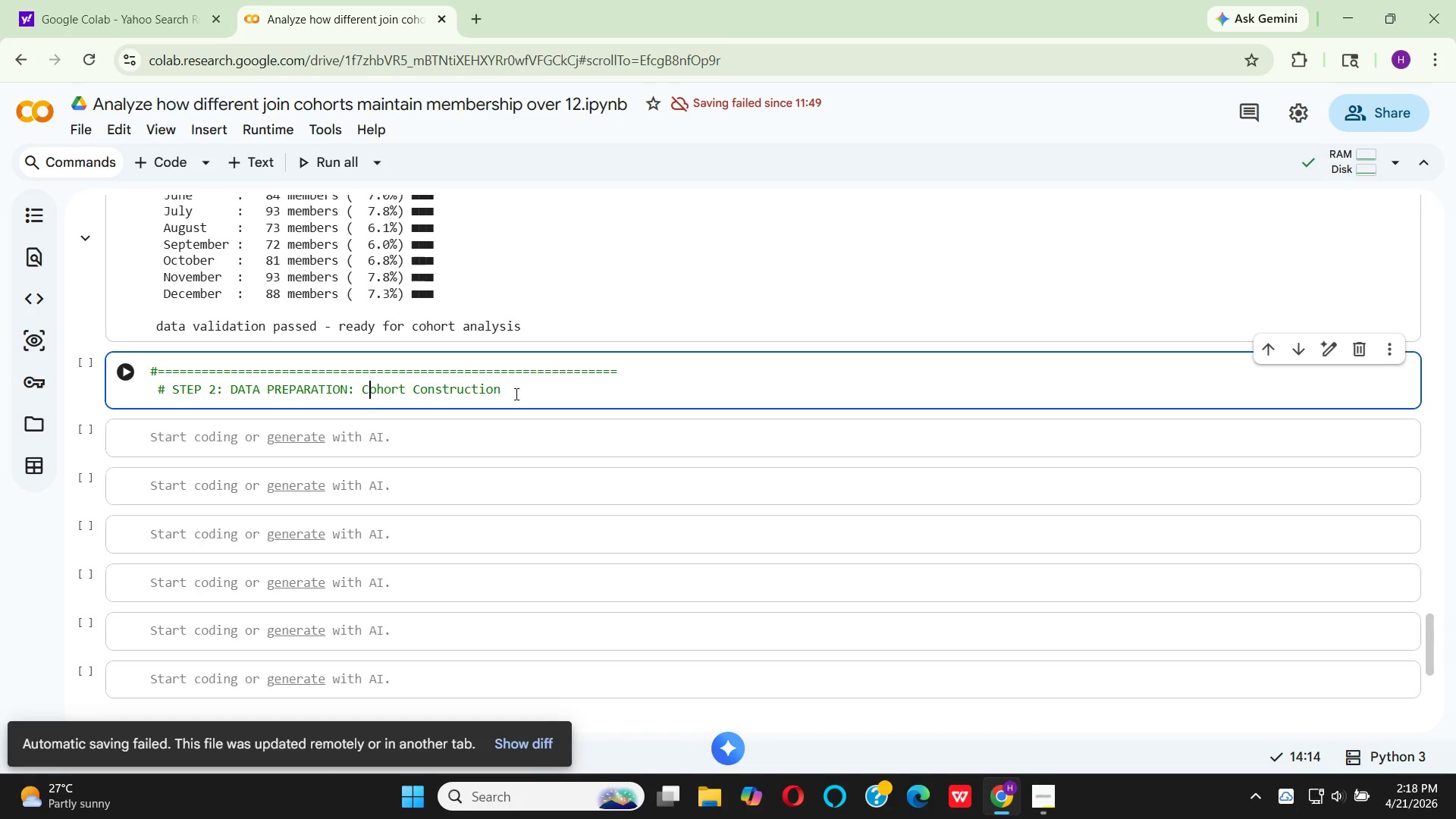 
left_click([515, 394])
 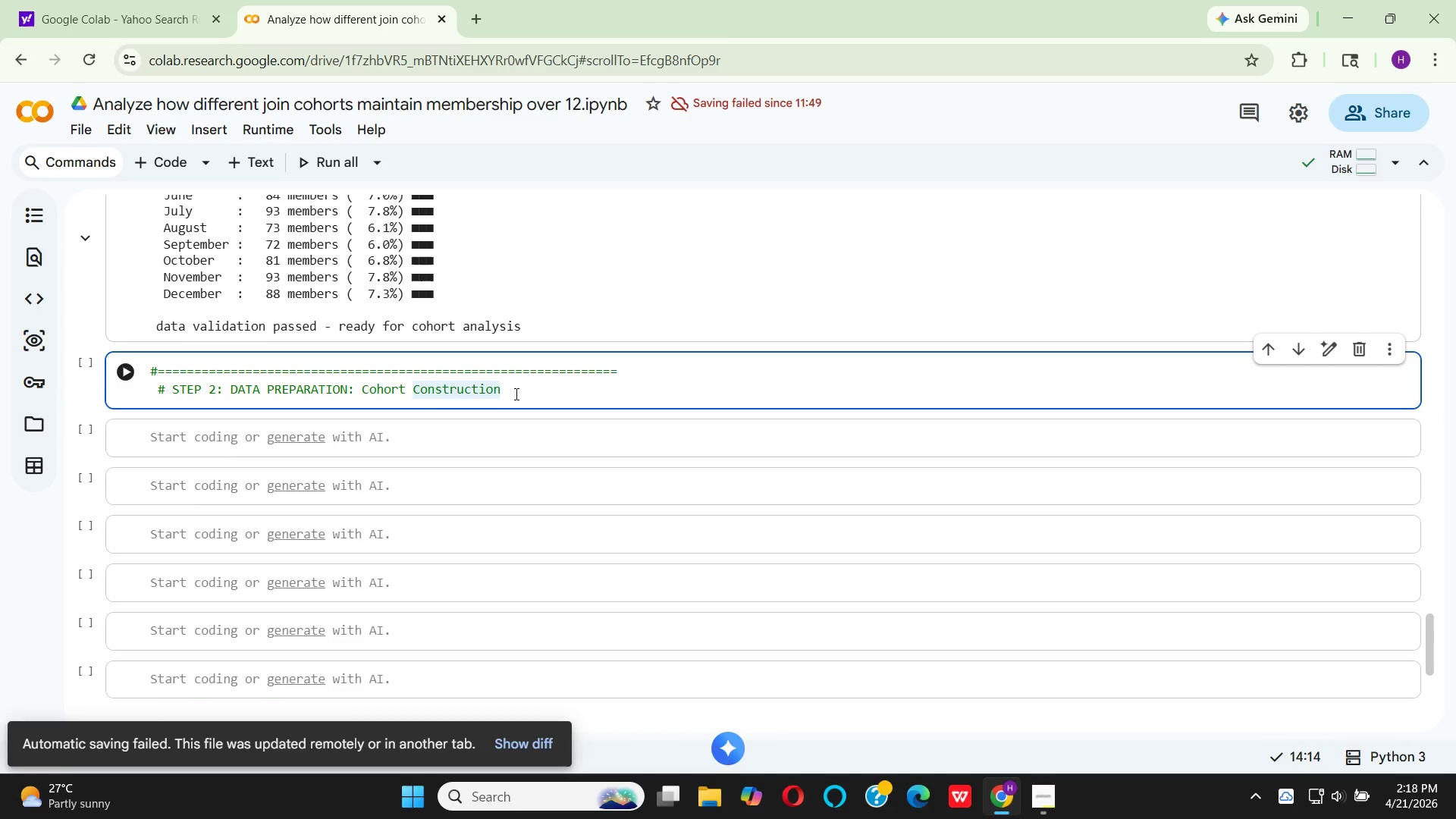 
key(Enter)
 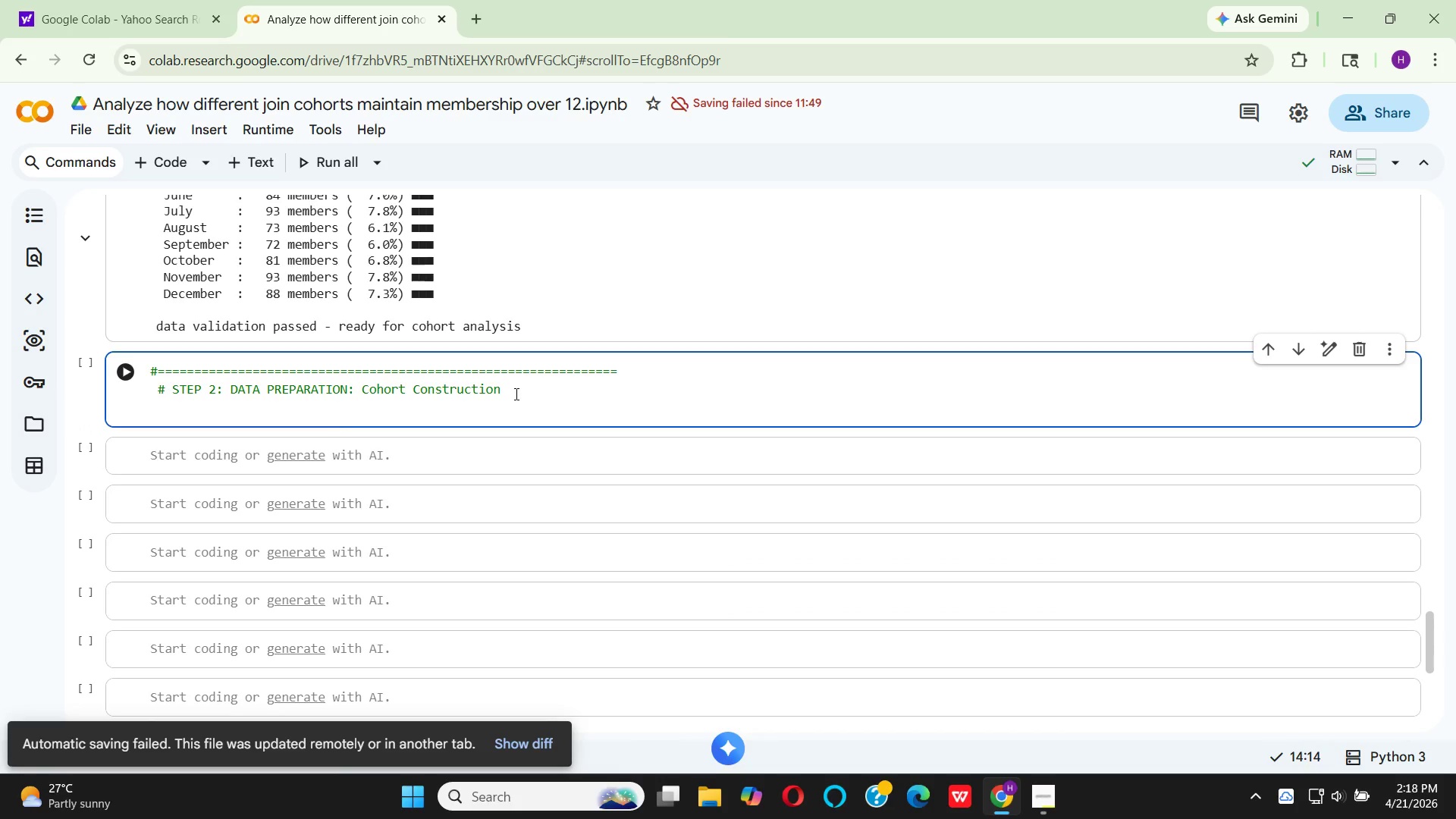 
key(Backspace)
 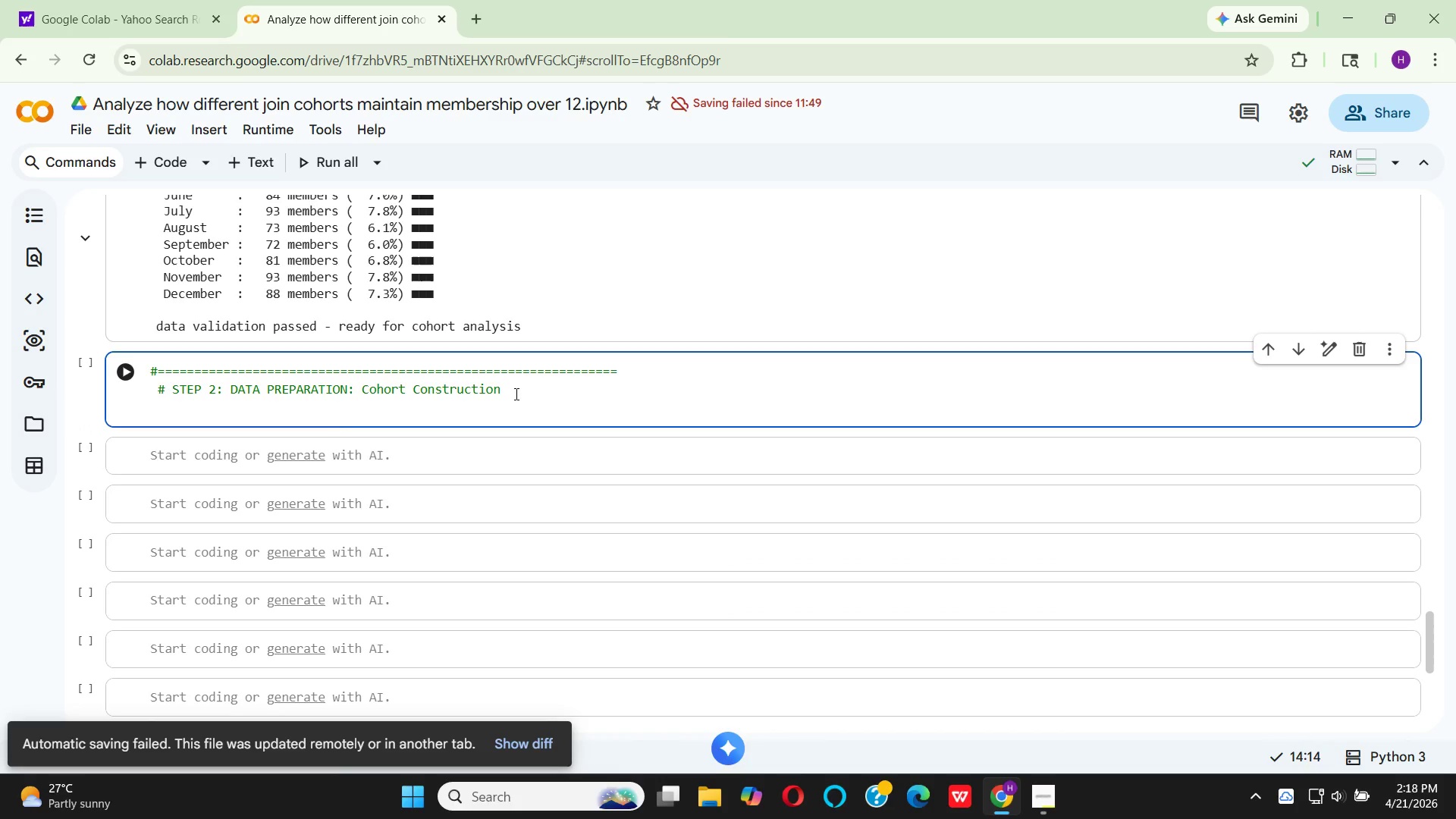 
key(Shift+3)
 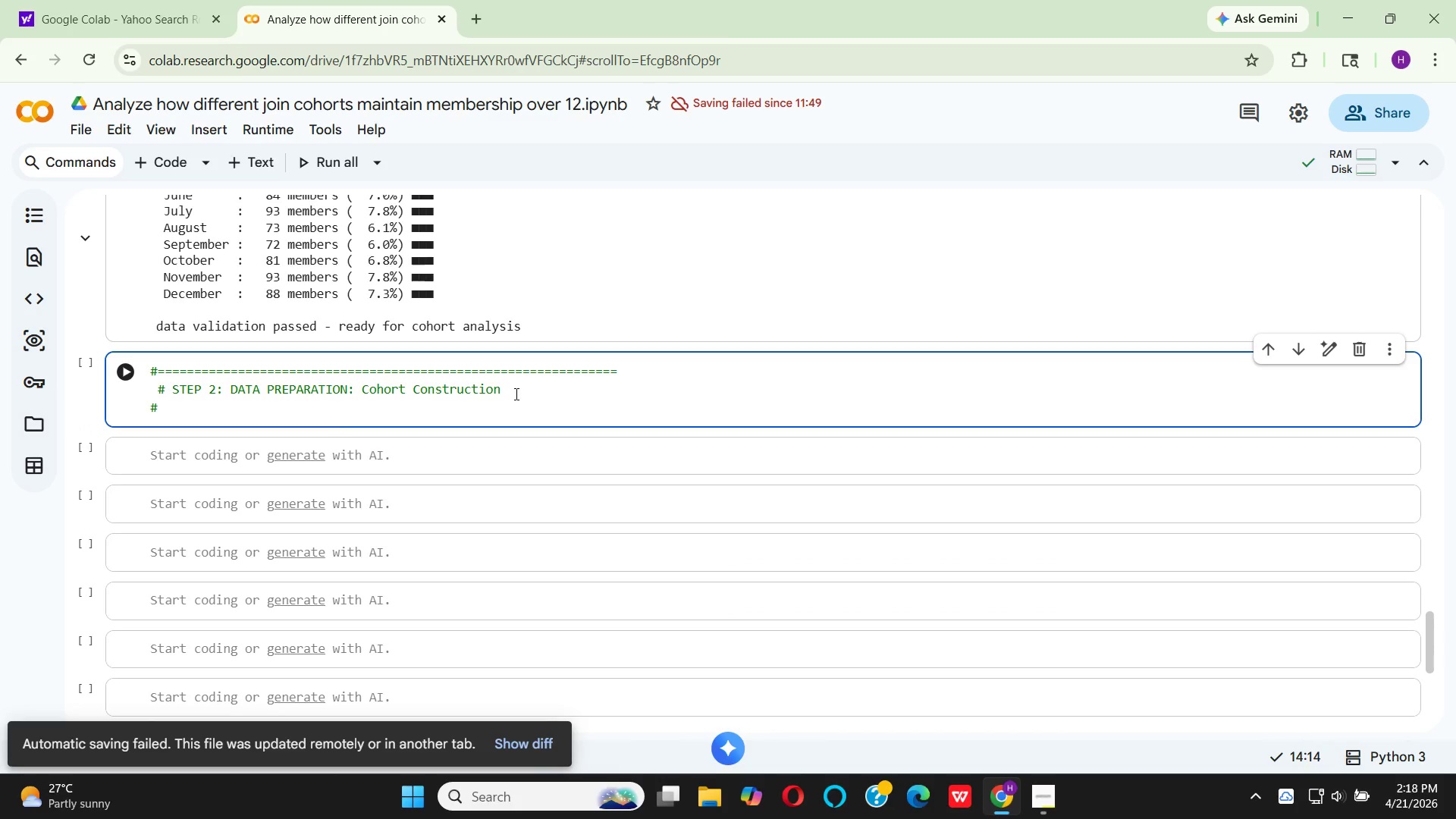 
hold_key(key=Equal, duration=1.51)
 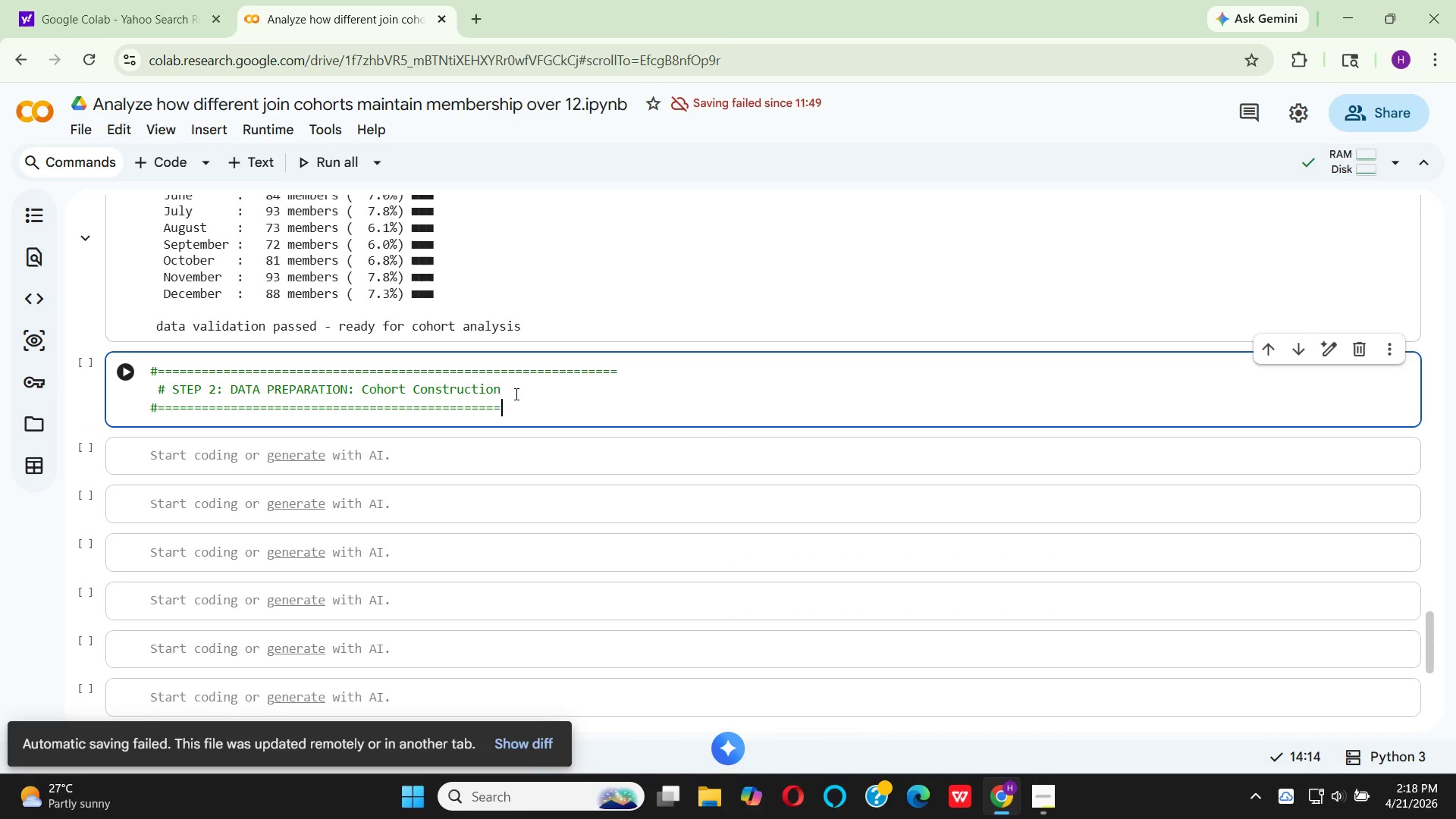 
hold_key(key=Equal, duration=1.03)
 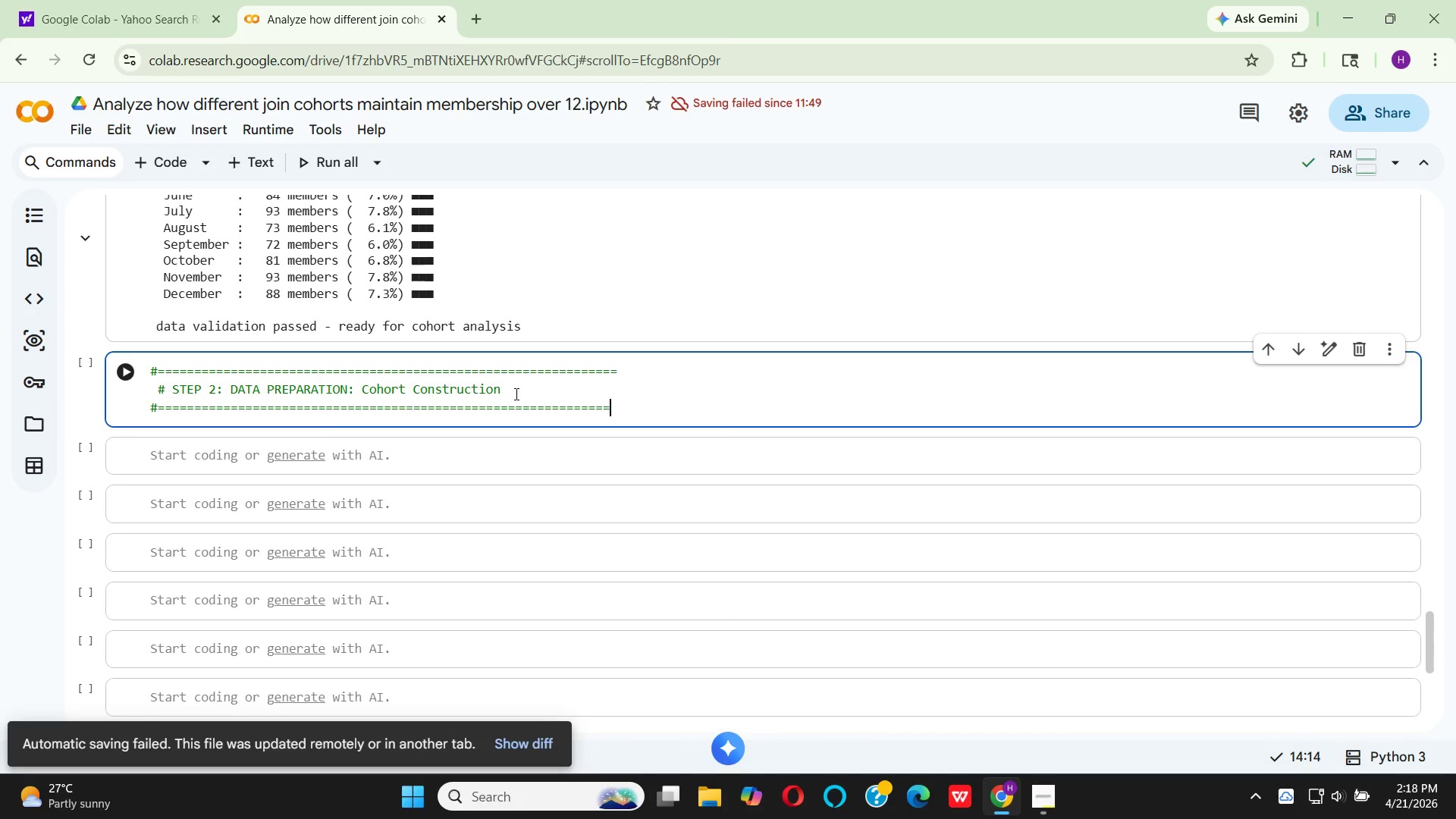 
hold_key(key=Equal, duration=0.36)
 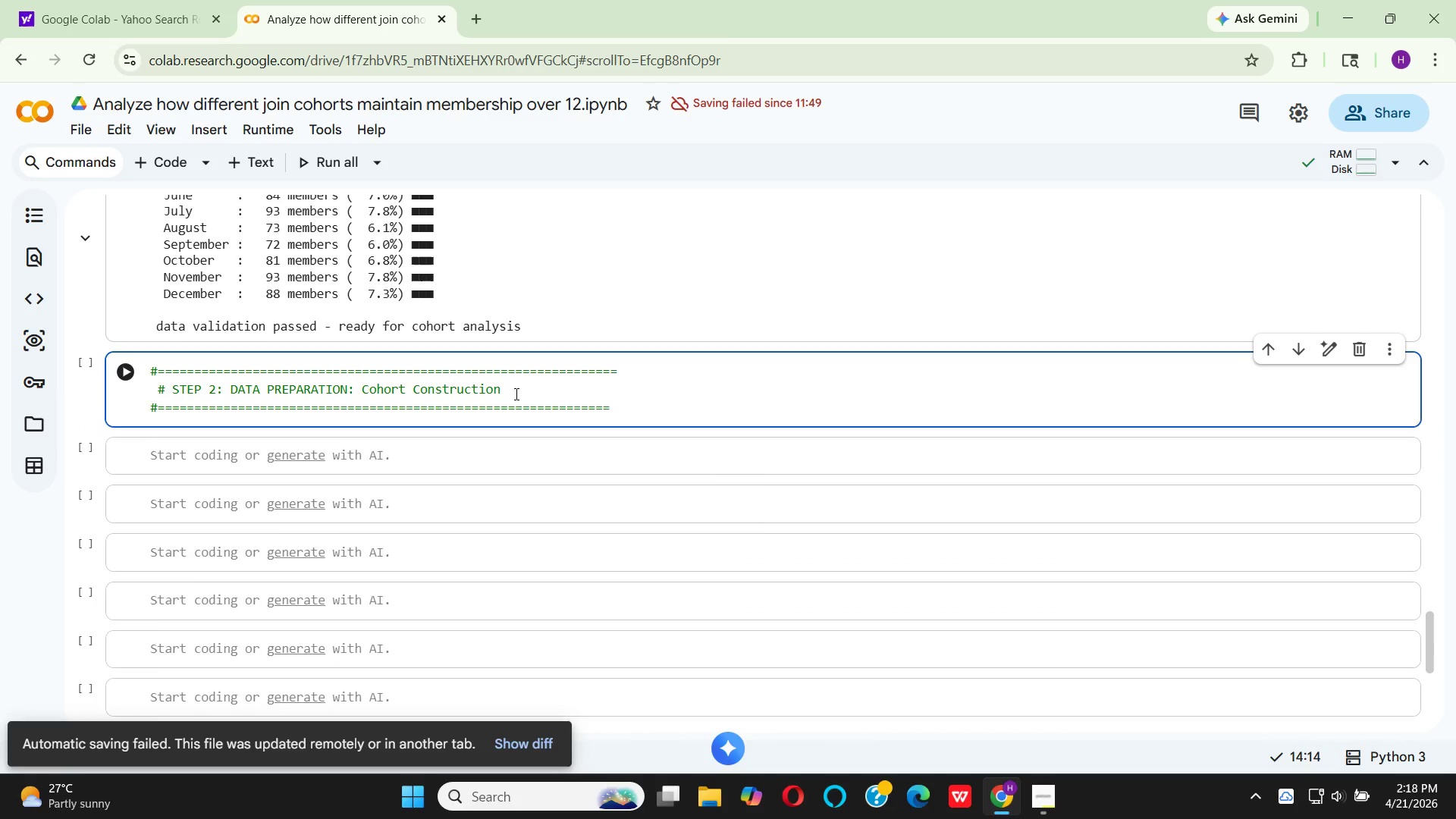 
key(Enter)
 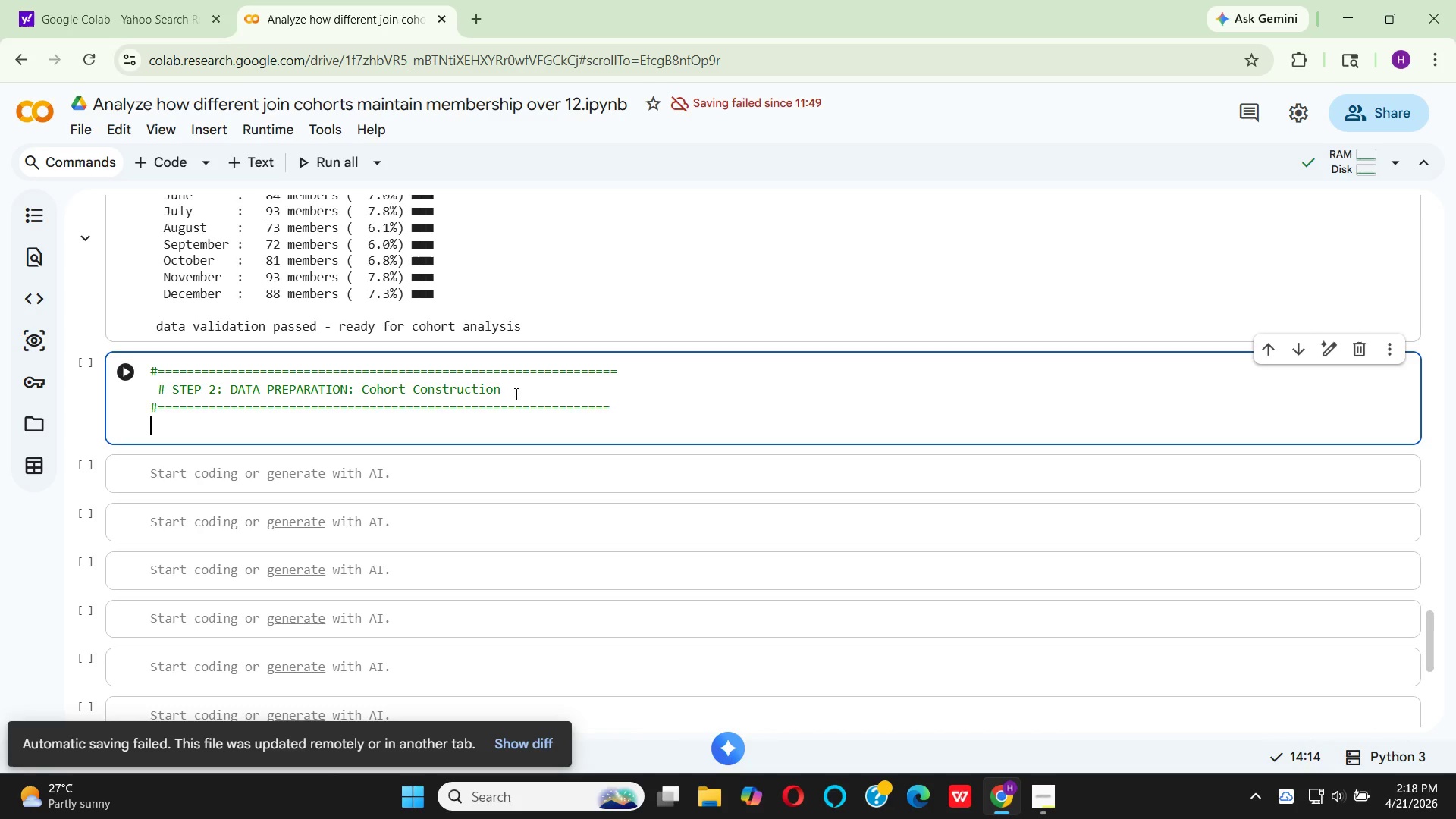 
type(# Get uni)
 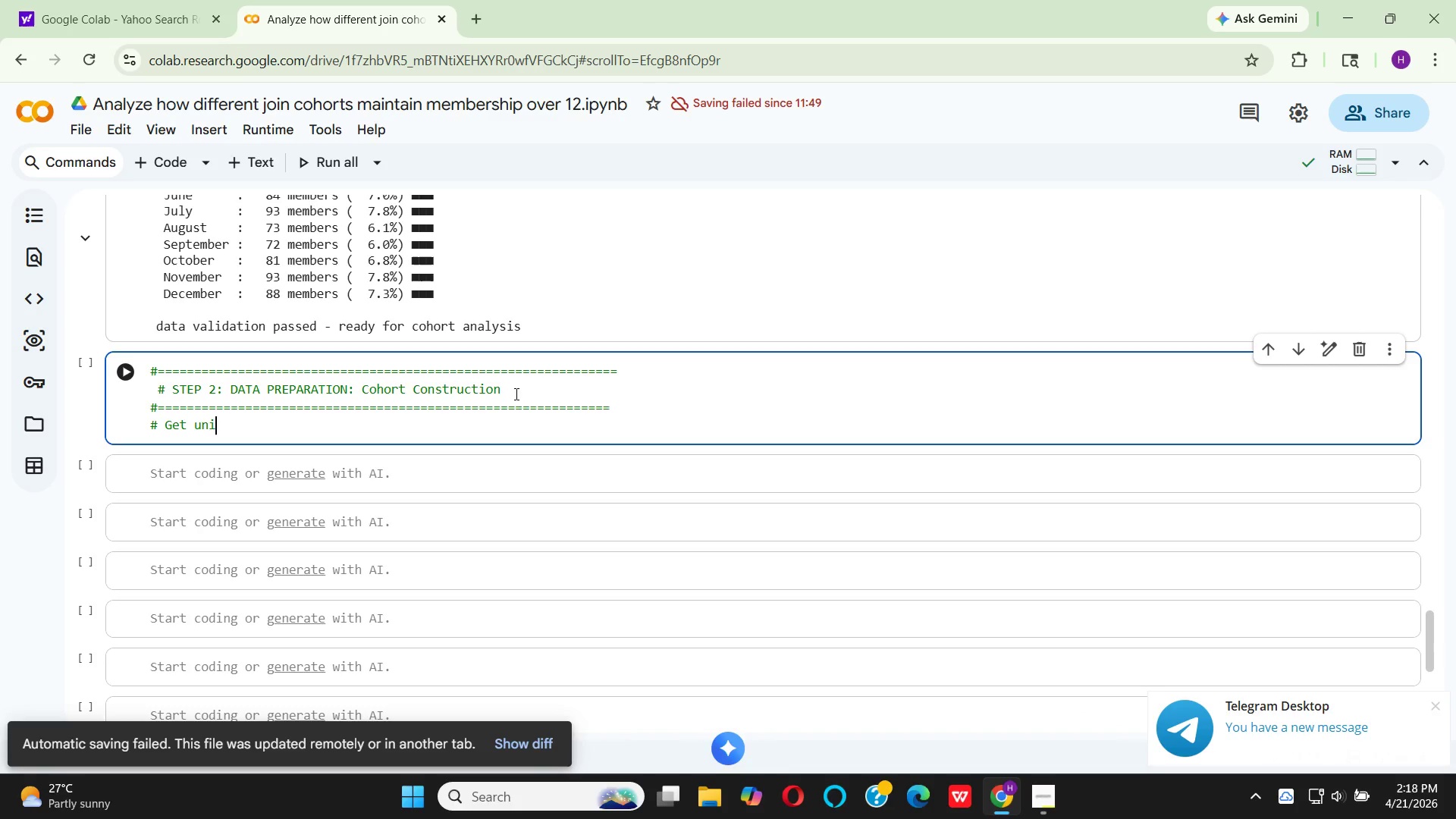 
type(quememberswith their cohort info)
 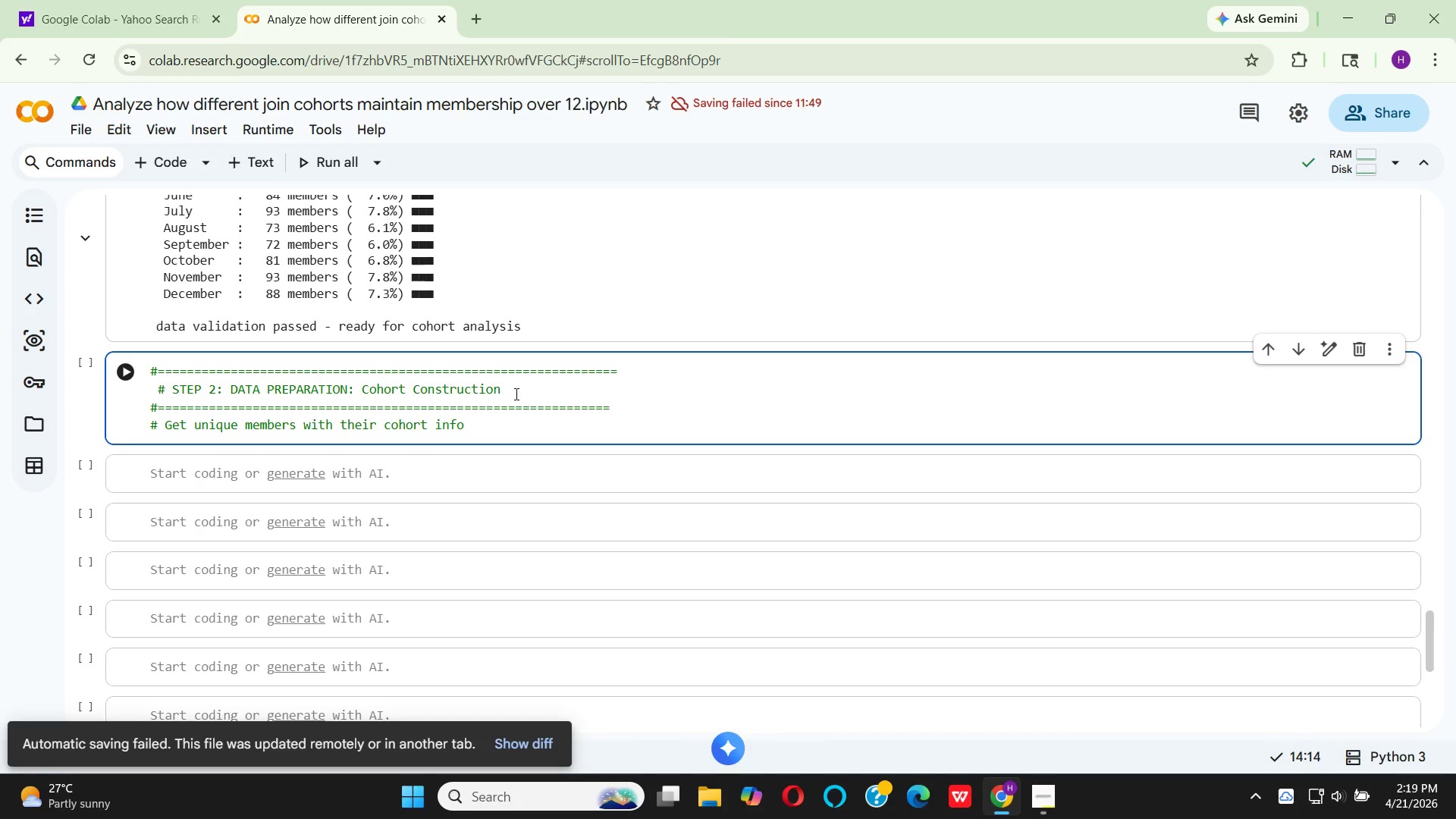 
key(Enter)
 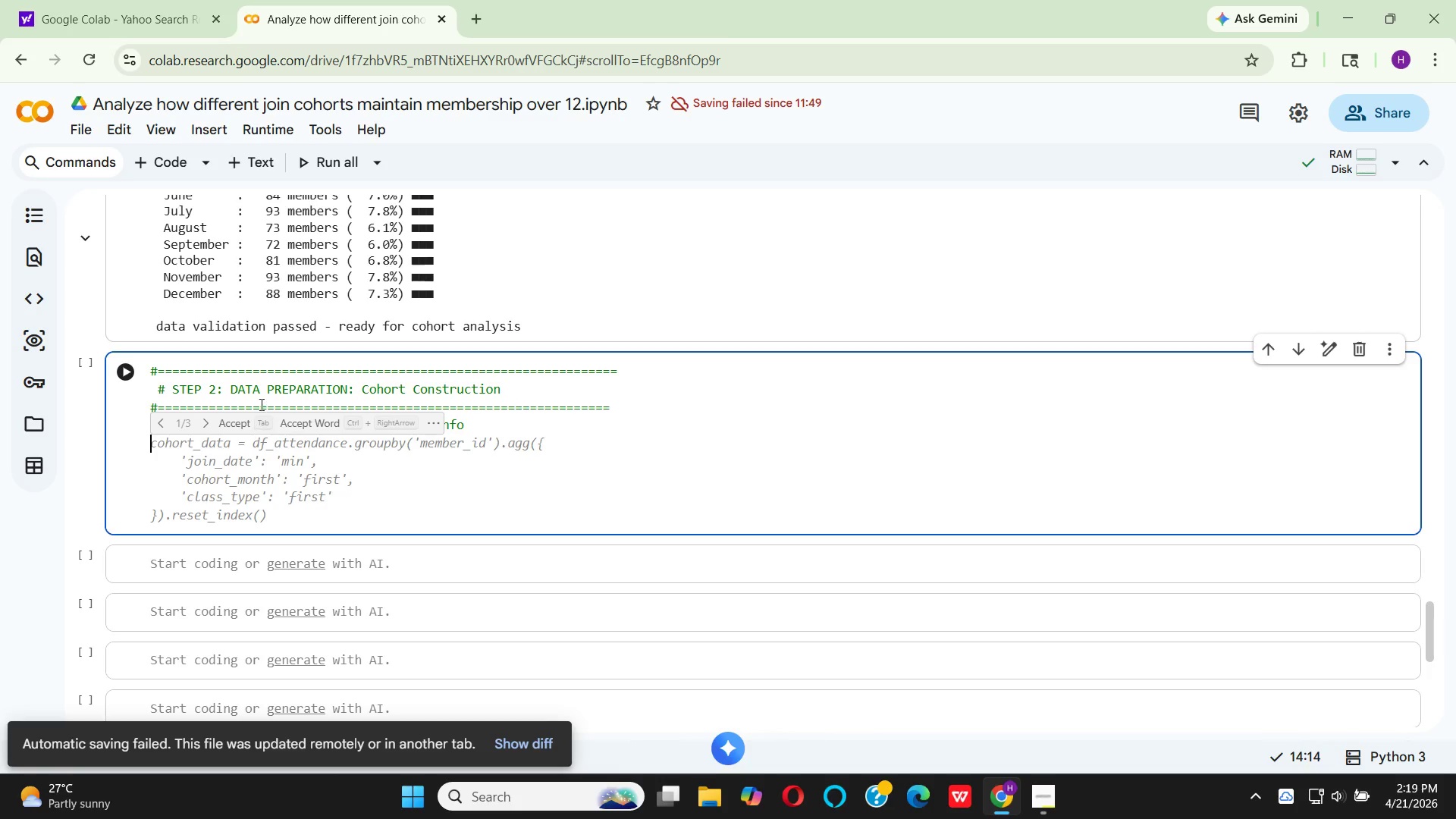 
wait(34.5)
 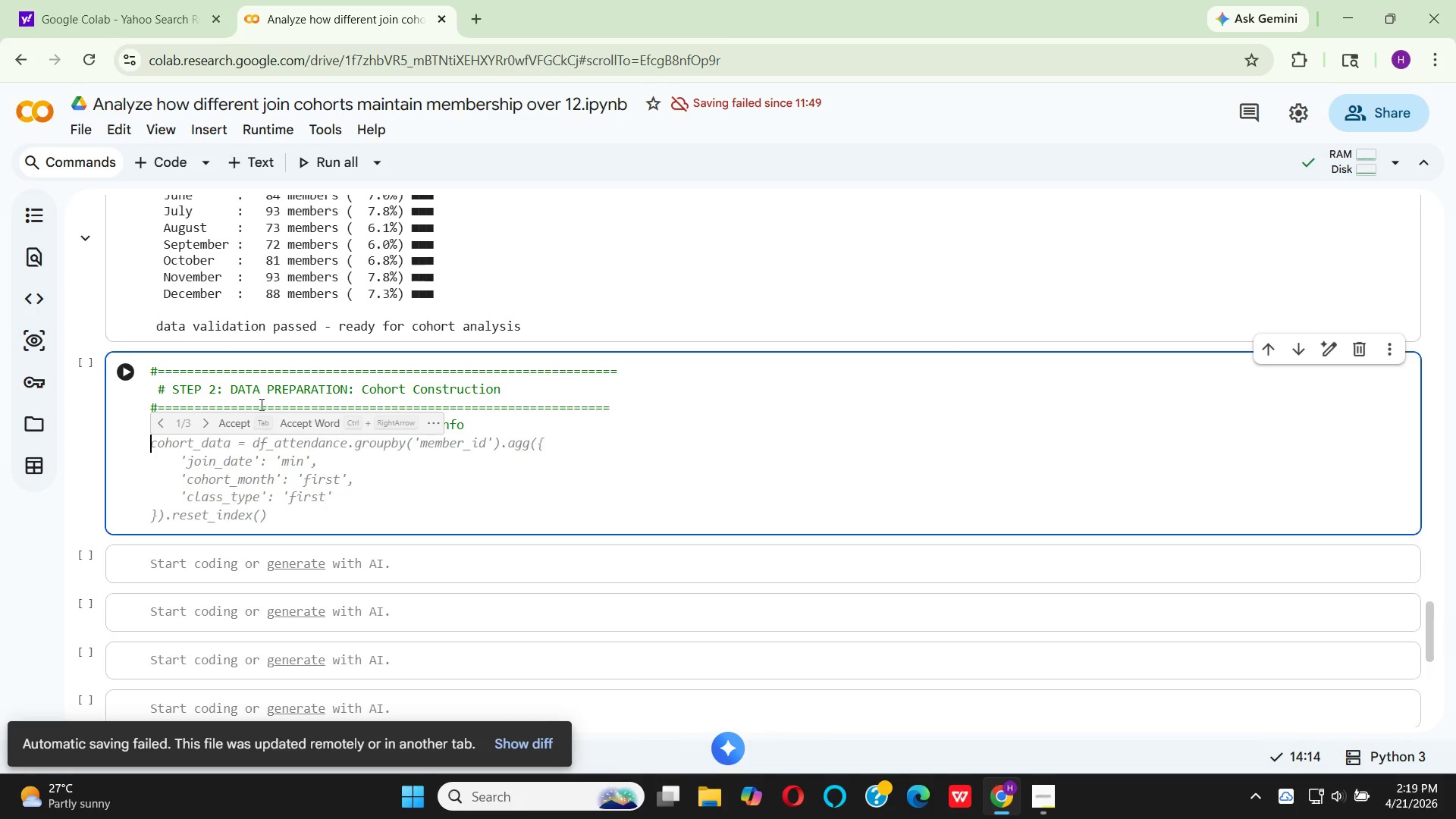 
key(Enter)
 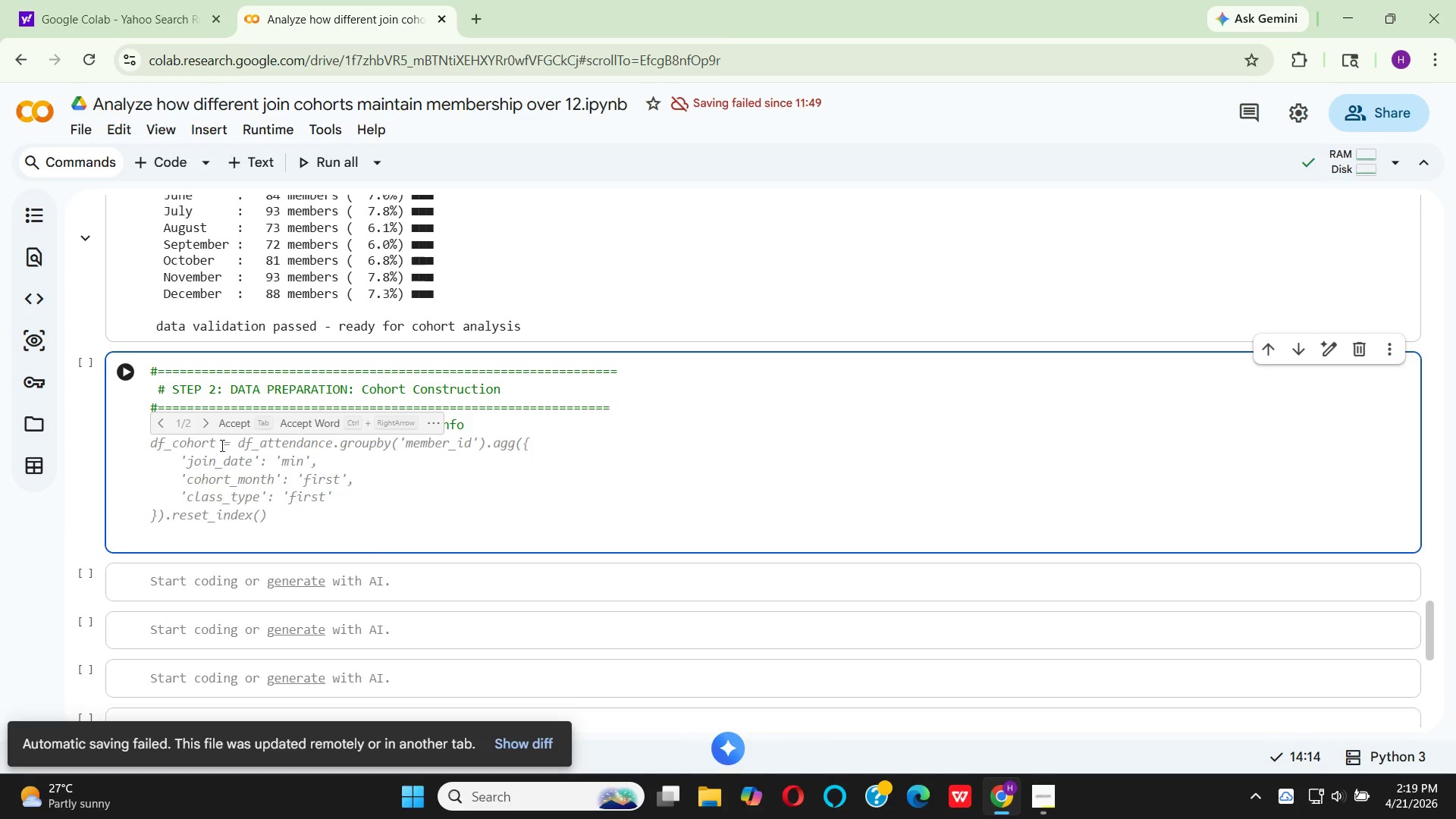 
left_click([231, 422])
 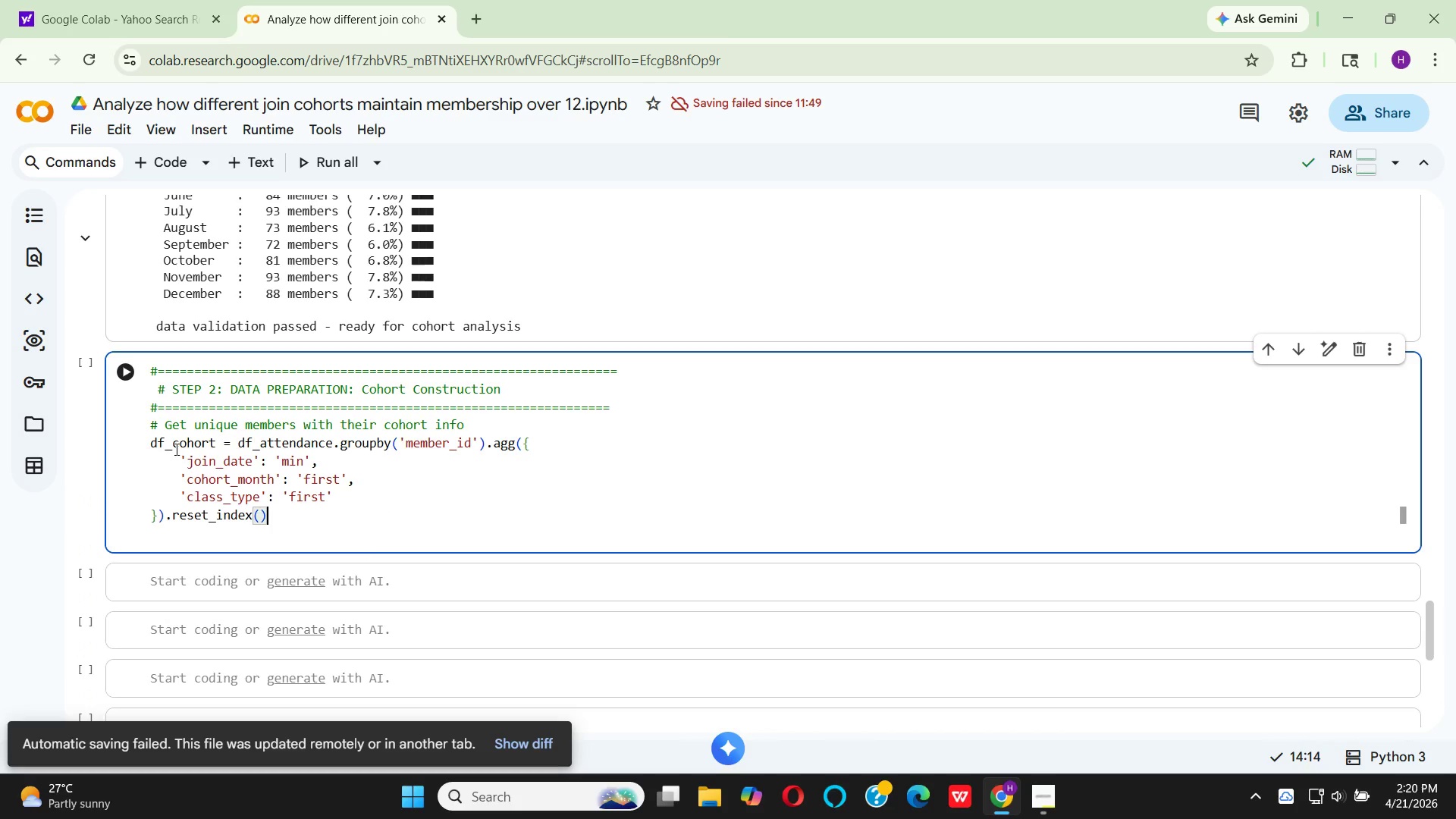 
left_click([166, 443])
 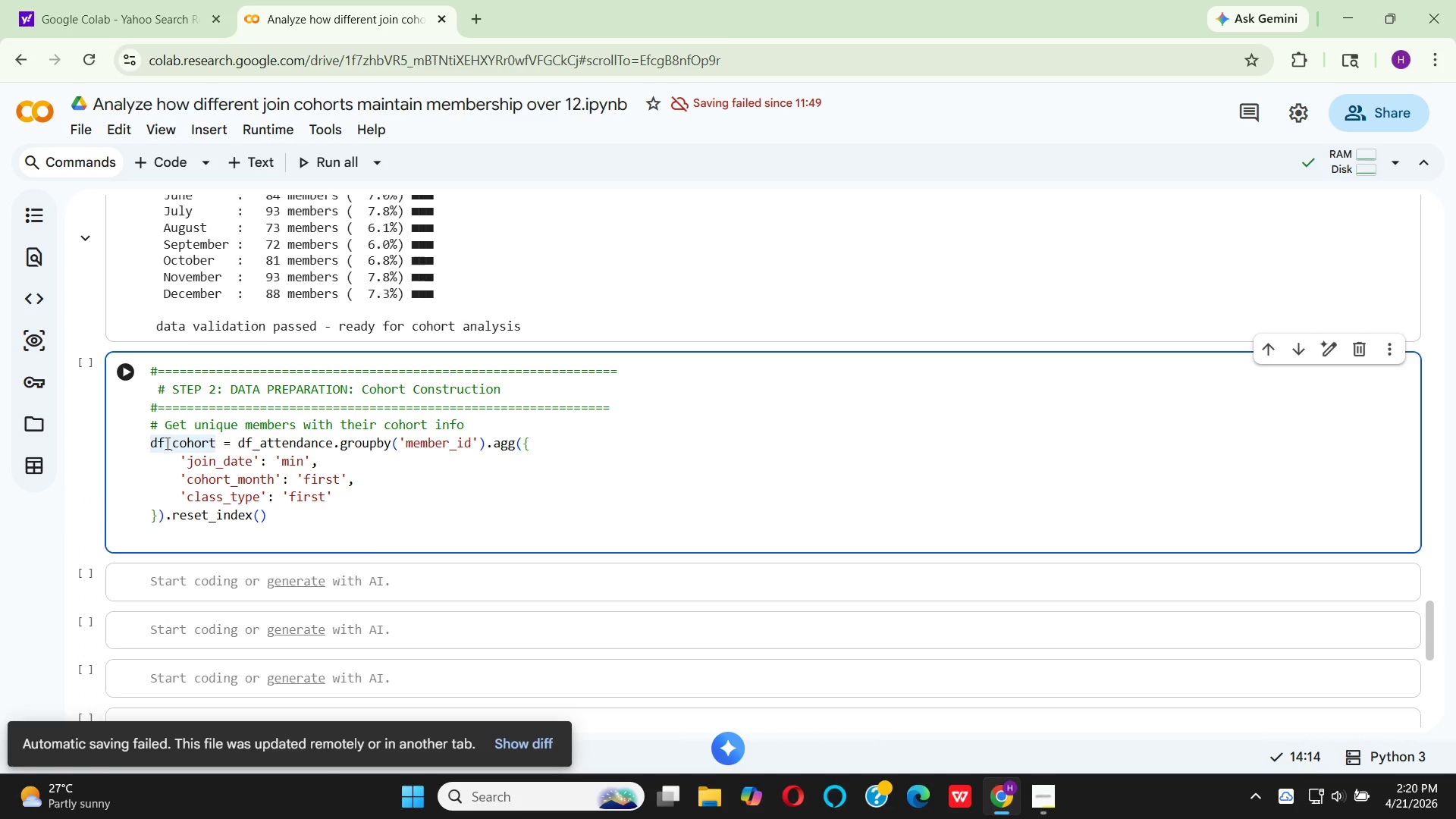 
key(Backspace)
 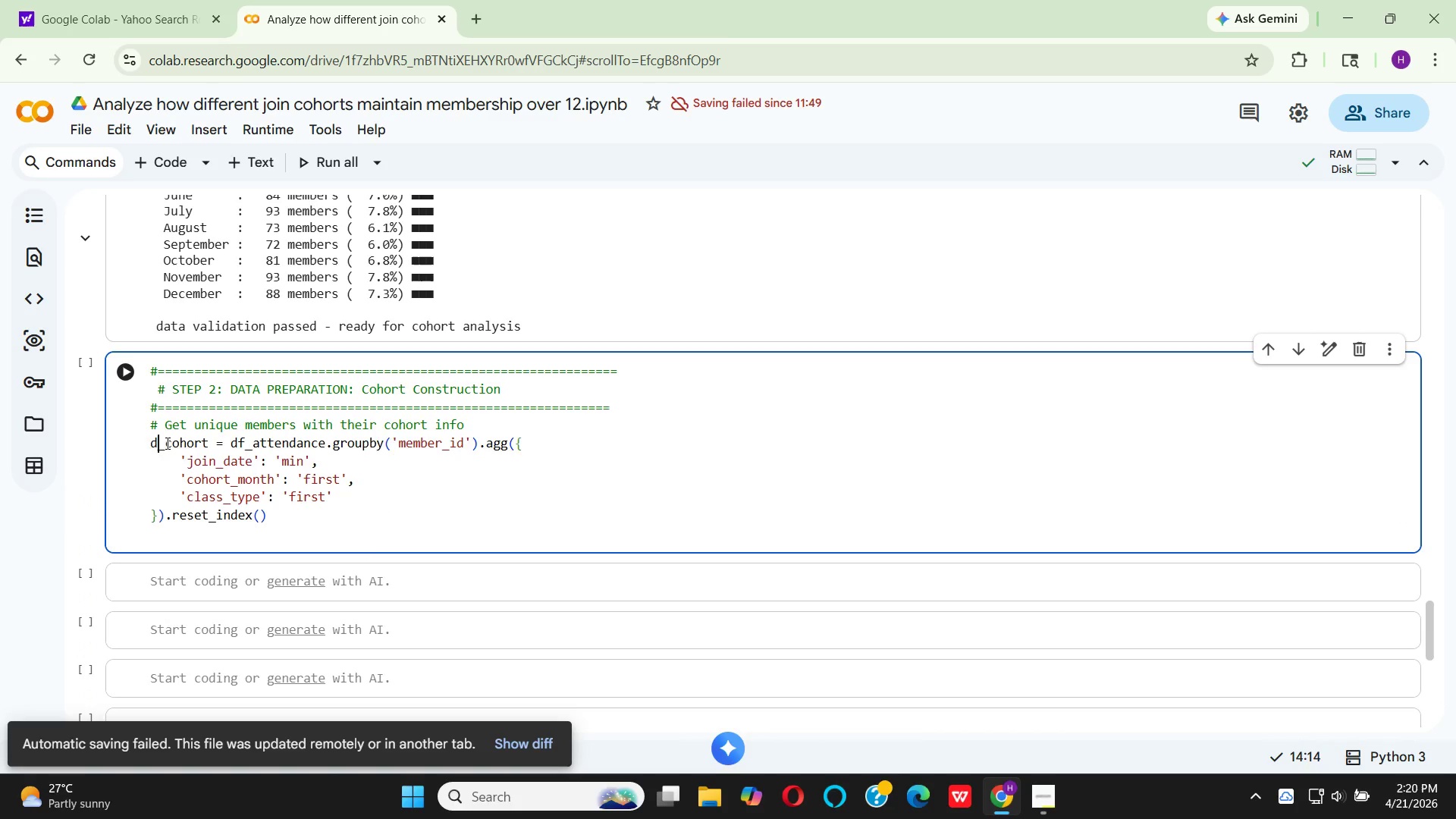 
key(Backspace)
 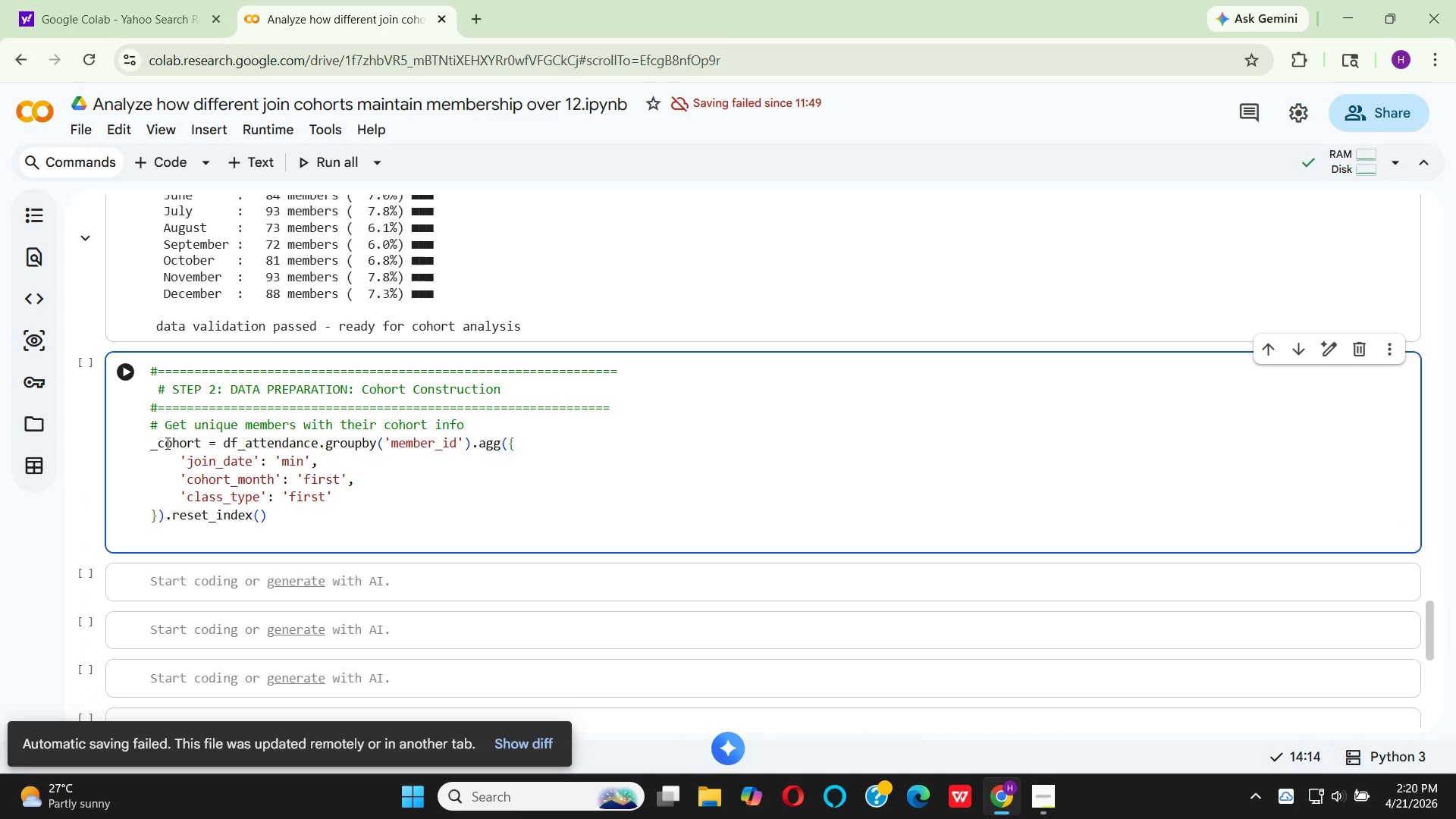 
hold_key(key=M, duration=0.38)
 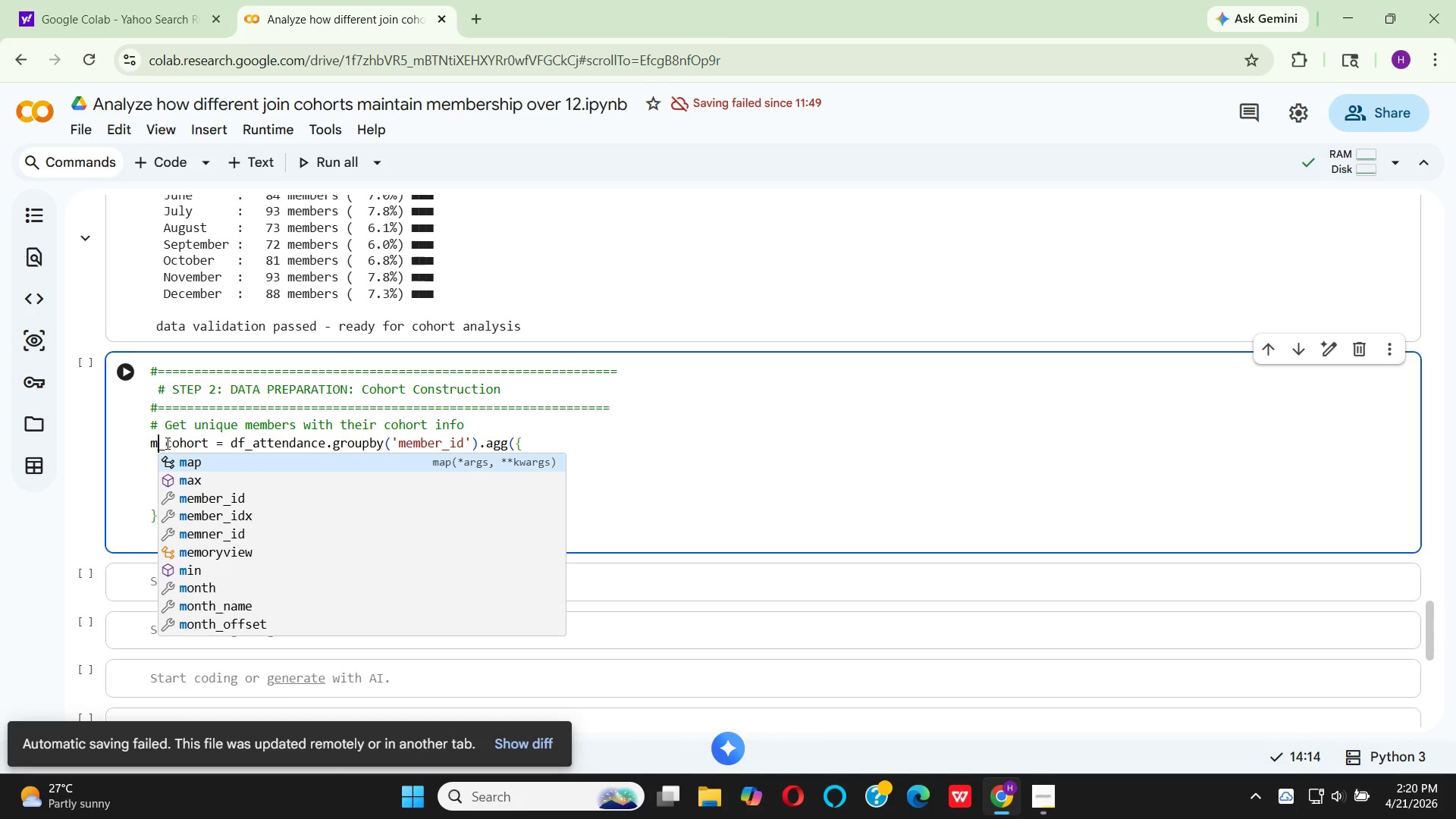 
wait(6.42)
 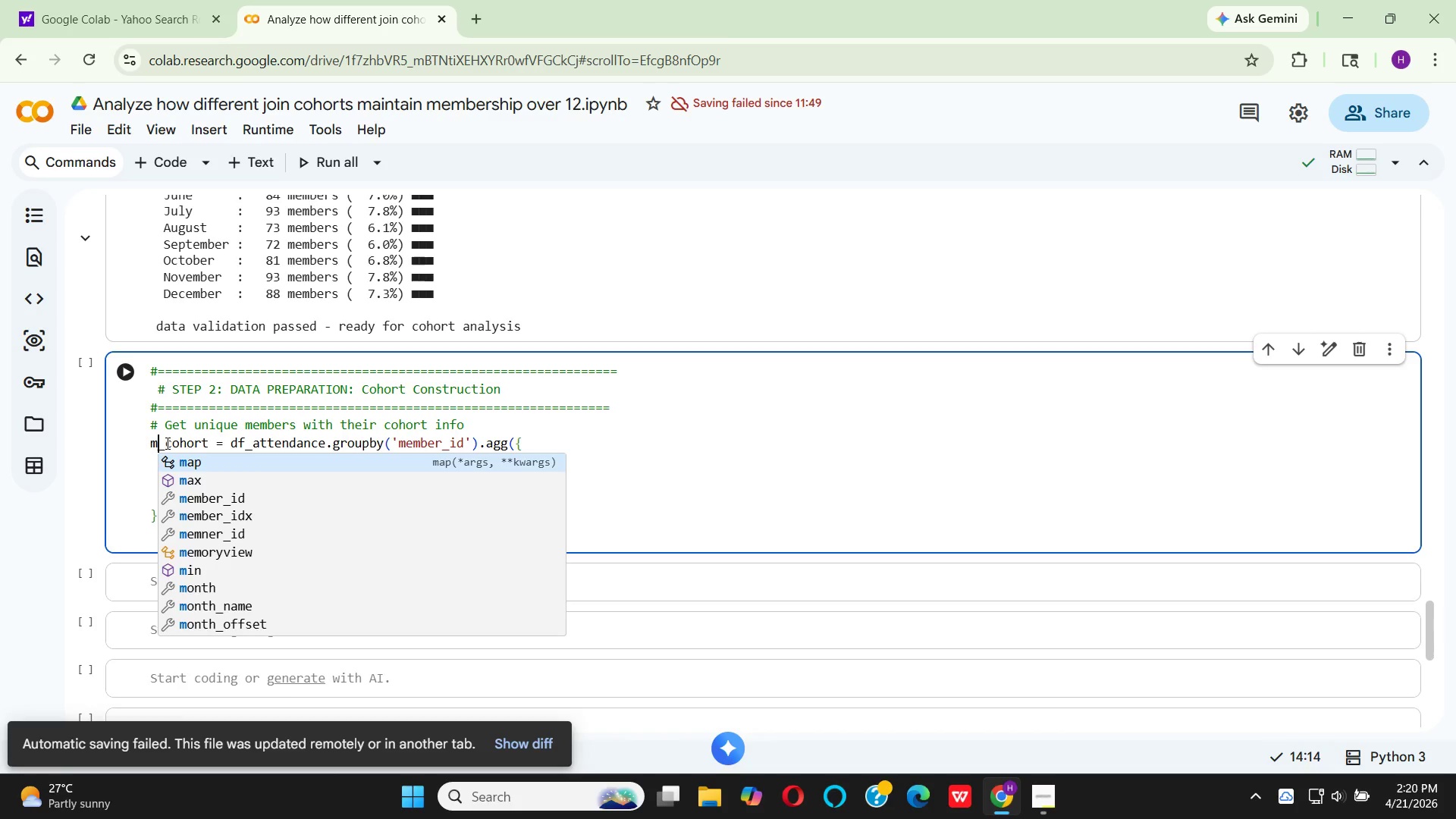 
type(ember)
 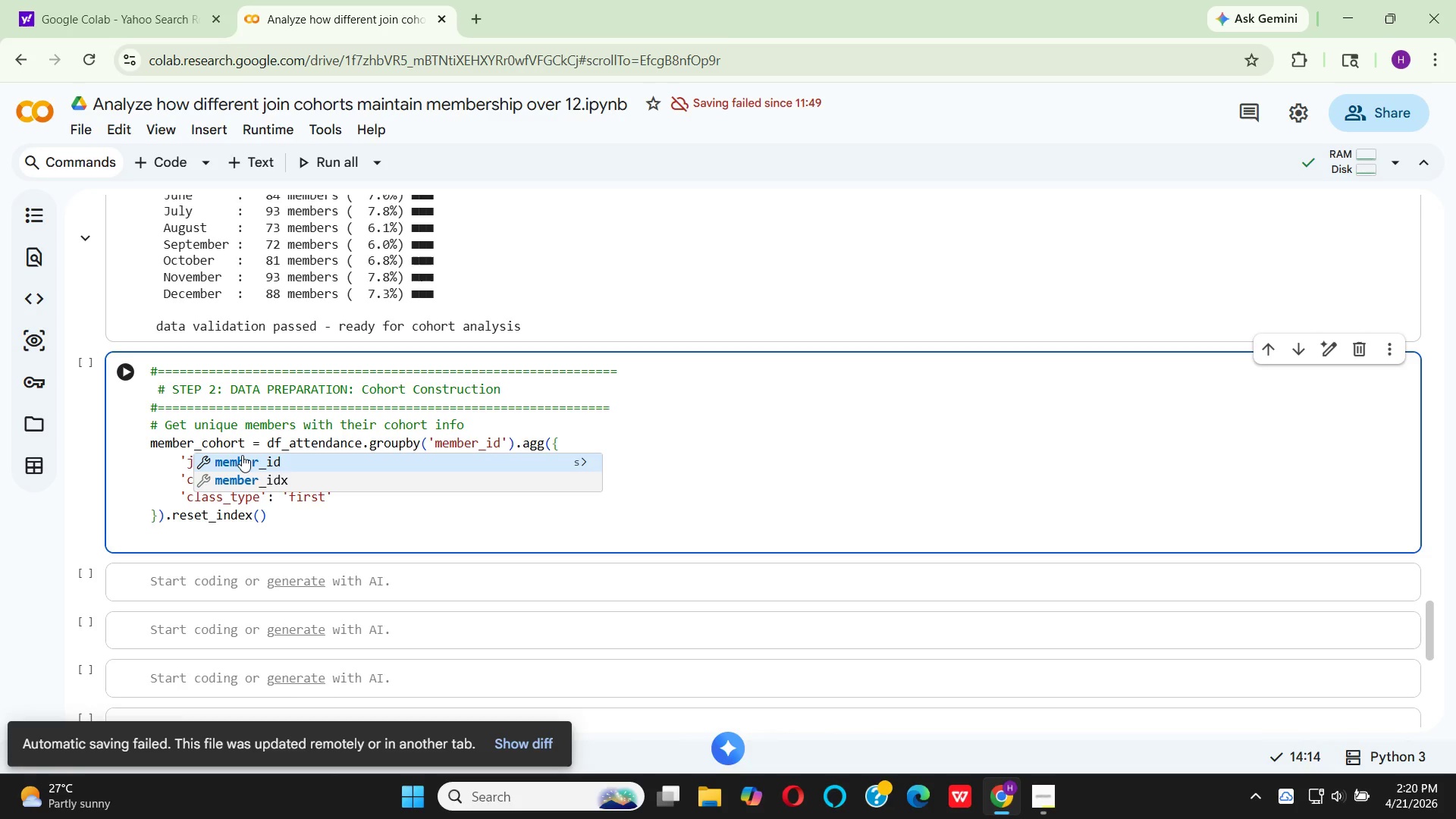 
wait(5.12)
 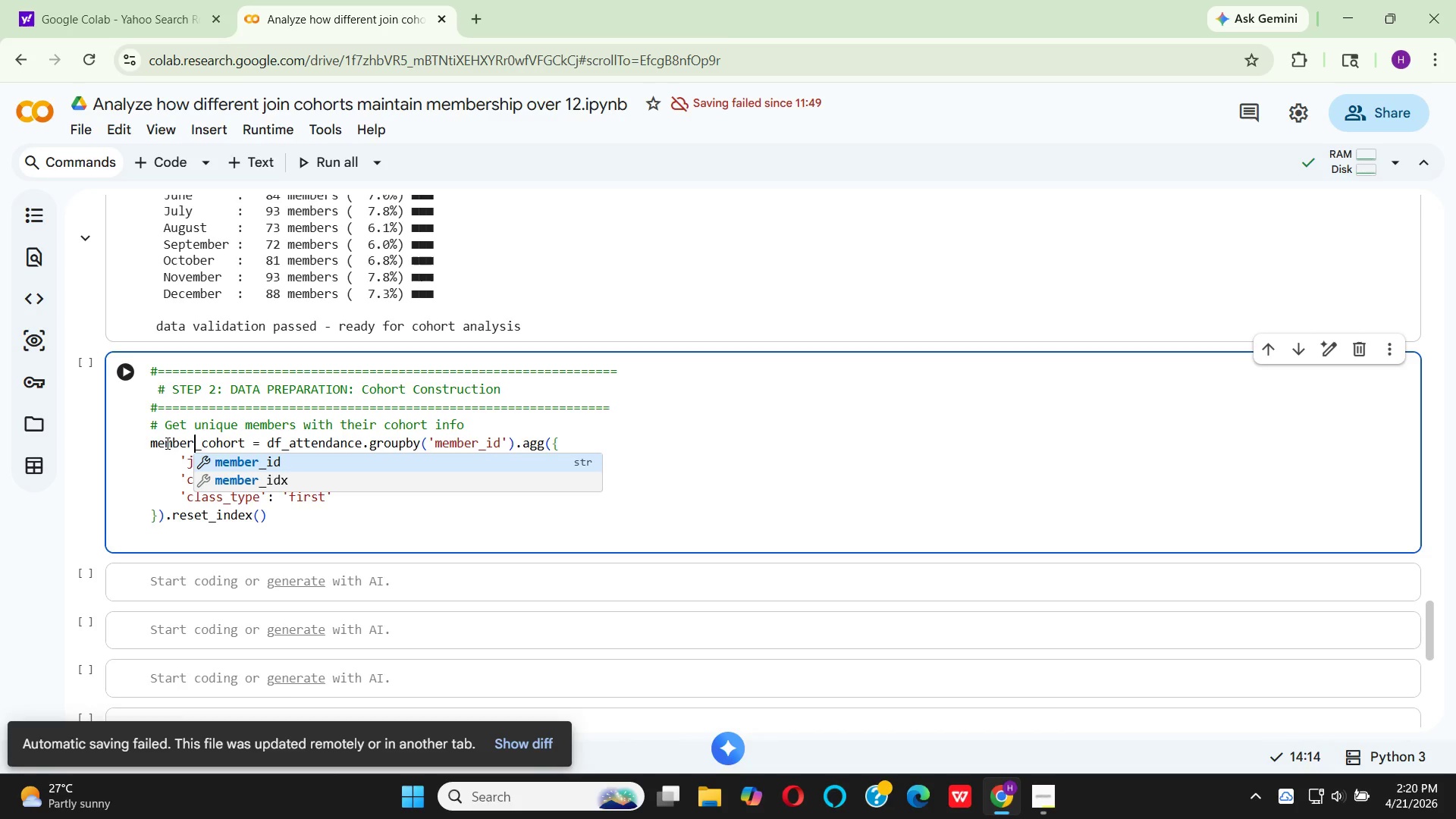 
left_click([247, 442])
 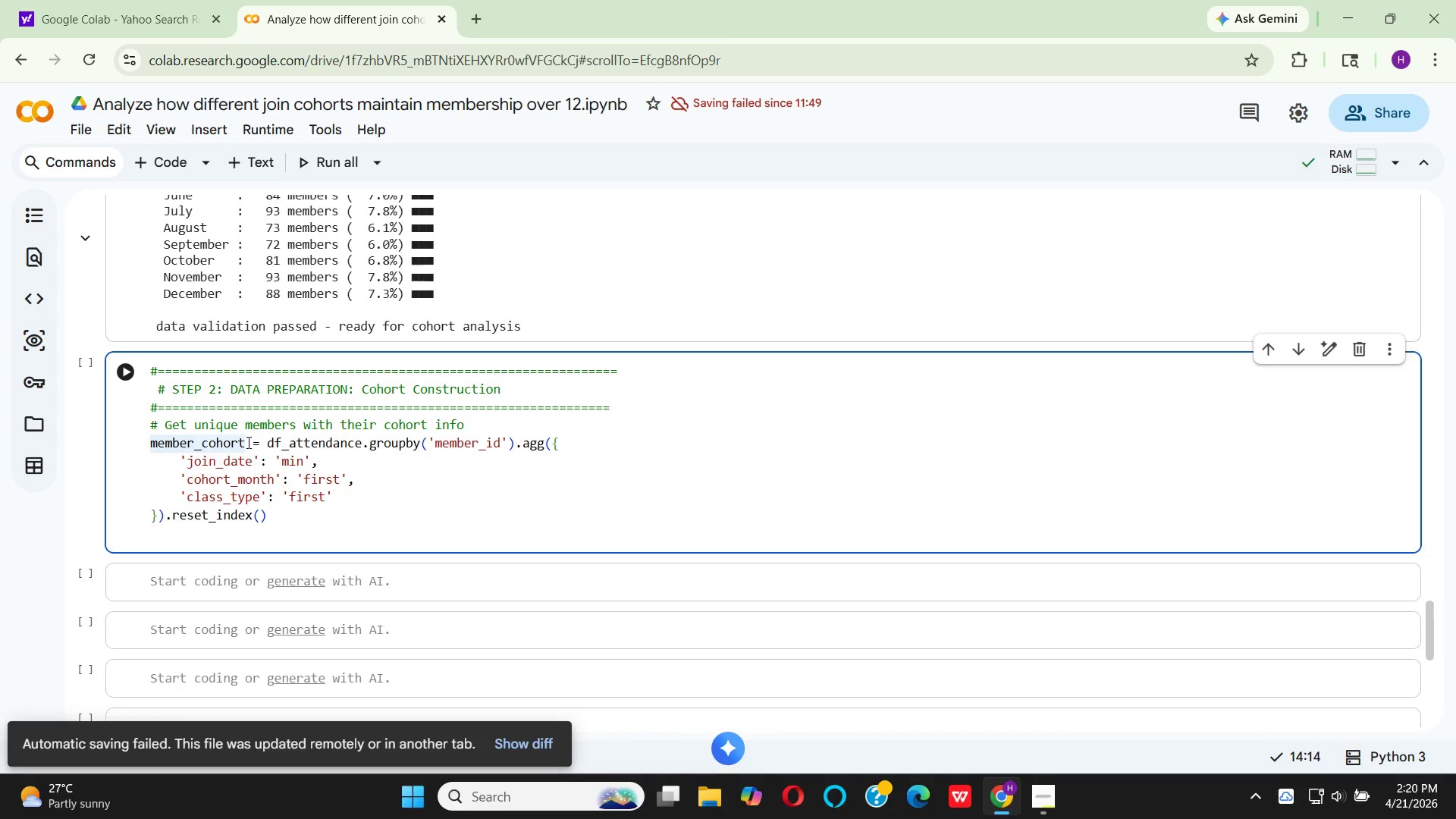 
key(S)
 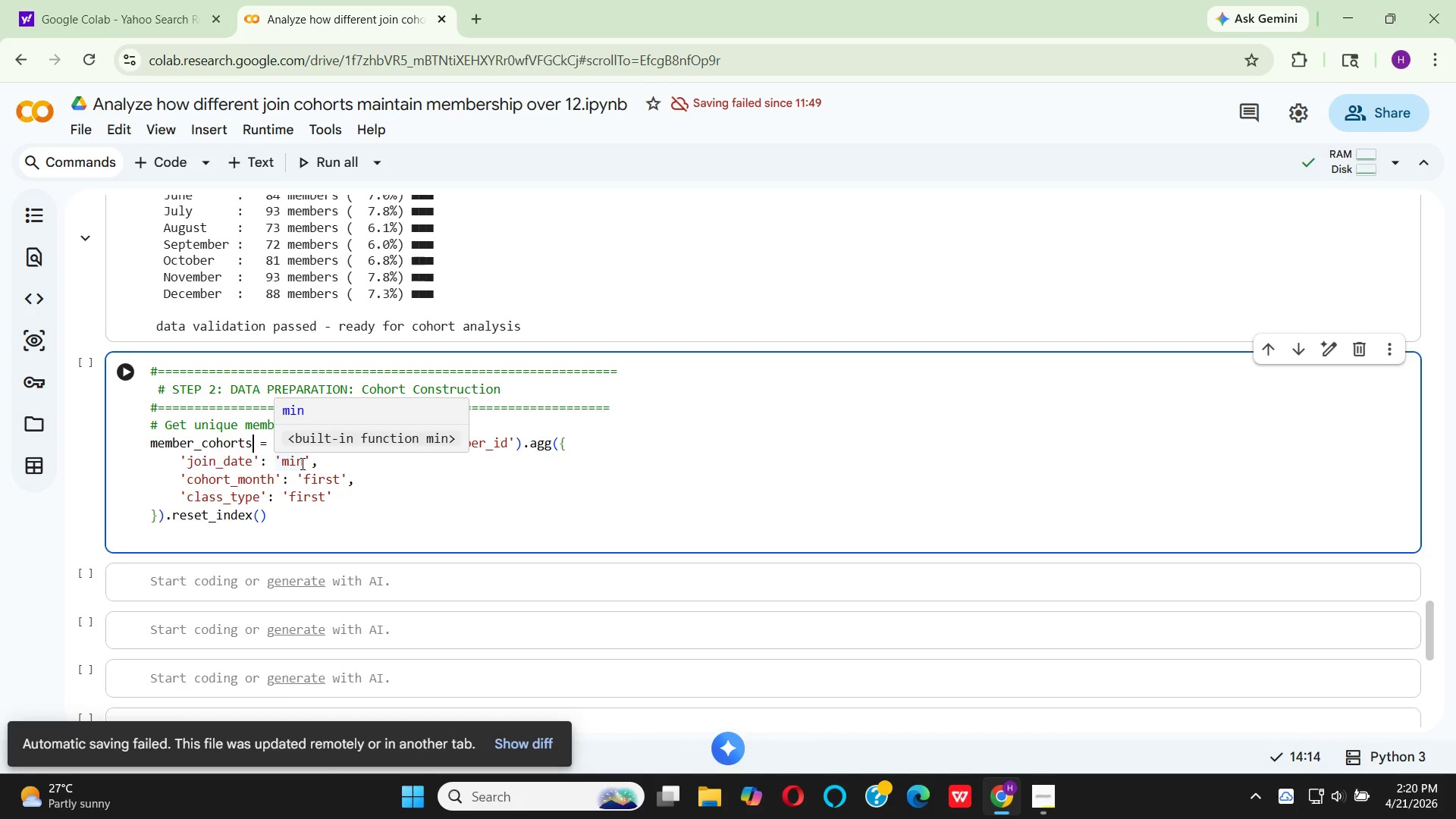 
wait(16.0)
 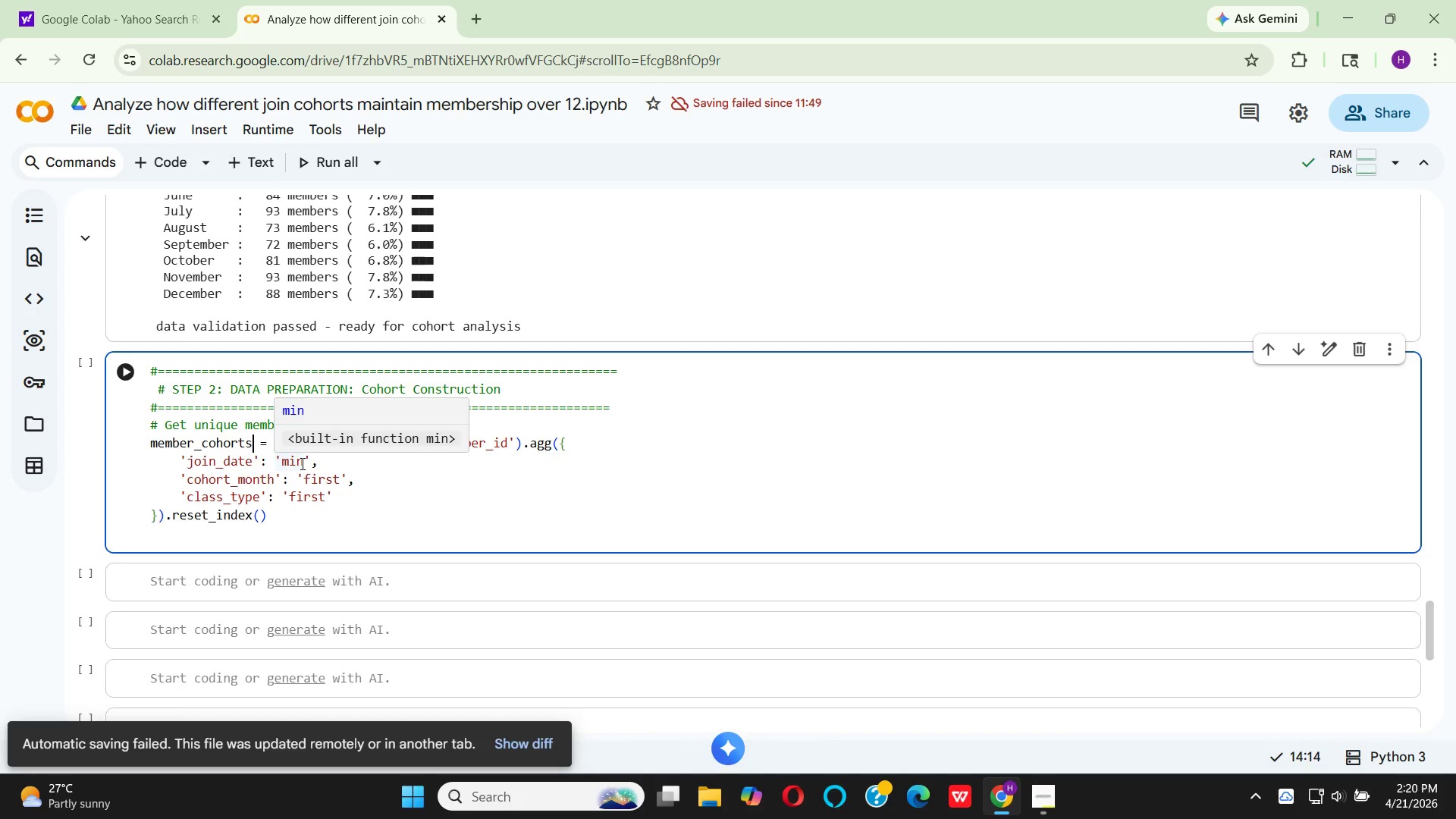 
left_click_drag(start_coordinate=[344, 477], to_coordinate=[315, 479])
 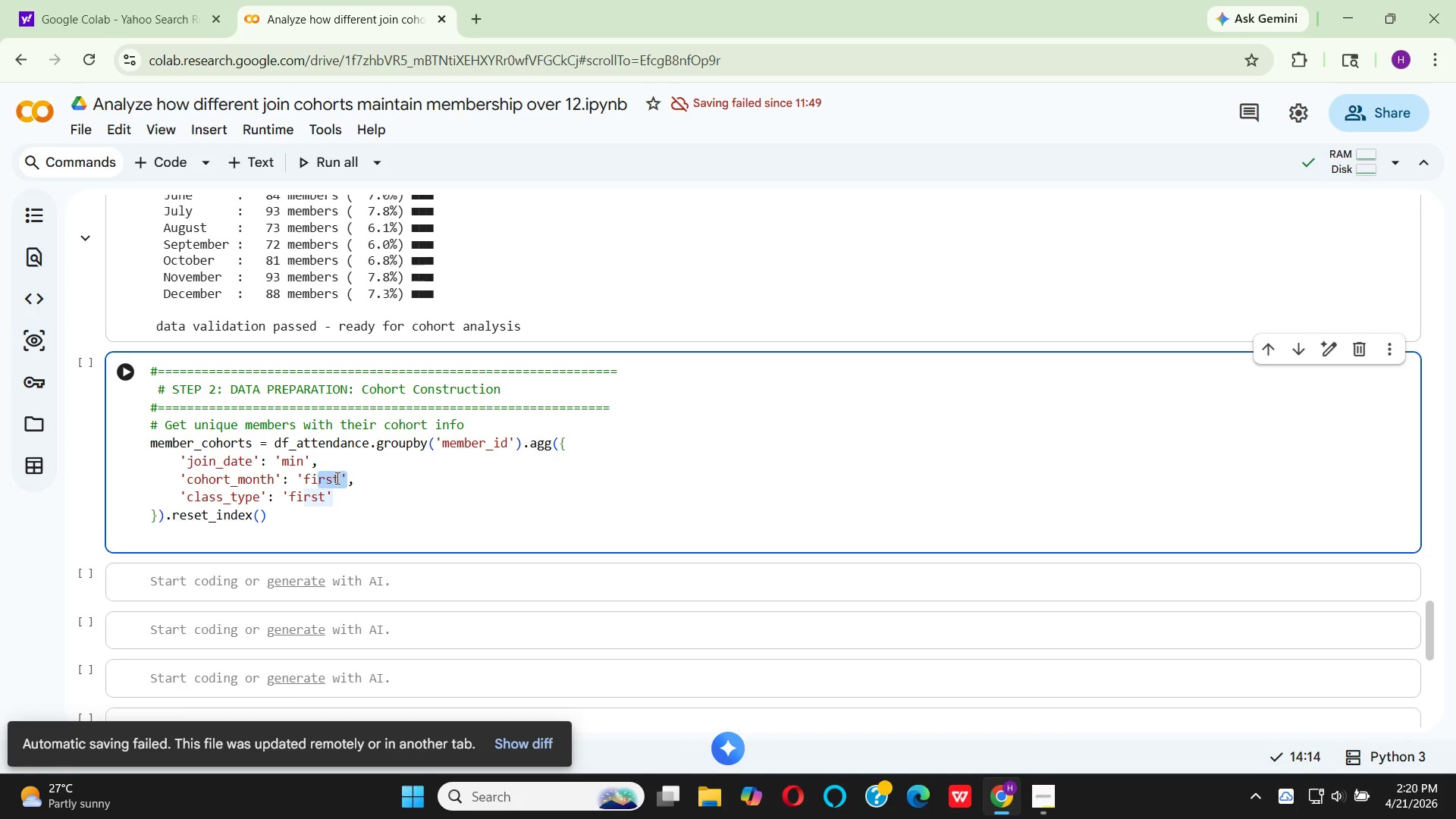 
left_click_drag(start_coordinate=[338, 477], to_coordinate=[328, 485])
 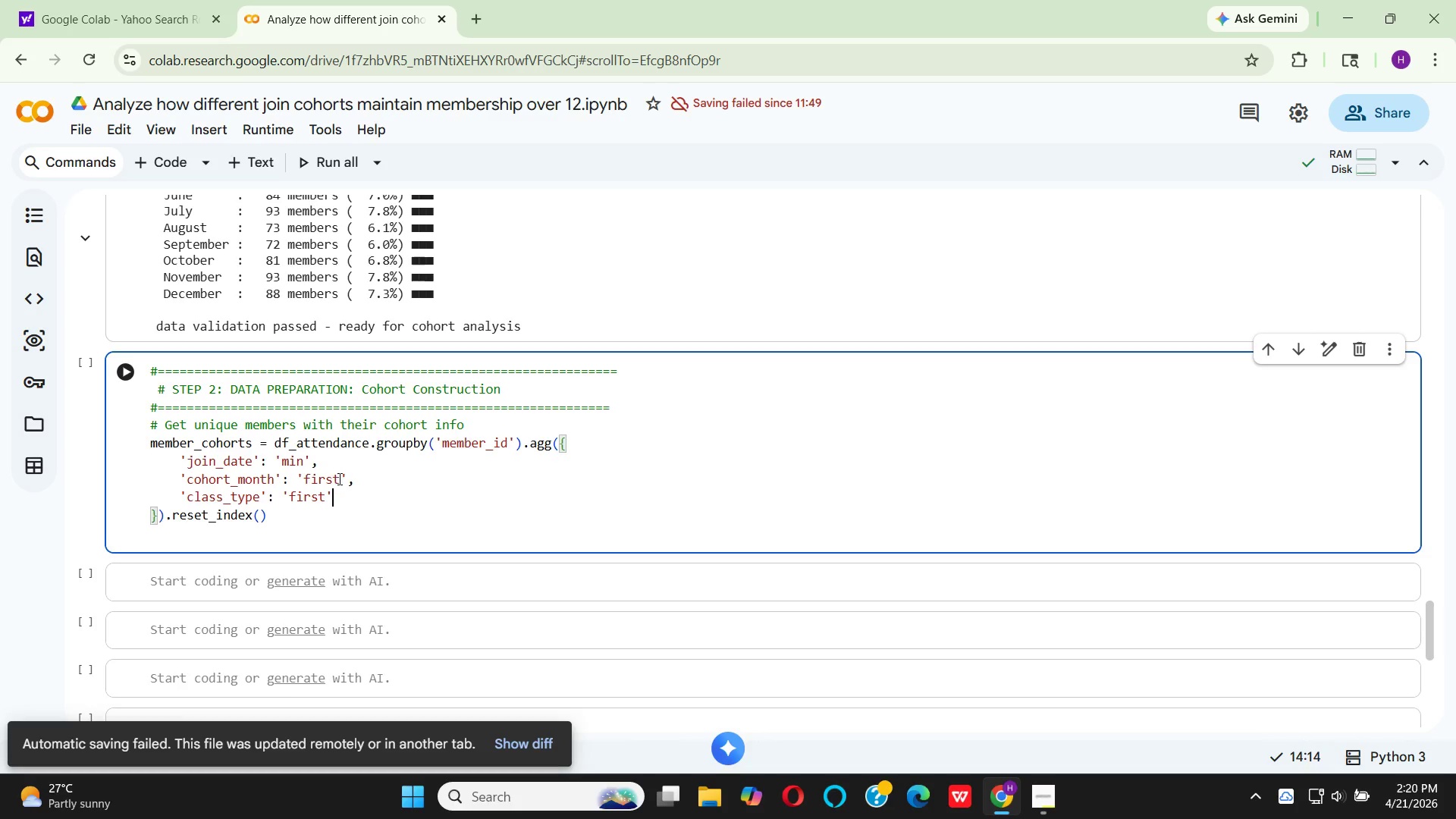 
left_click_drag(start_coordinate=[340, 479], to_coordinate=[300, 472])
 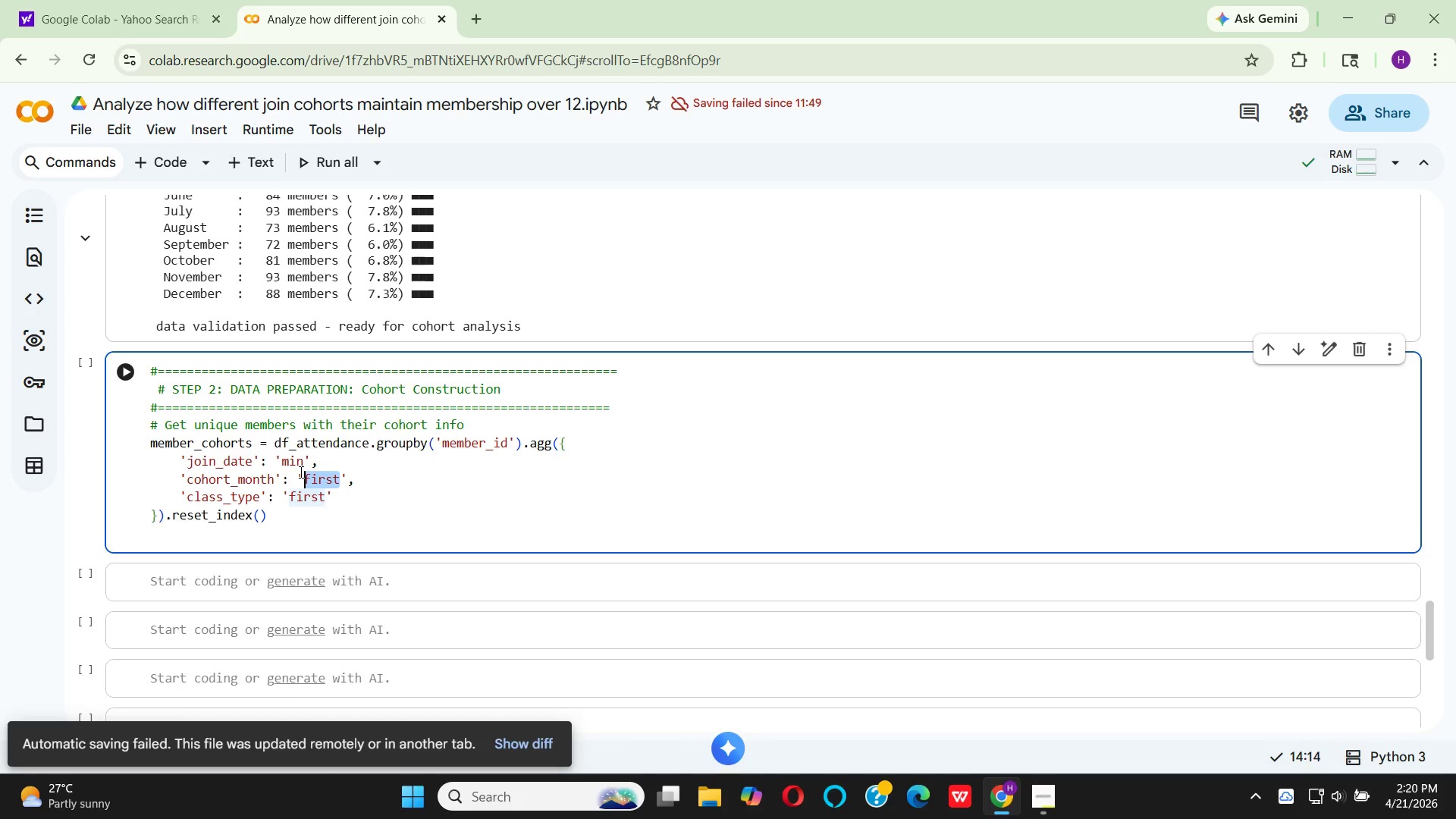 
key(Control+C)
 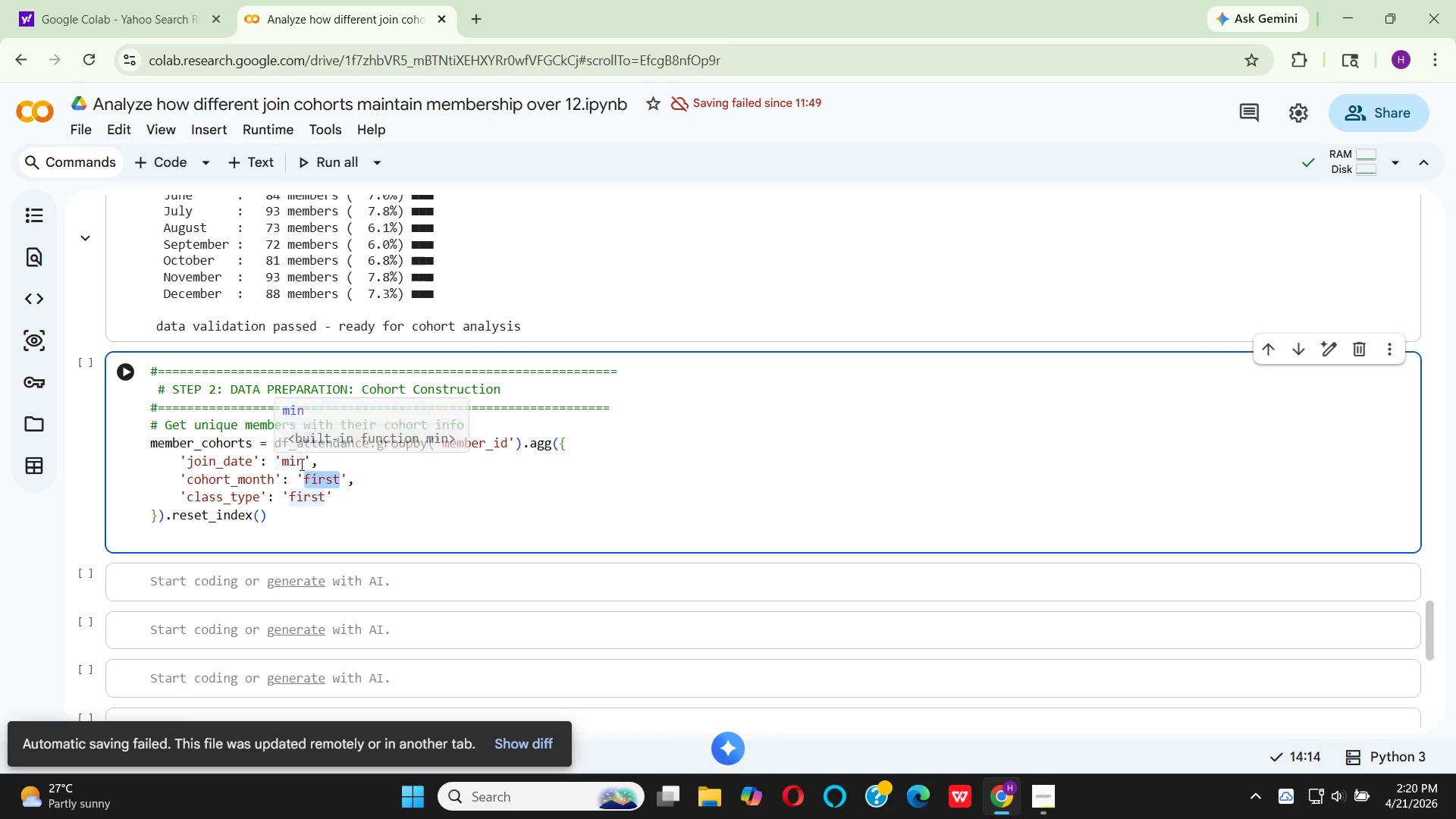 
left_click_drag(start_coordinate=[300, 463], to_coordinate=[279, 457])
 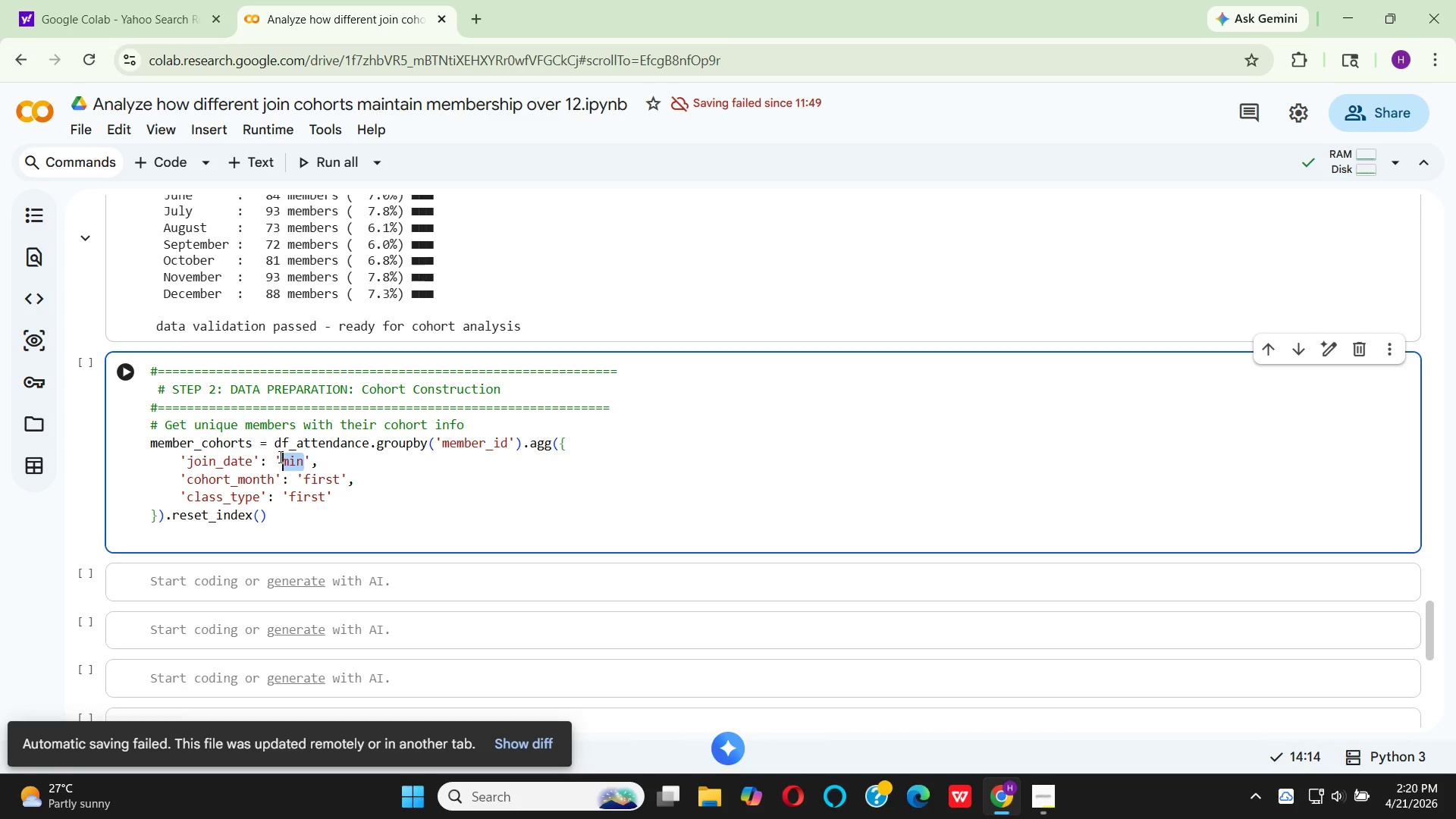 
key(Control+V)
 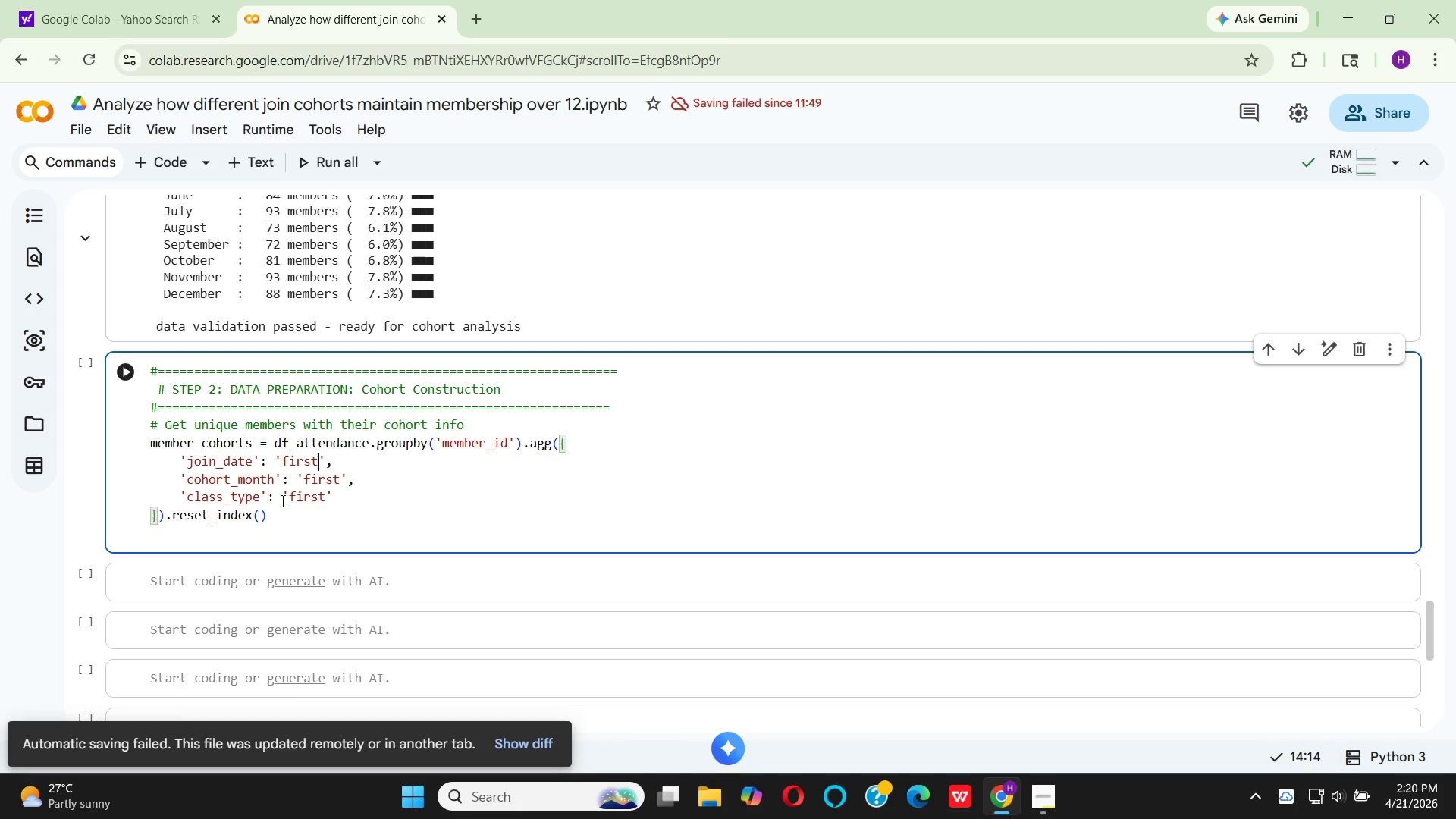 
wait(9.45)
 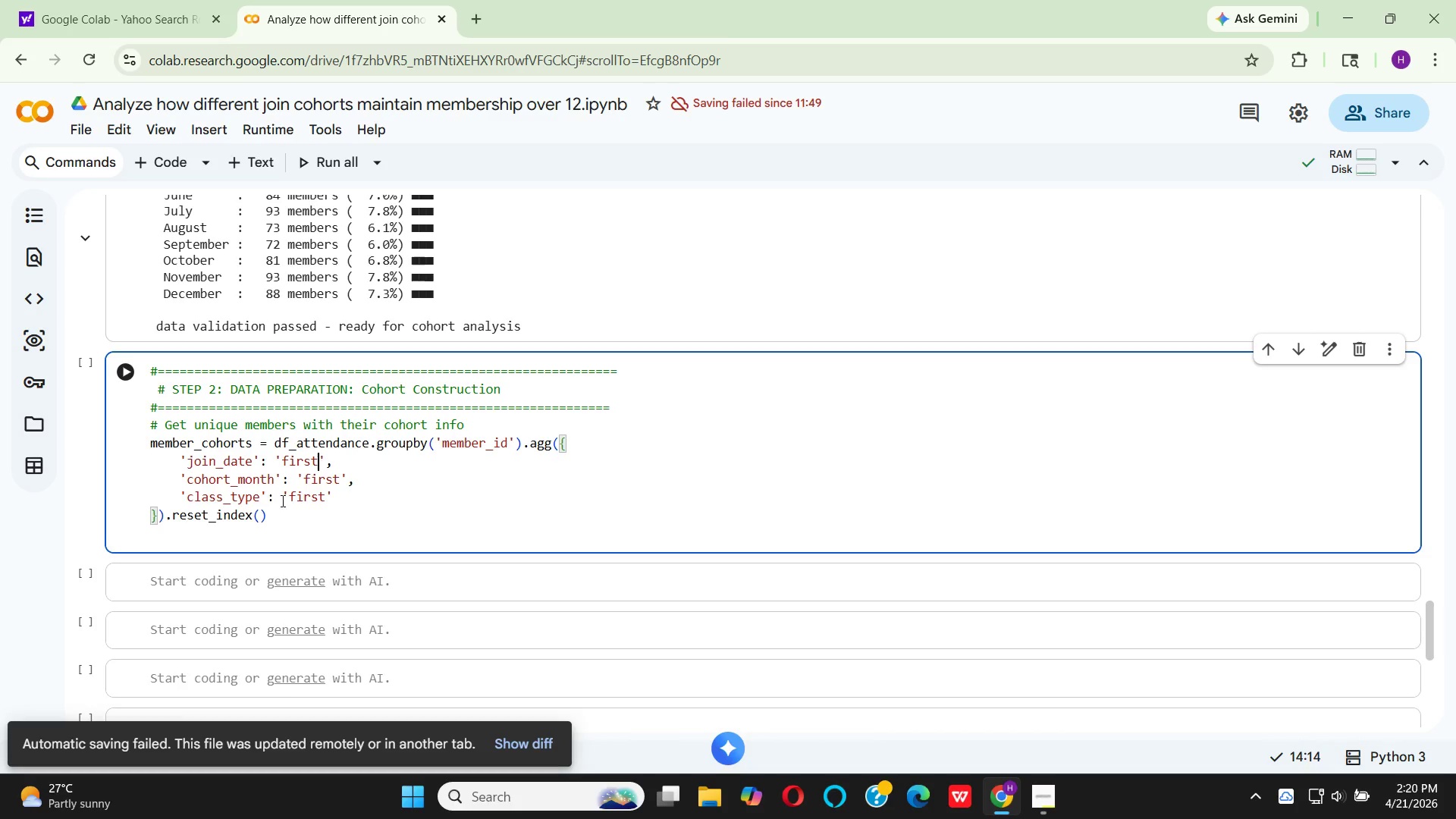 
left_click([293, 515])
 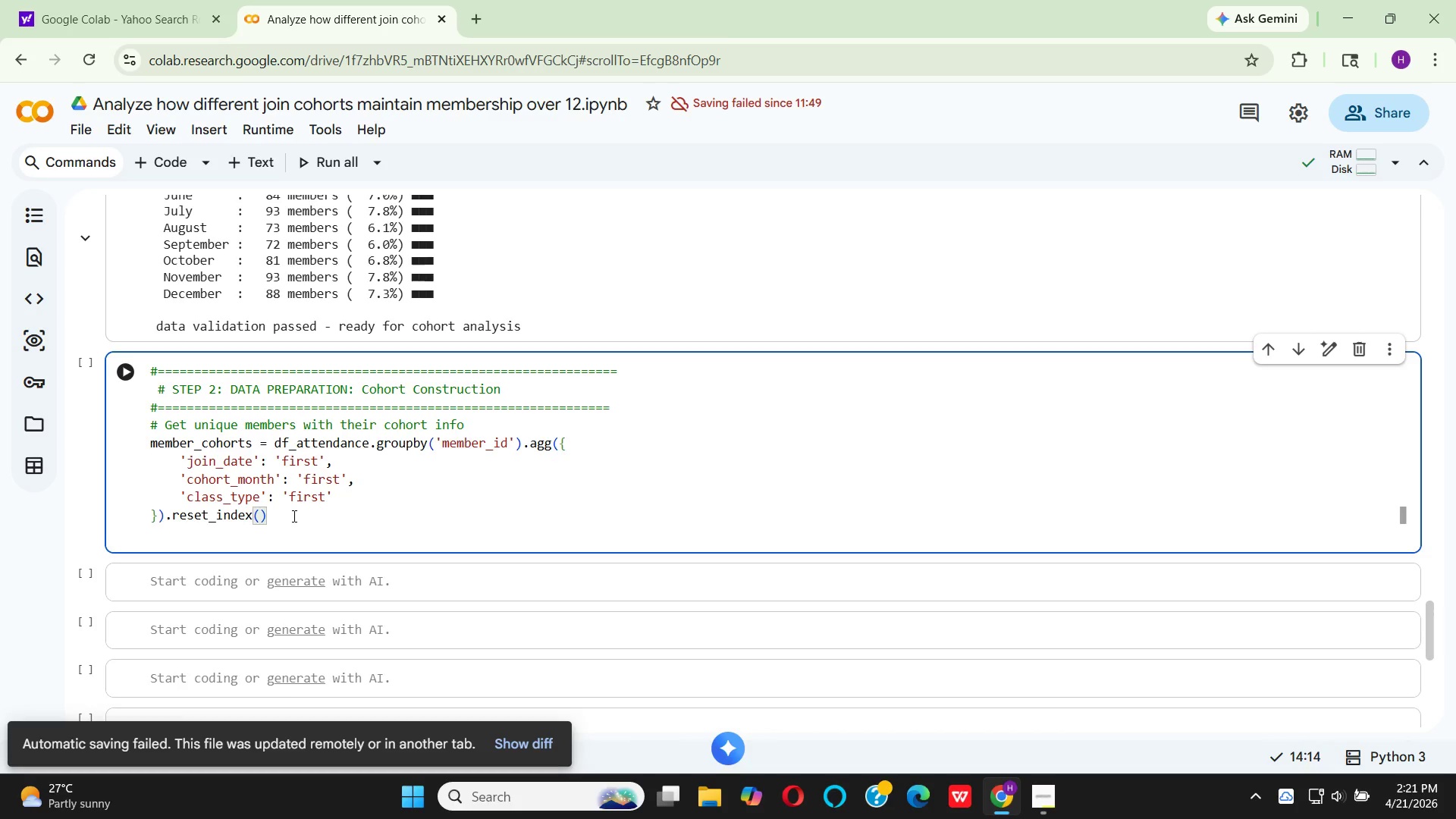 
hold_key(key=Enter, duration=0.31)
 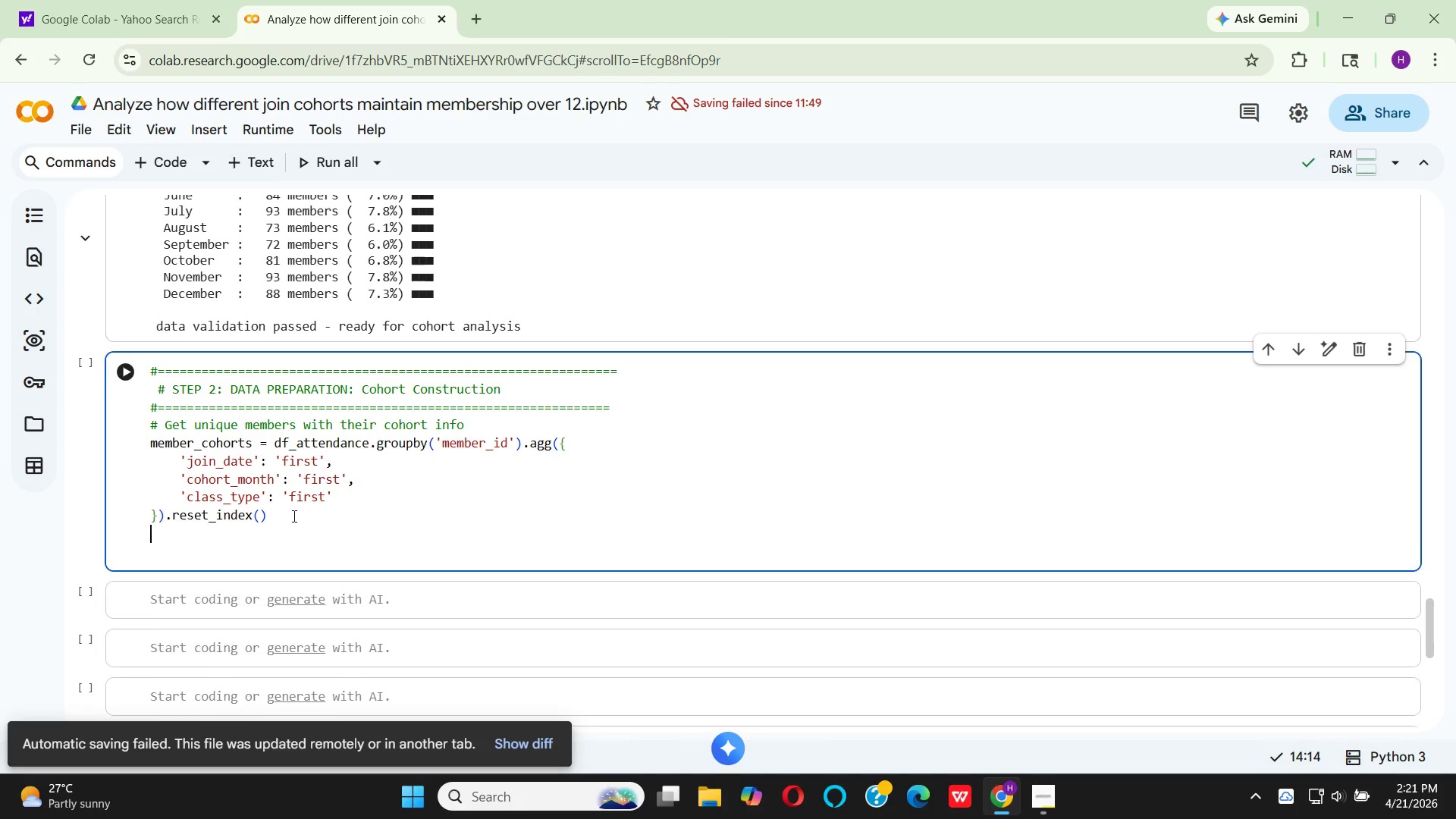 
hold_key(key=Enter, duration=0.31)
 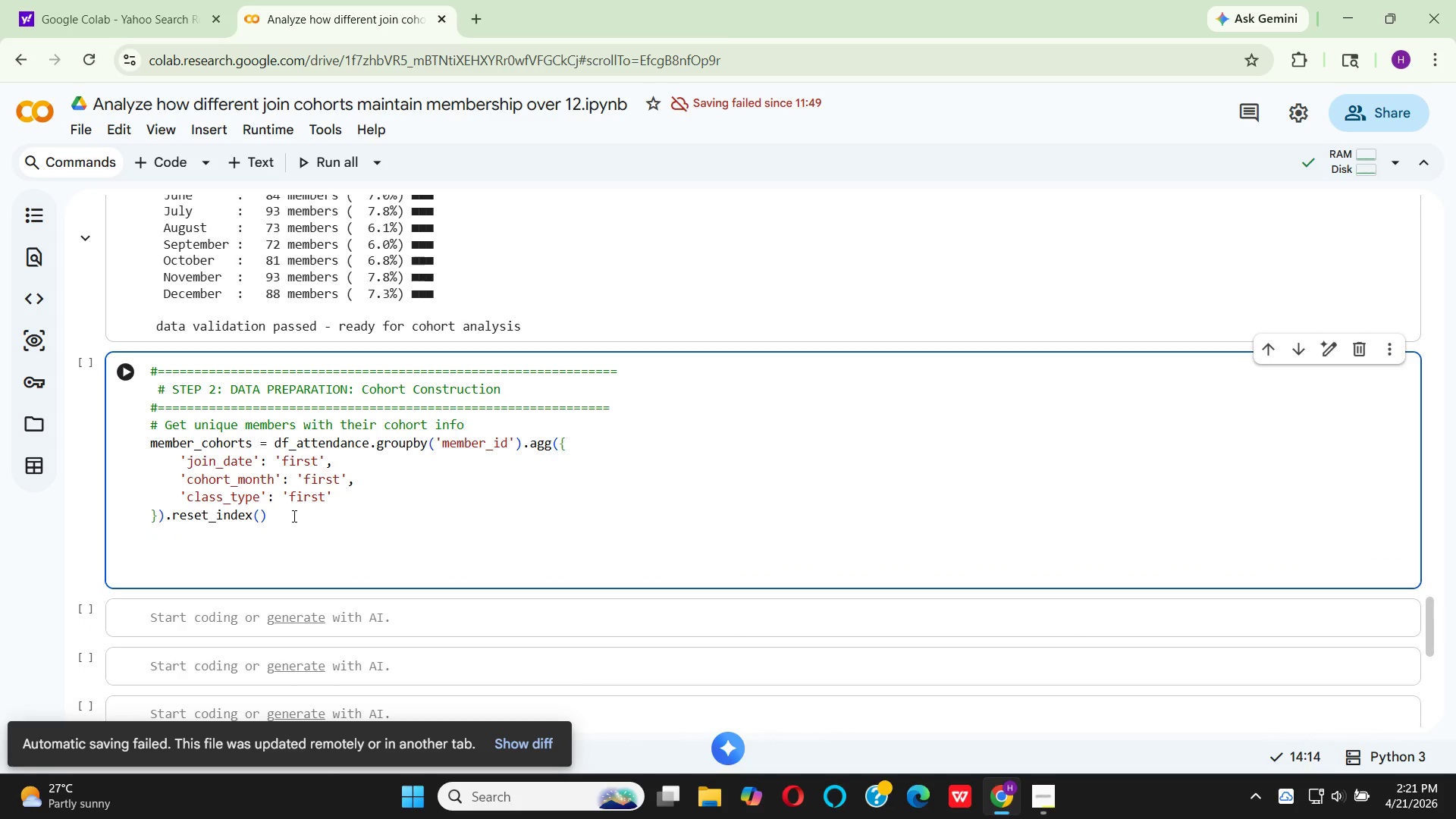 
type(pr)
 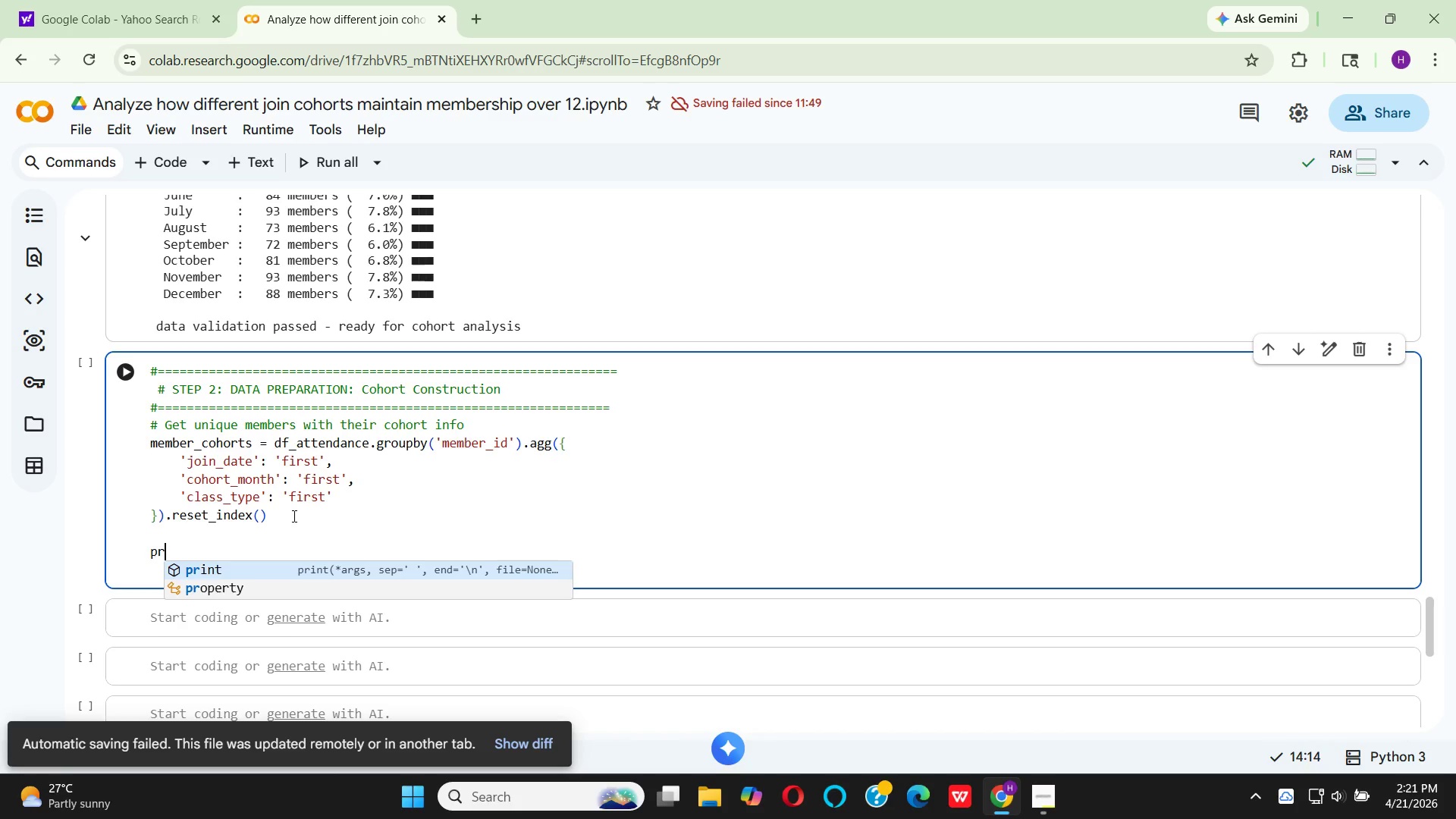 
key(Enter)
 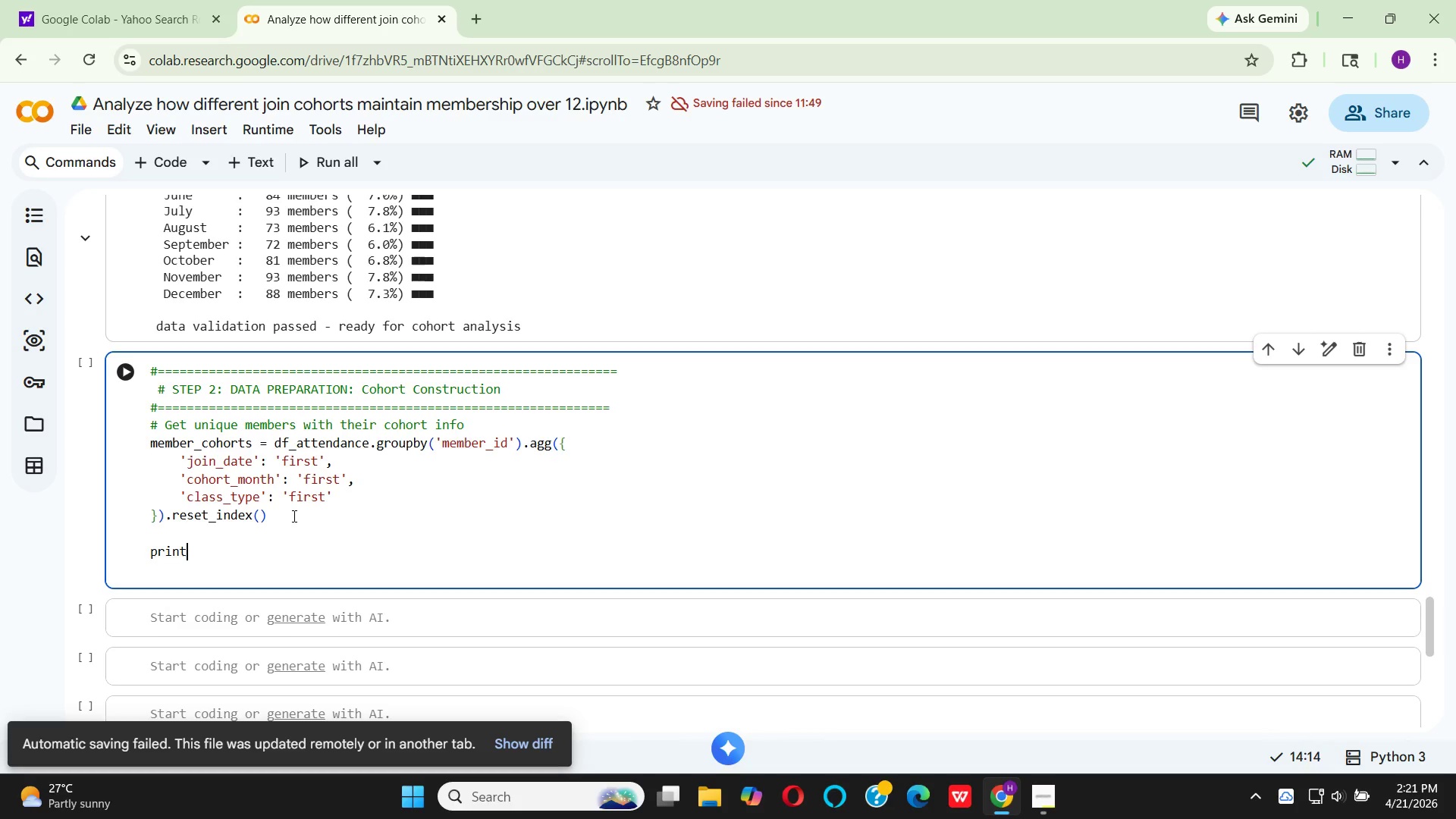 
key(Shift+9)
 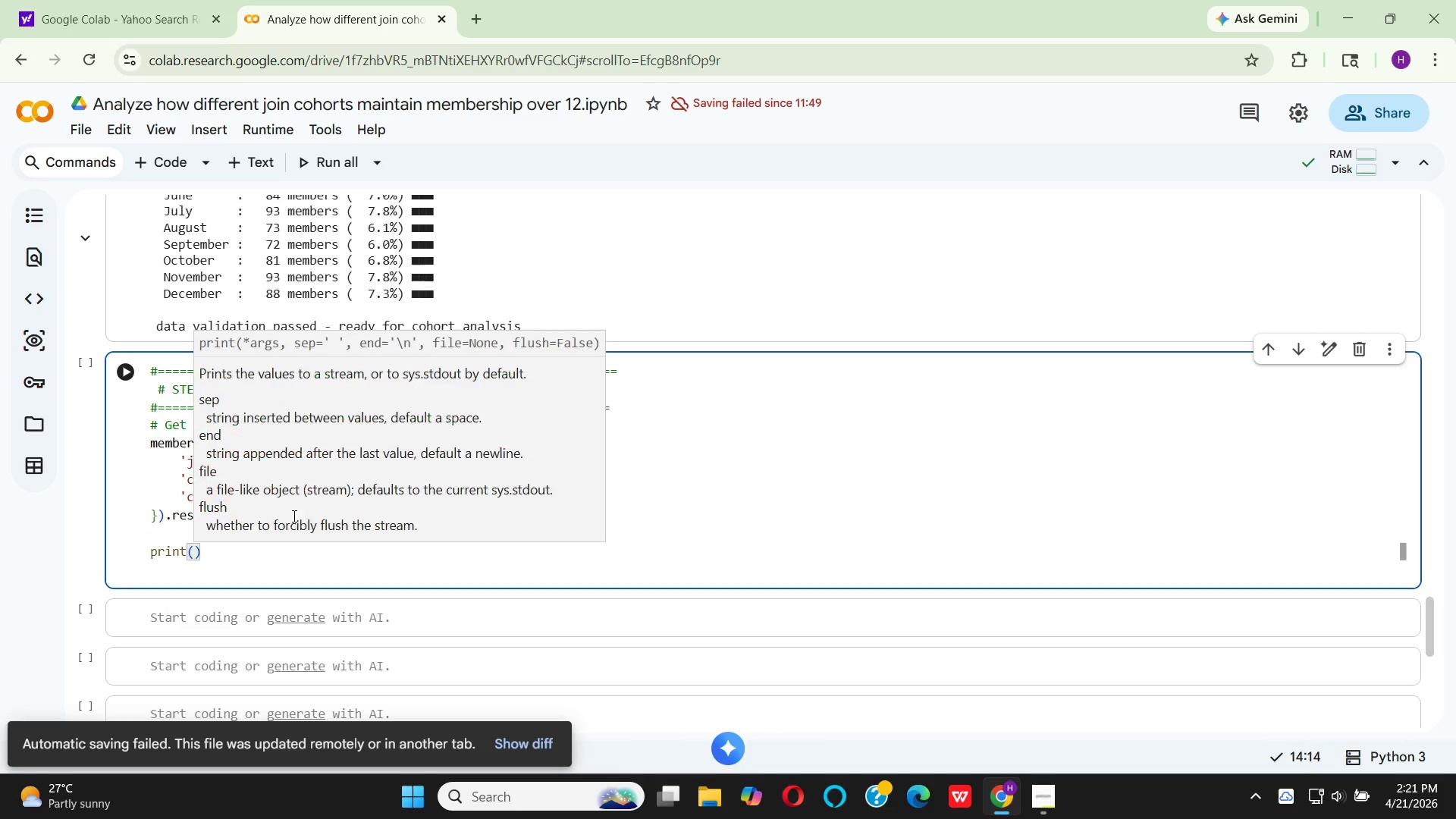 
key(Shift+Quote)
 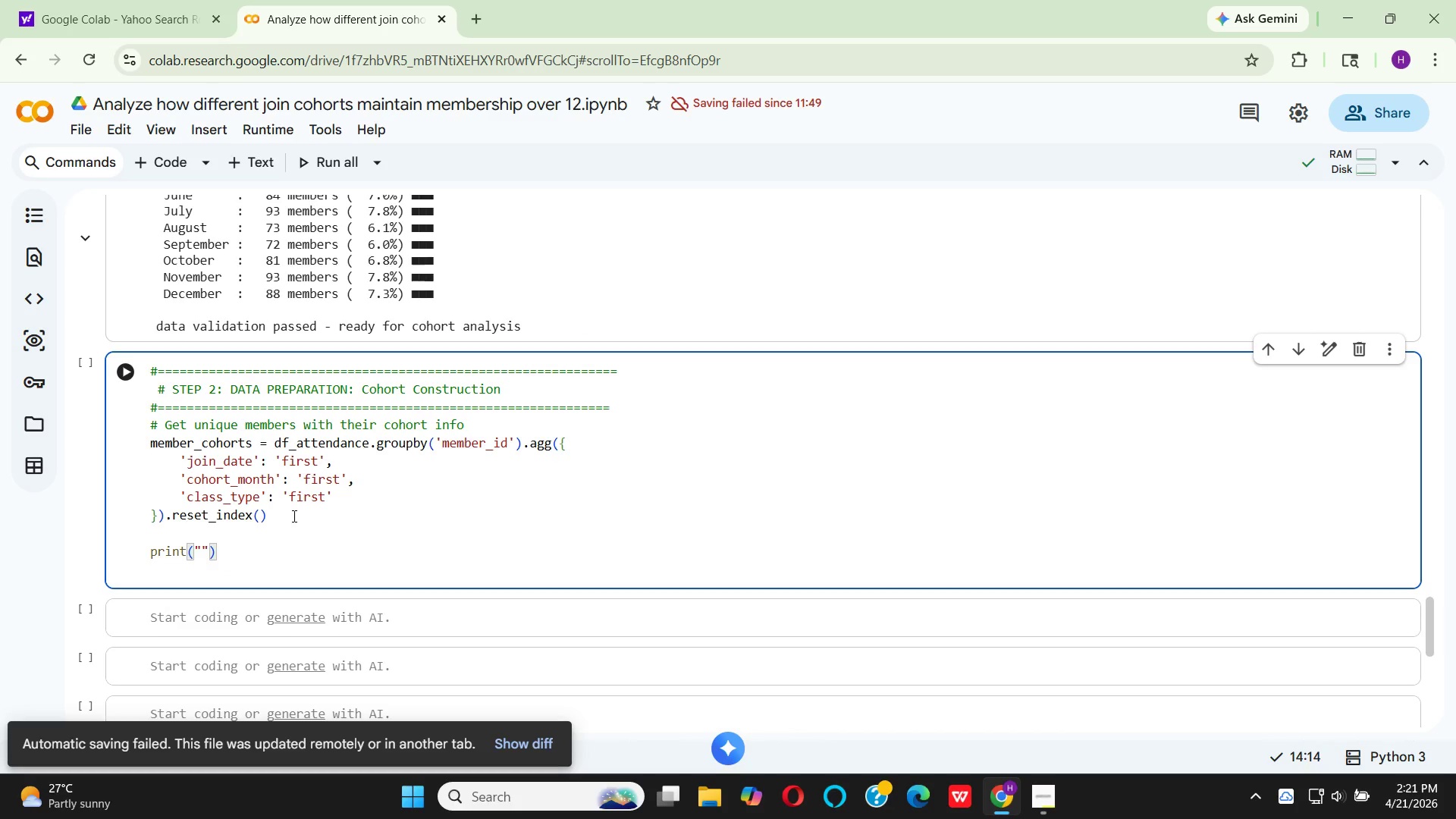 
key(Backslash)
 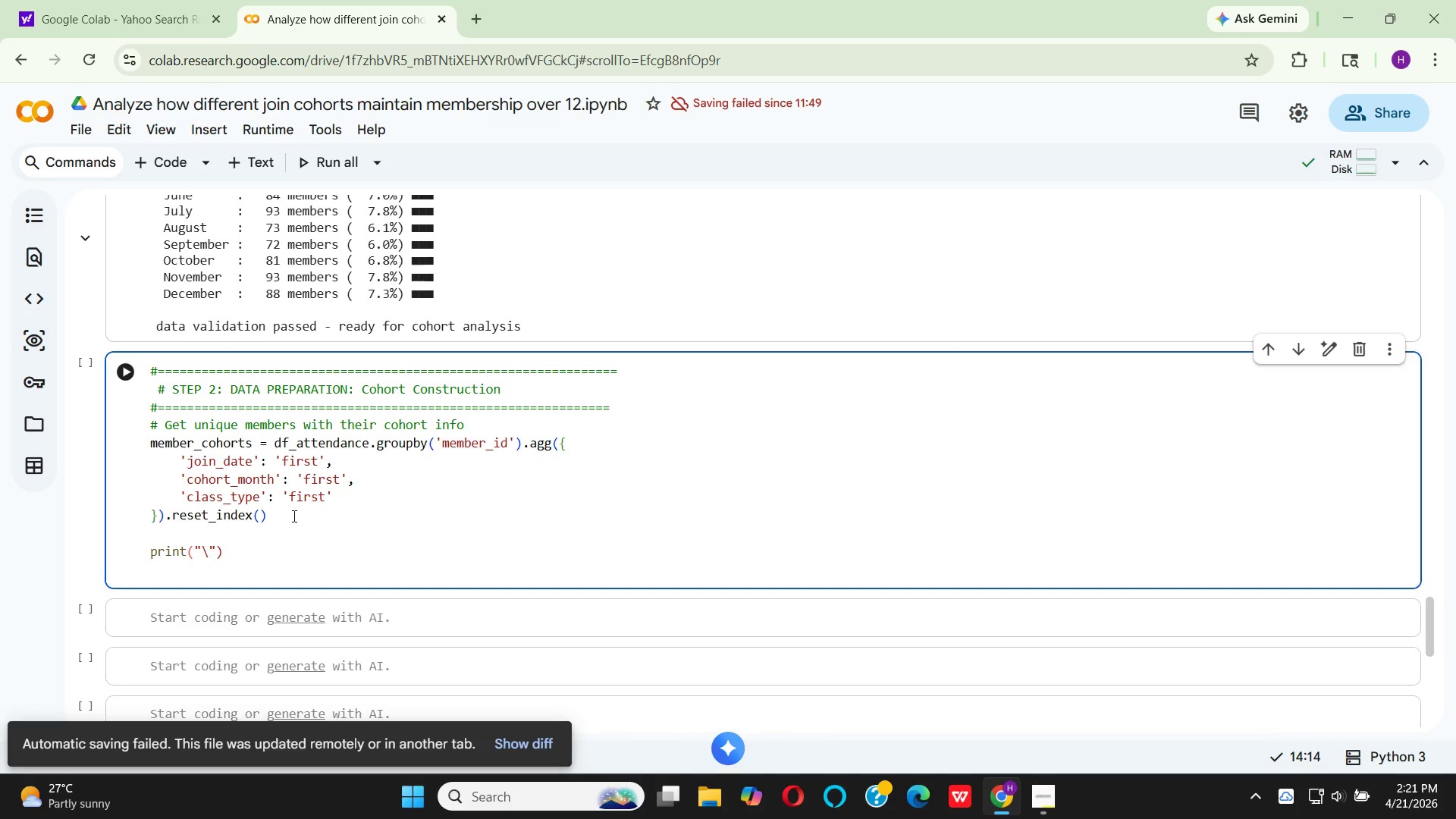 
key(N)
 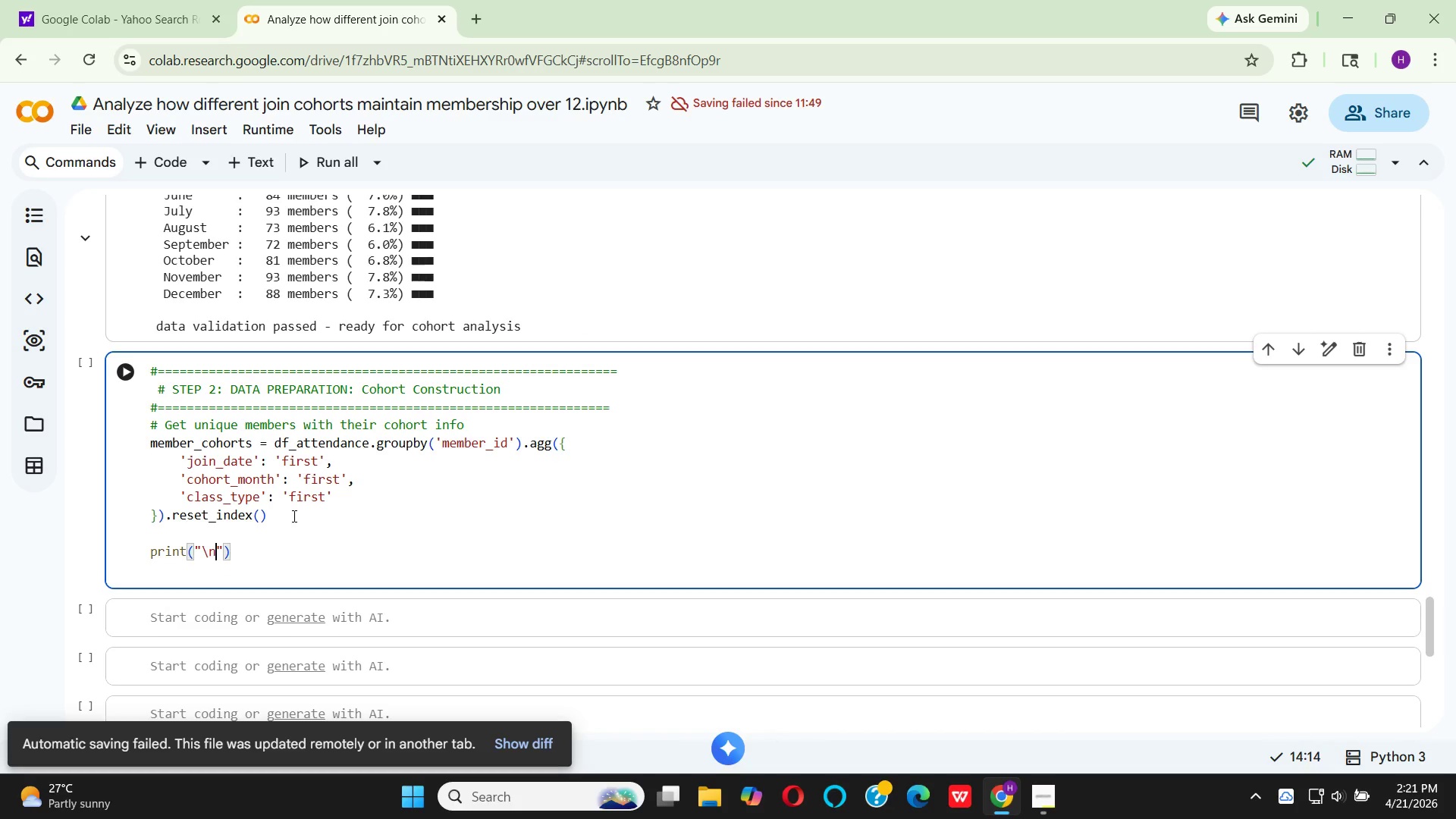 
key(Space)
 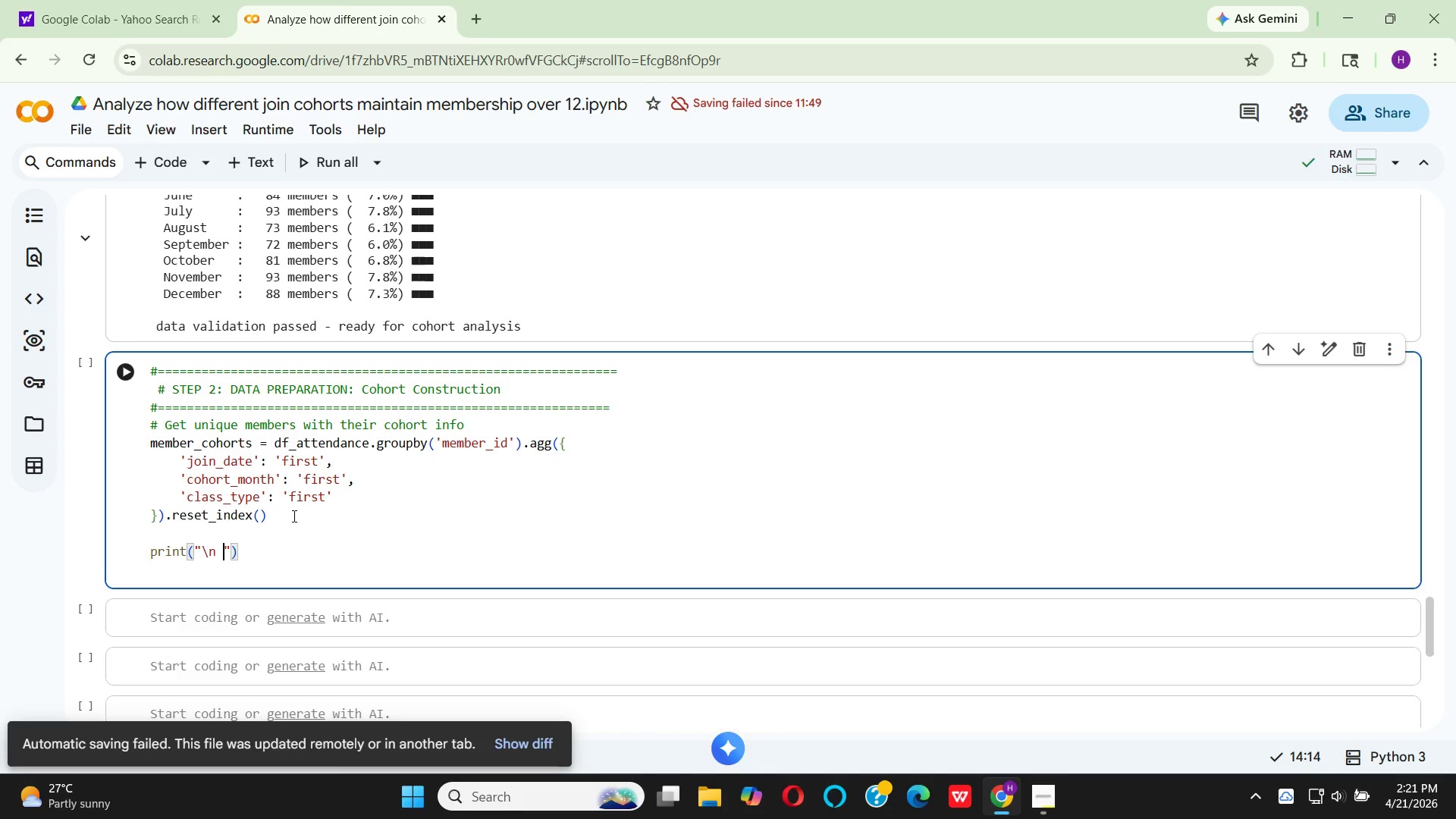 
key(Shift+Equal)
 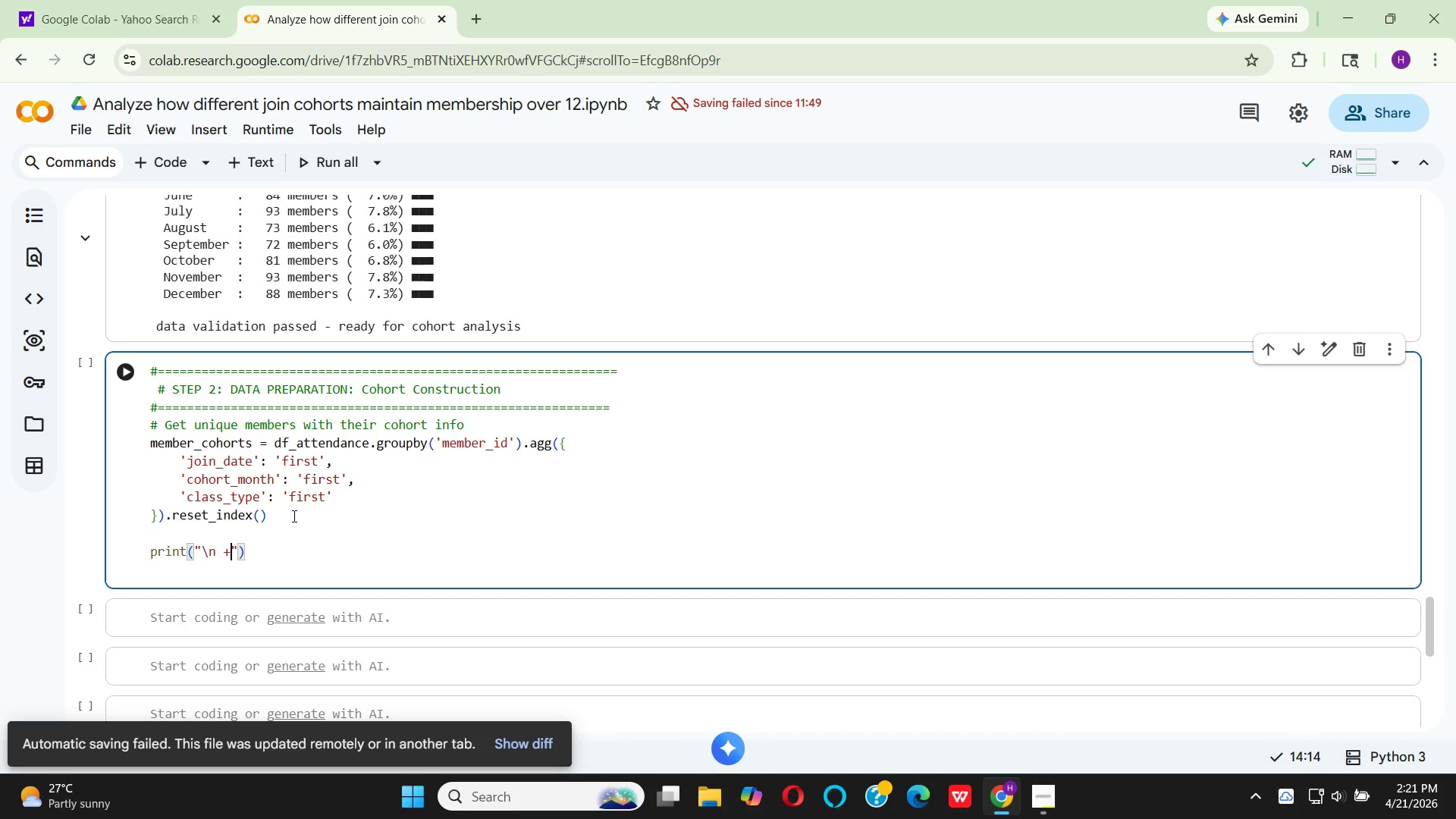 
key(Space)
 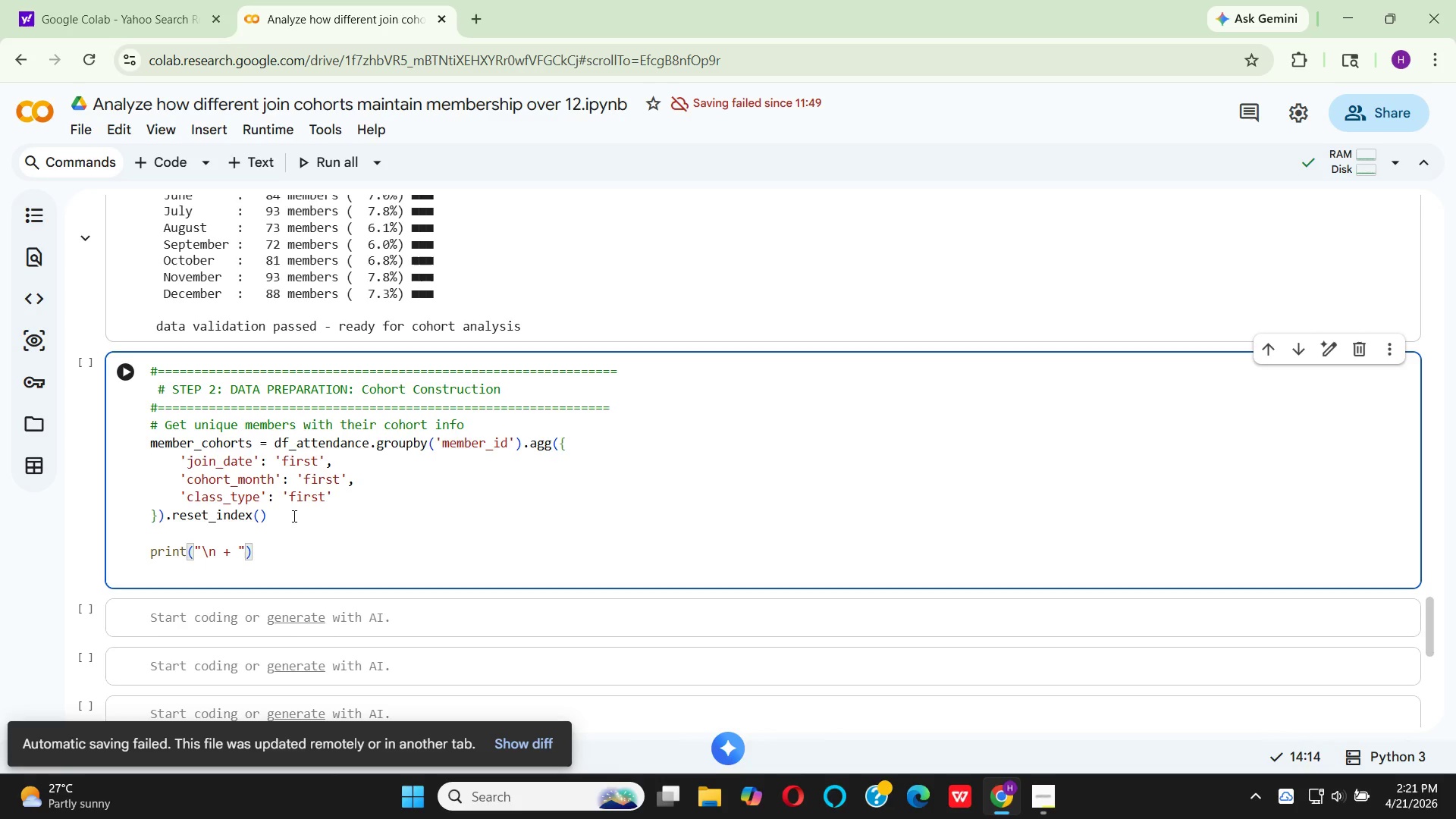 
key(Shift+Quote)
 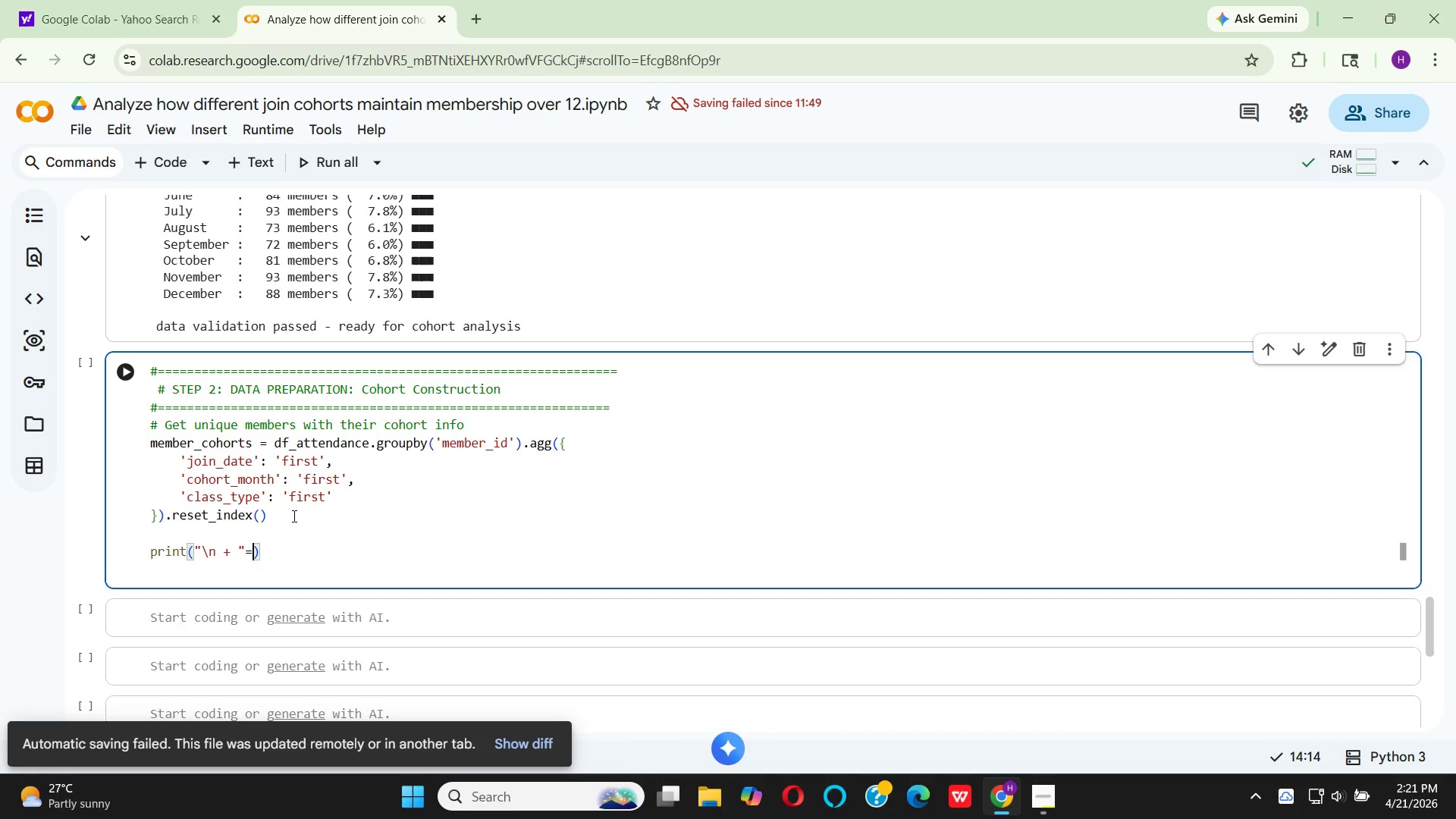 
key(Equal)
 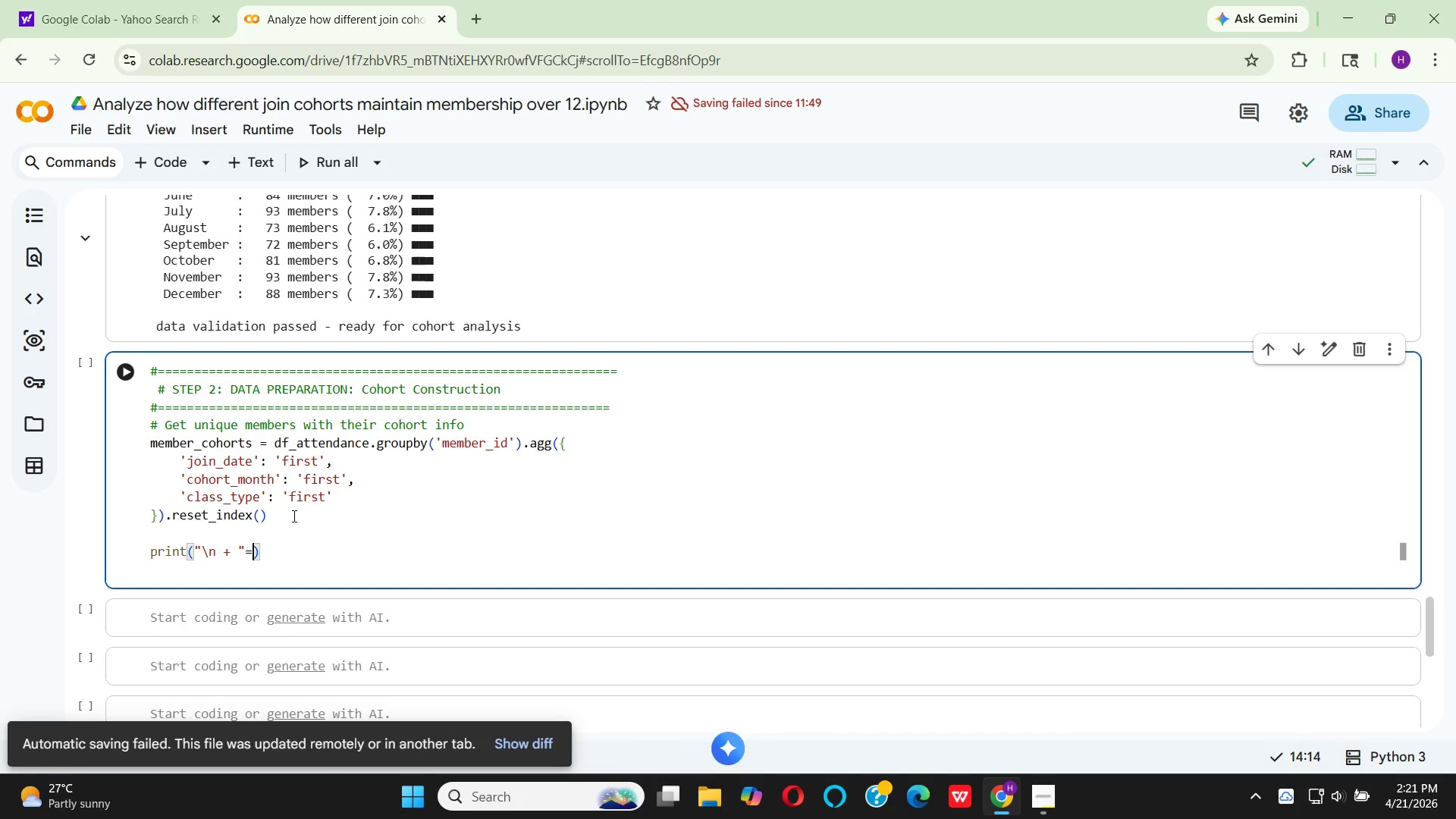 
key(Quote)
 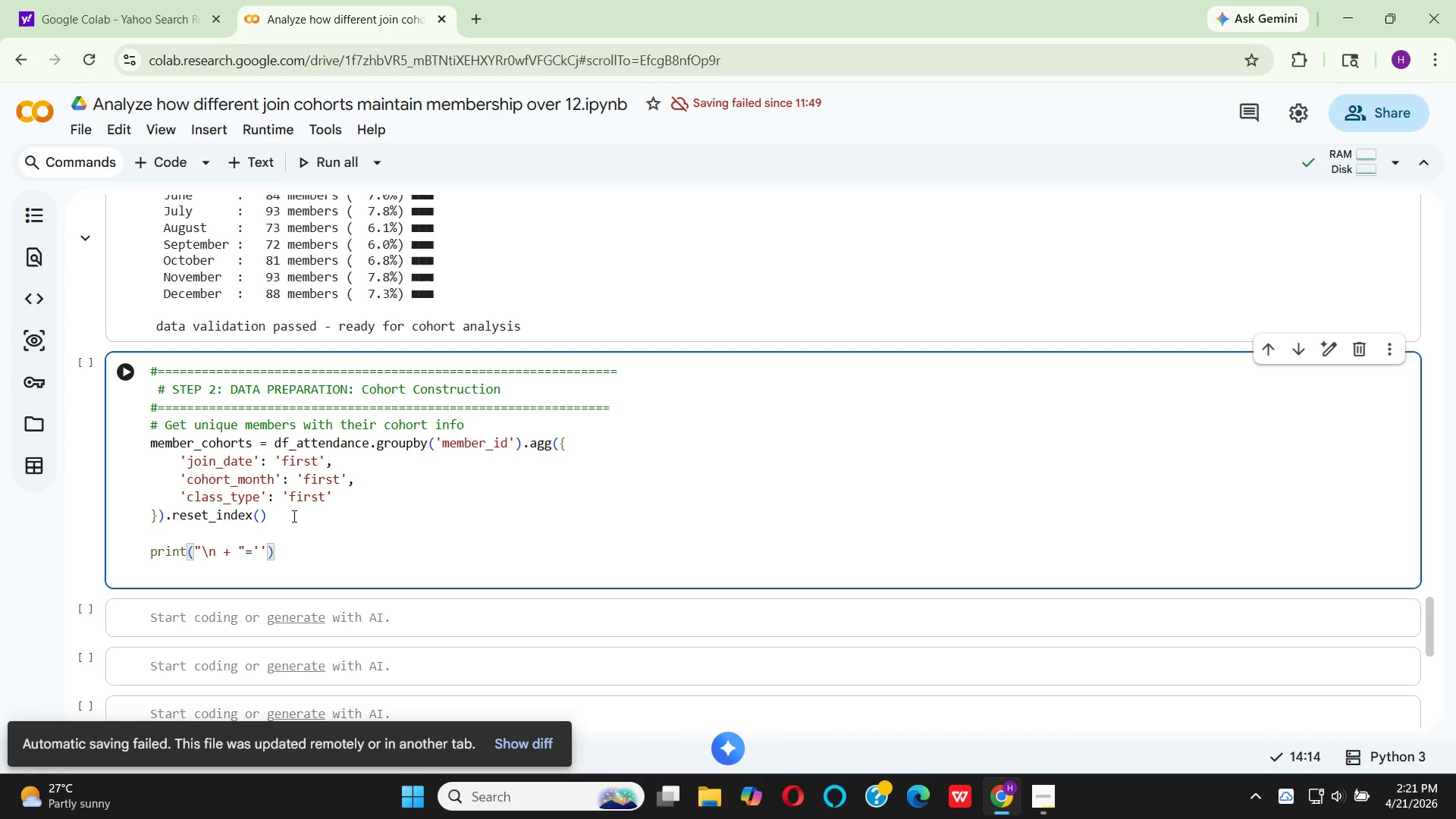 
key(Backspace)
 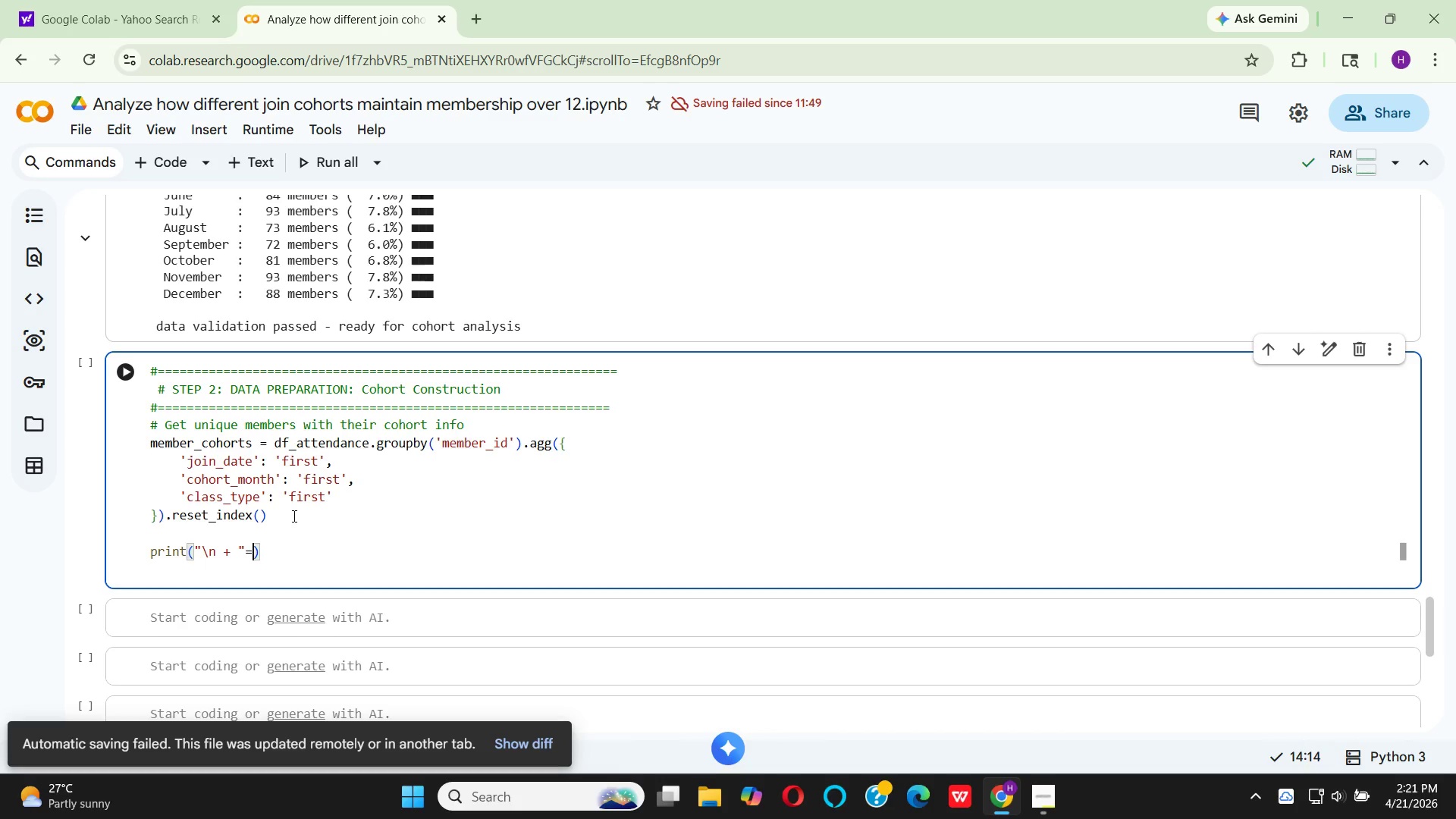 
key(Shift+ShiftRight)
 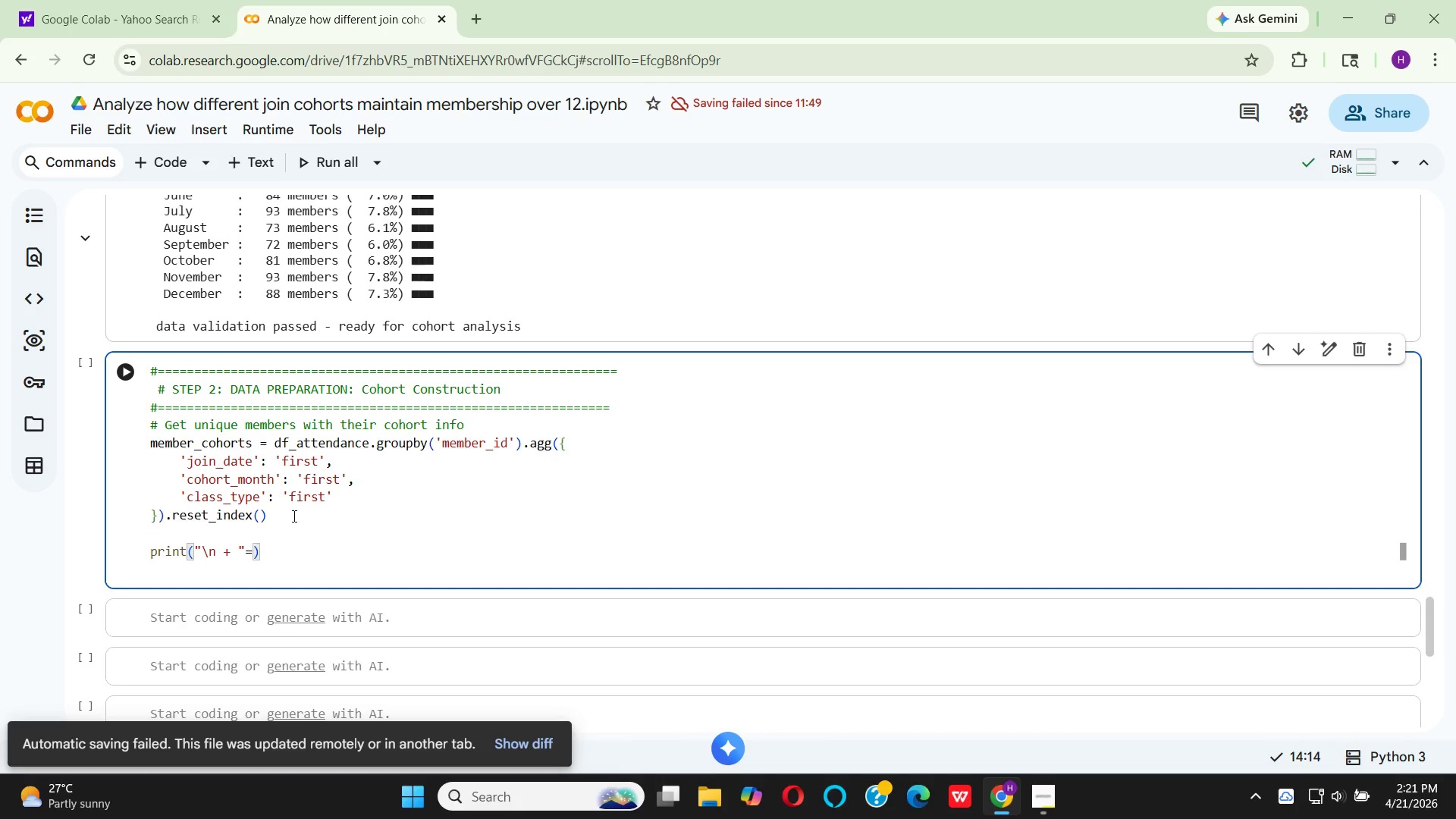 
key(Shift+Quote)
 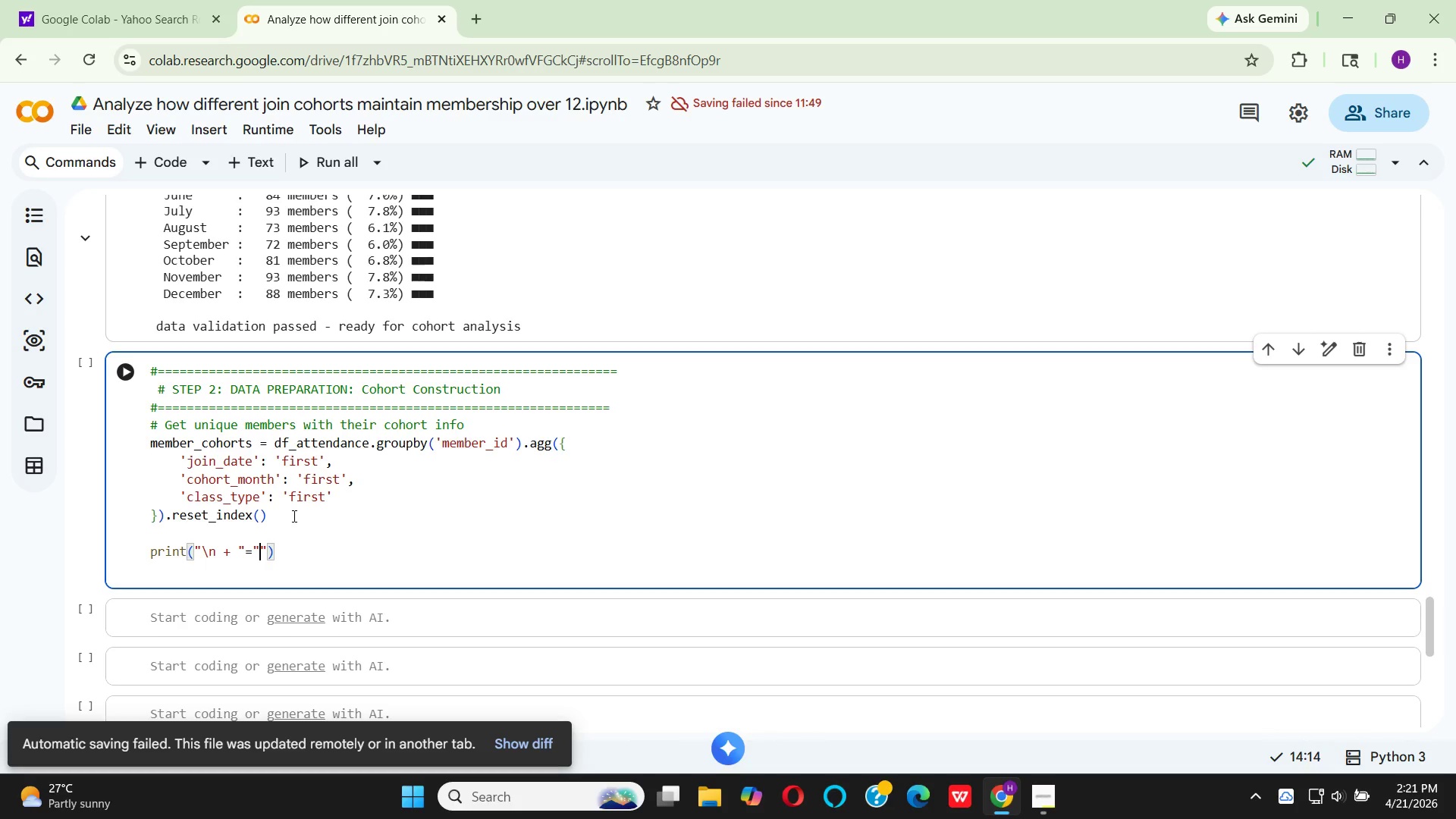 
key(ArrowRight)
 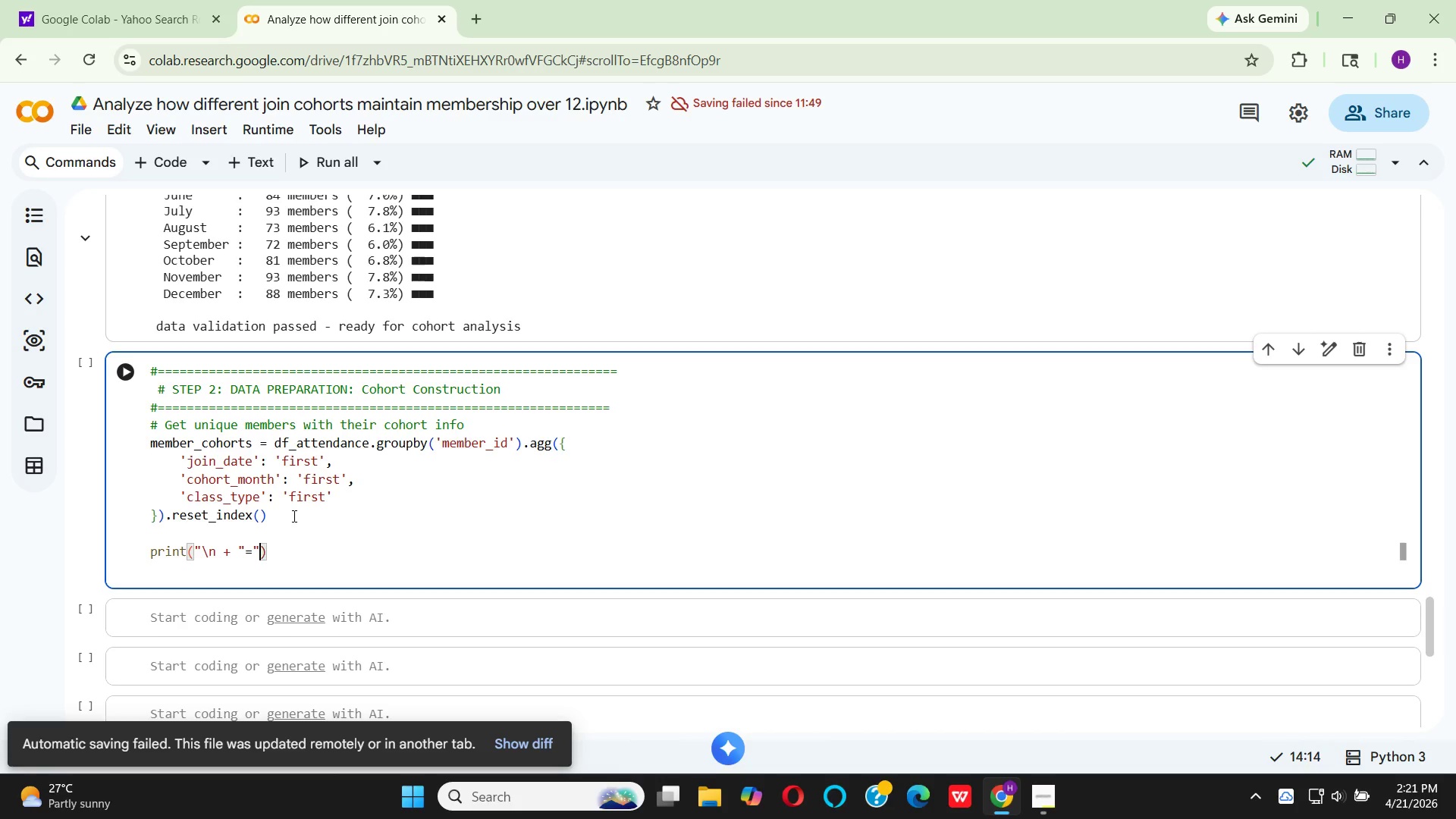 
key(Backspace)
type( *70)
 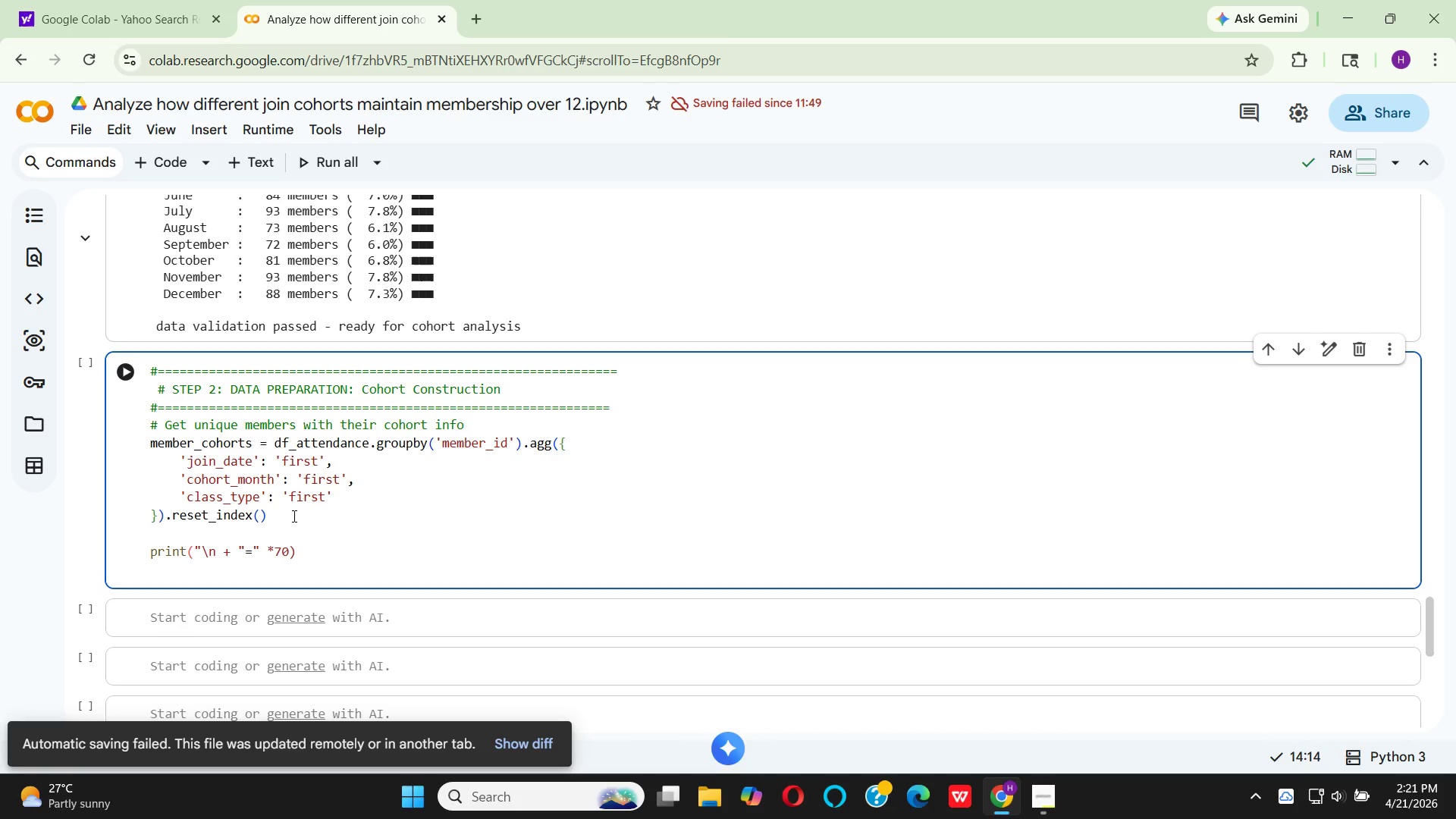 
wait(8.0)
 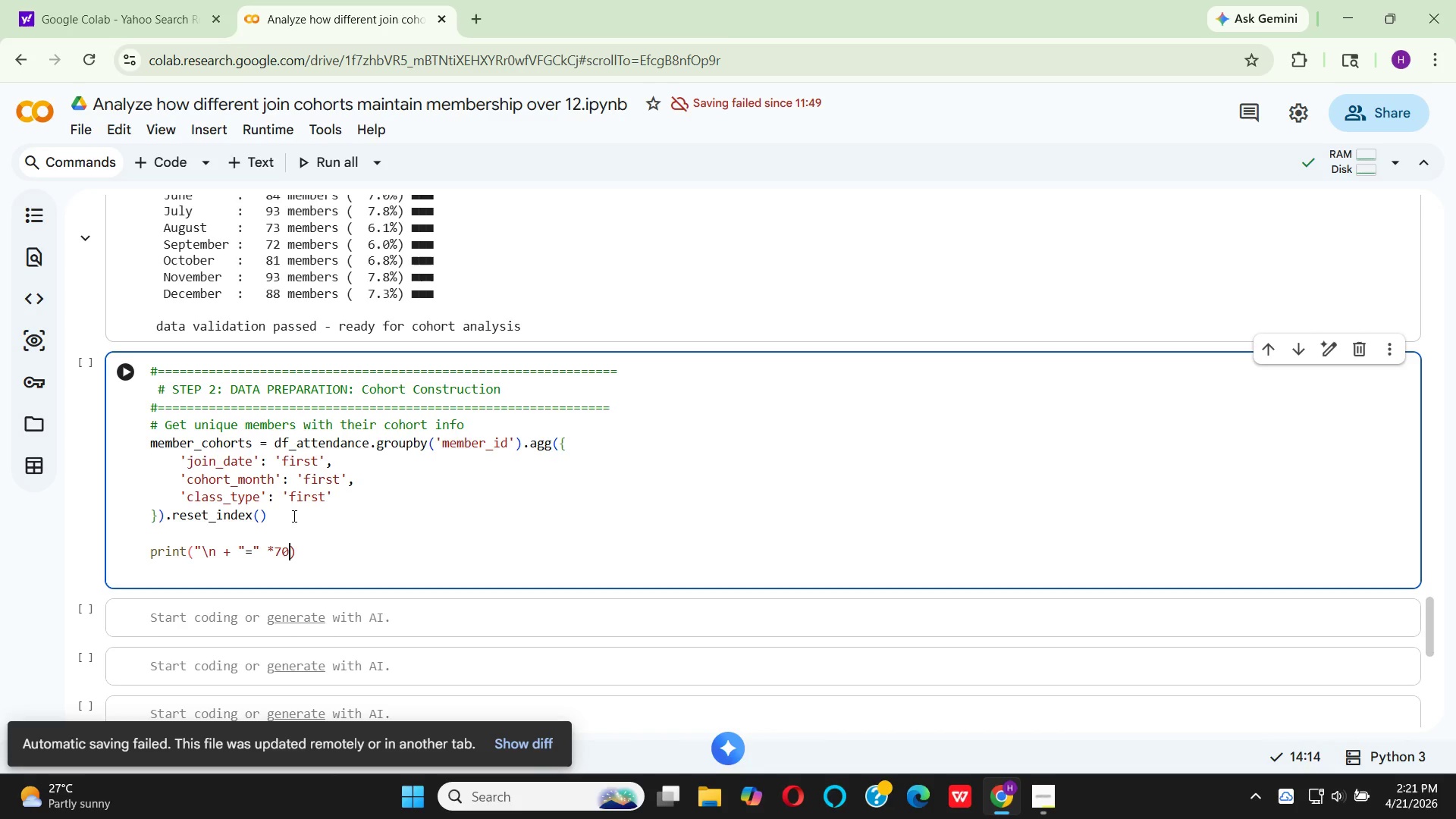 
left_click([216, 549])
 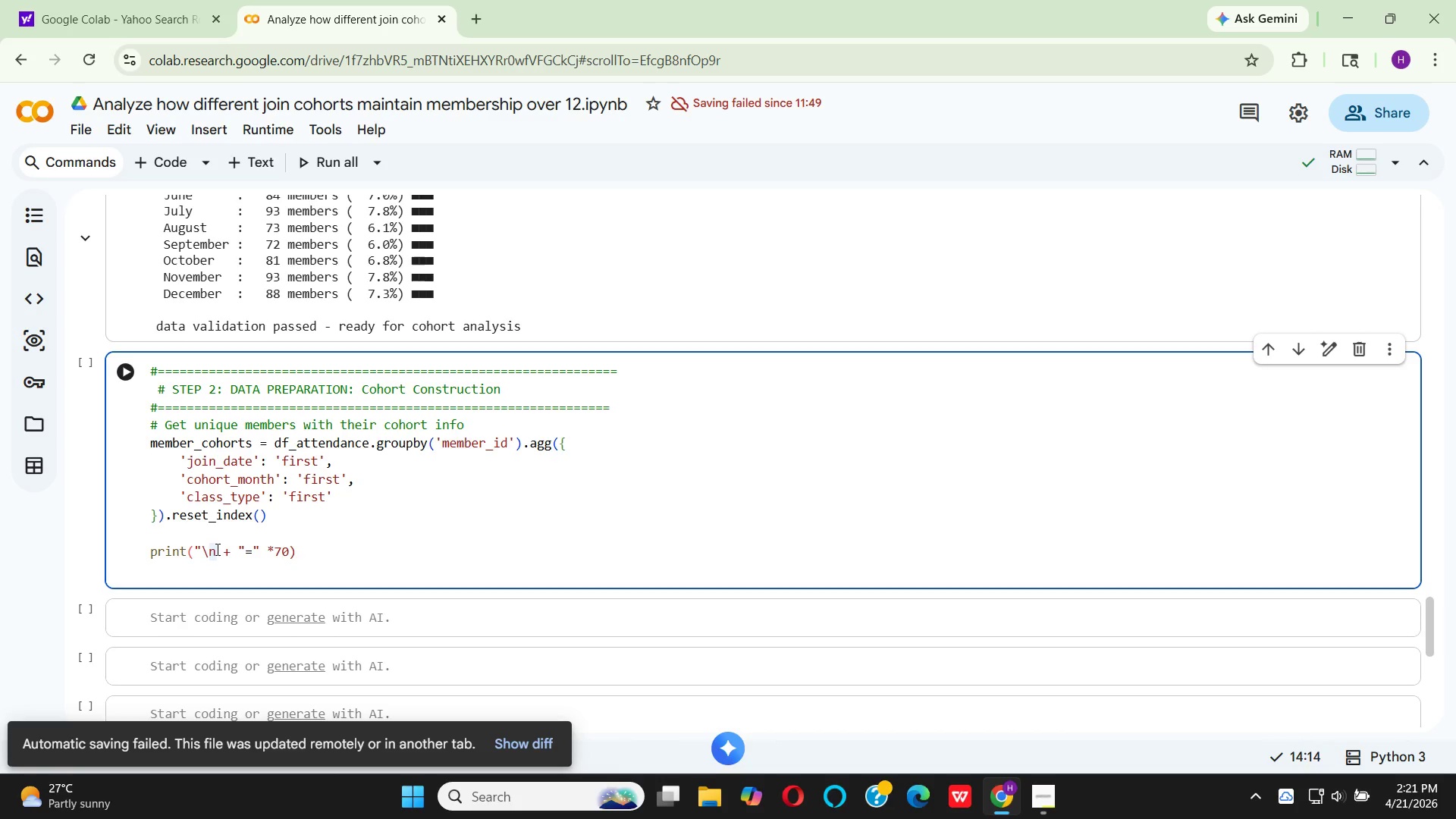 
key(Shift+Quote)
 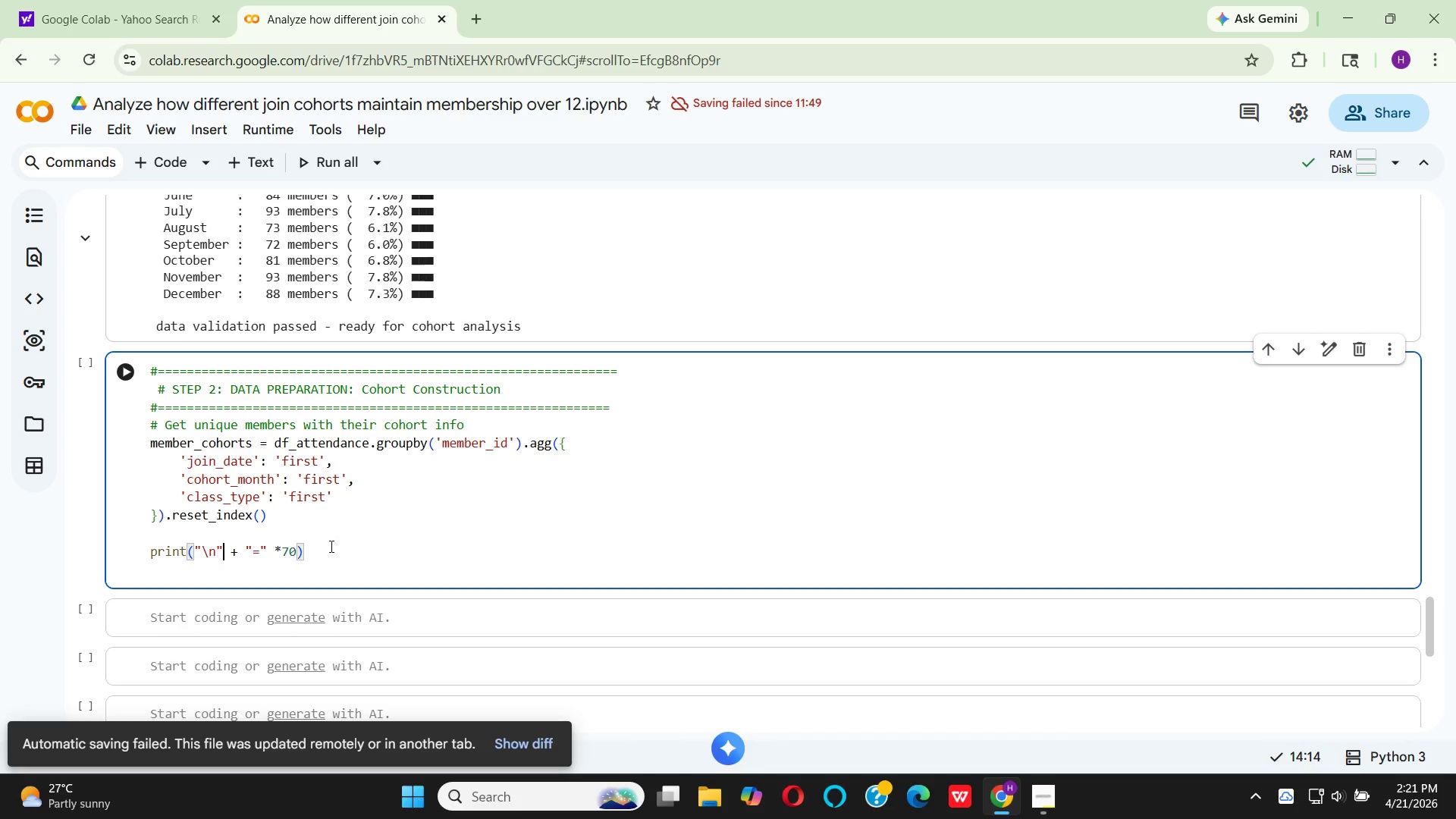 
left_click([334, 547])
 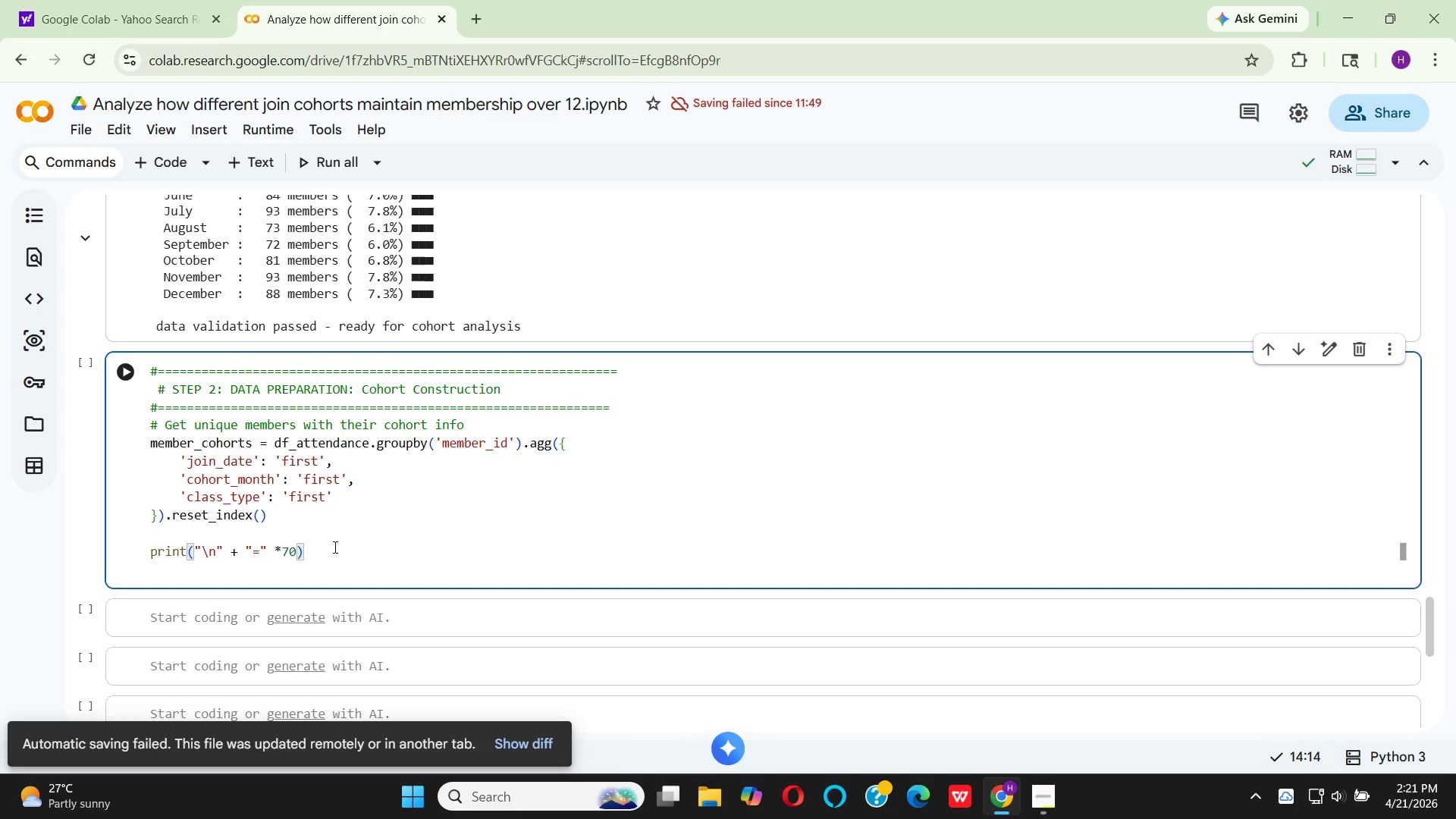 
key(Enter)
 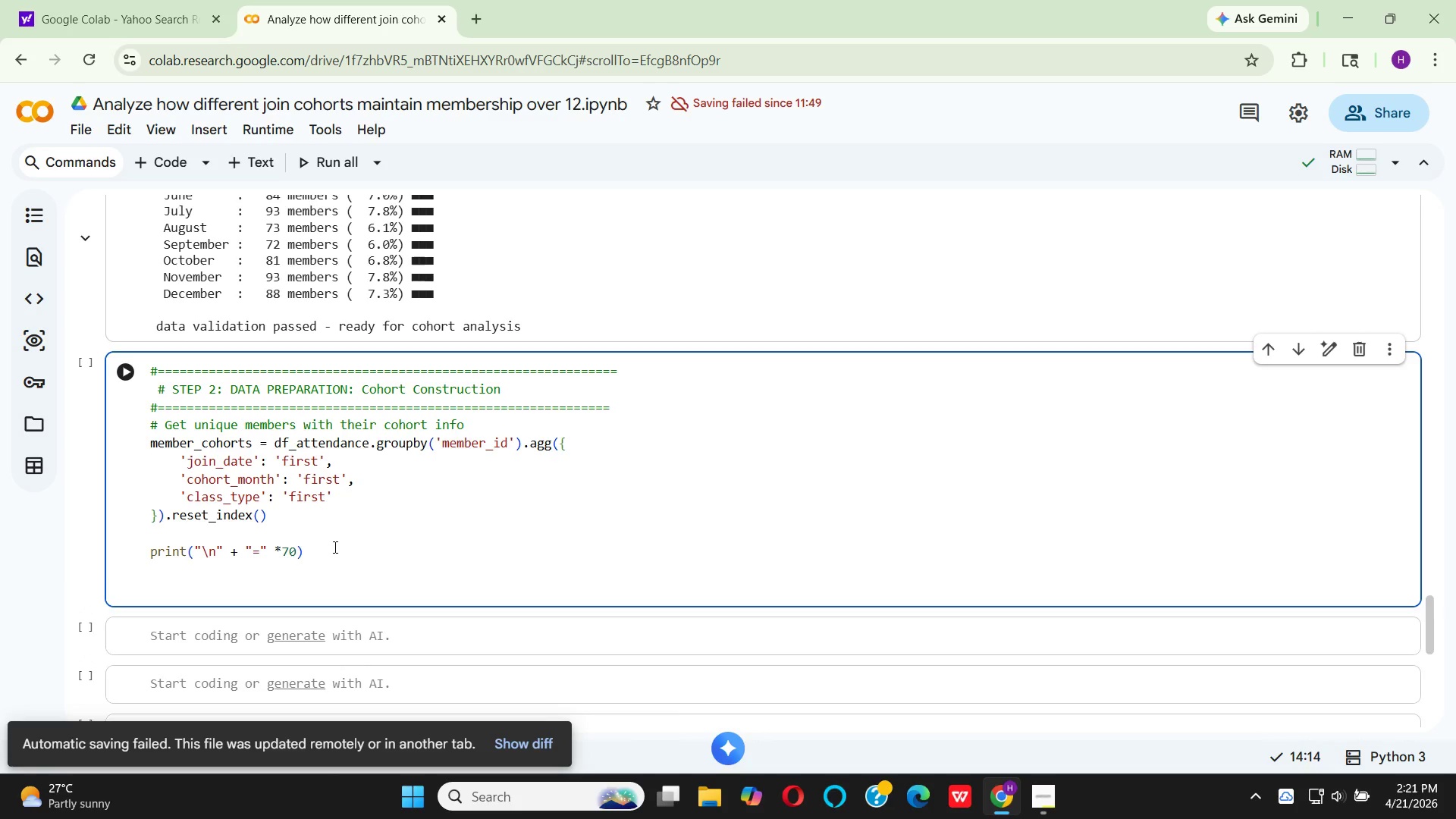 
type(print)
 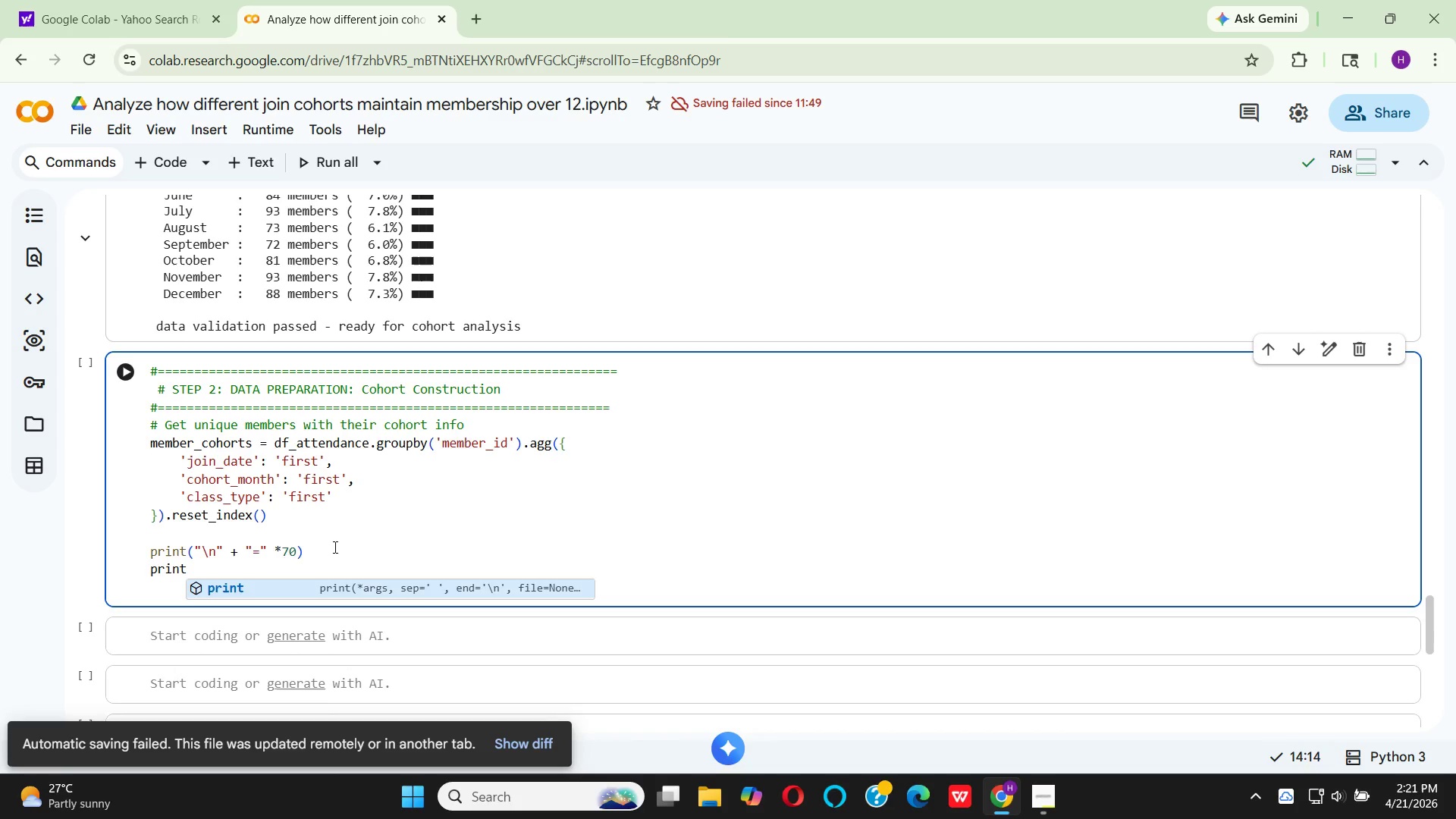 
key(Enter)
 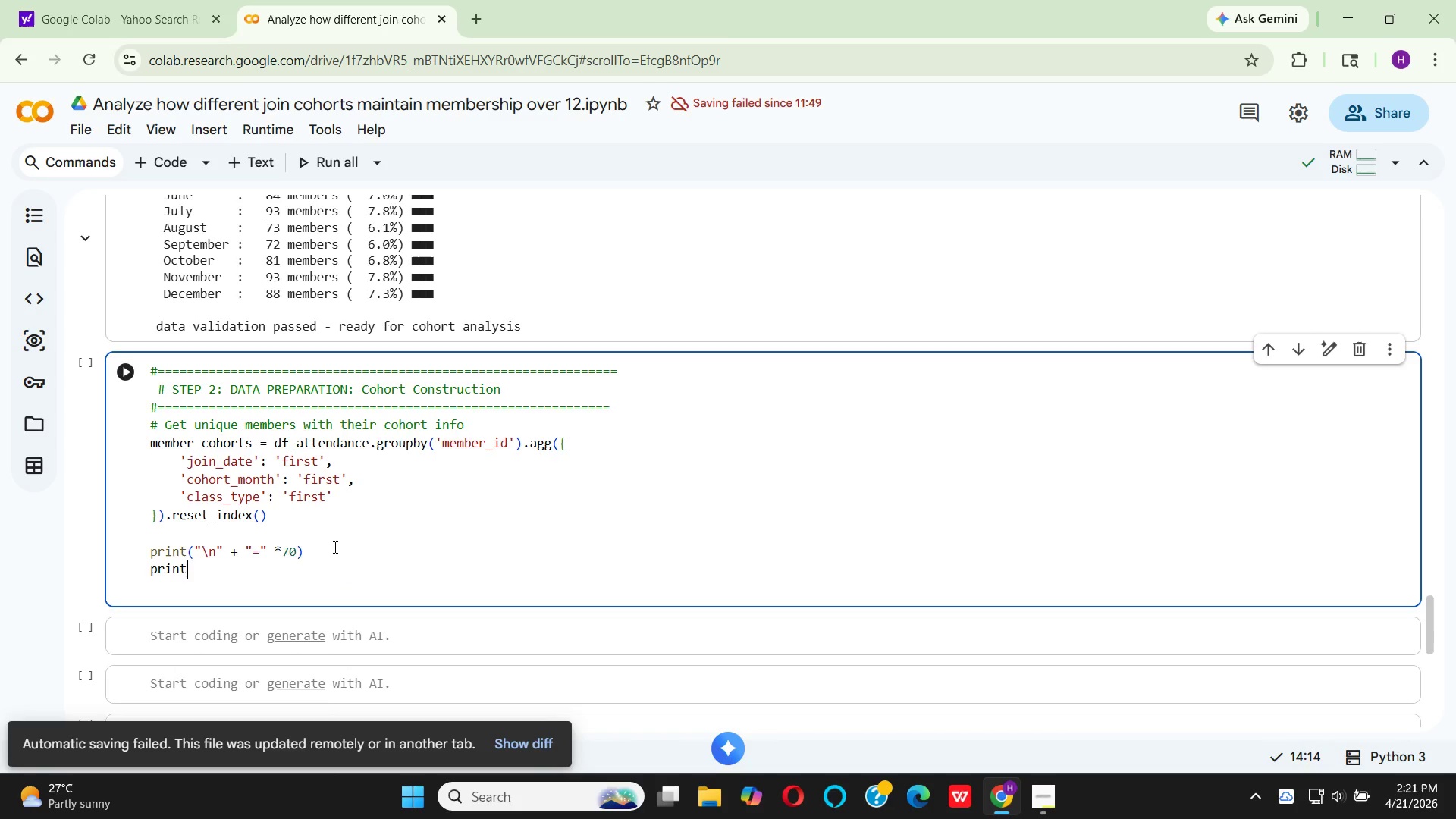 
key(Shift+9)
 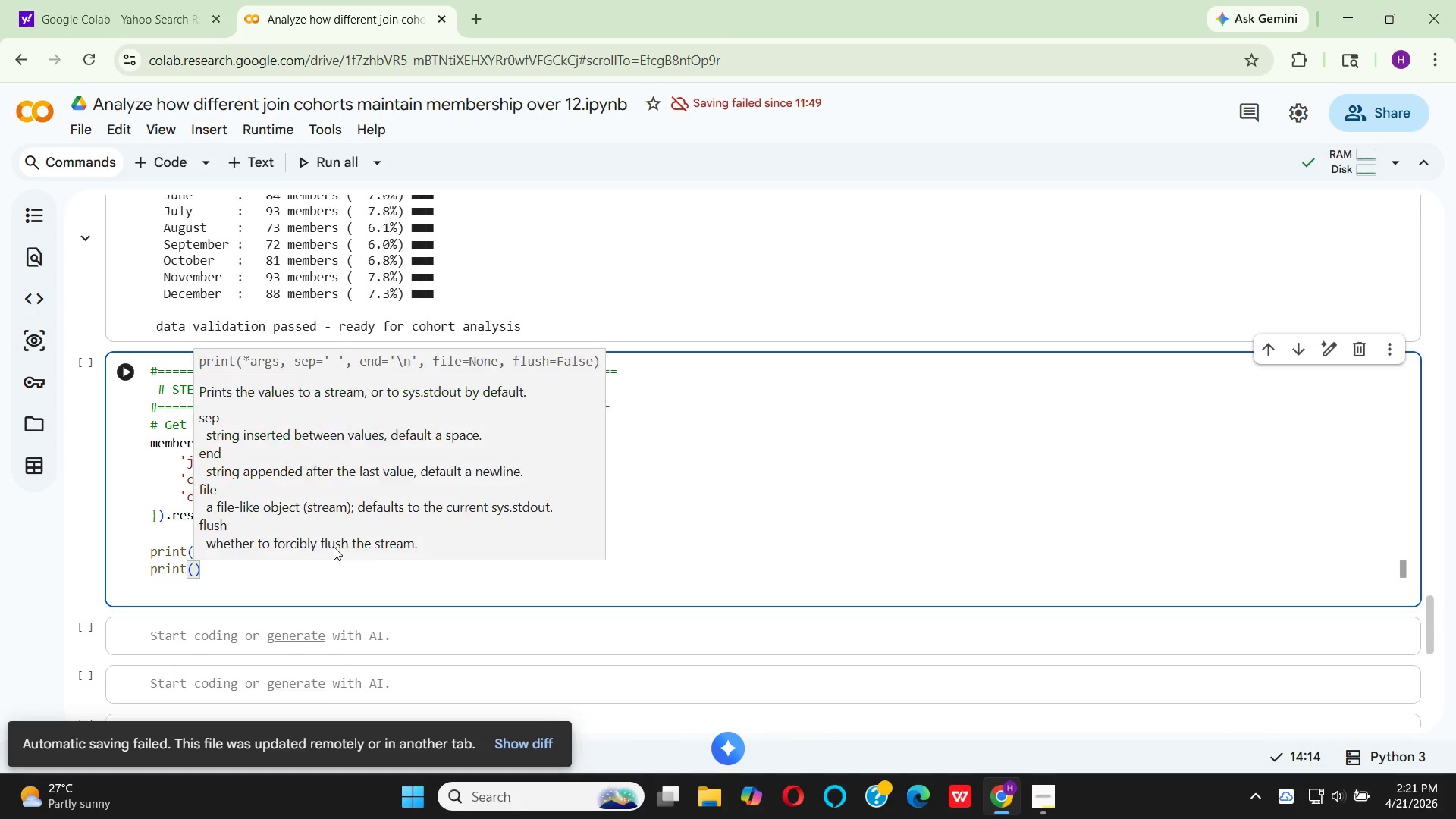 
key(Shift+Quote)
 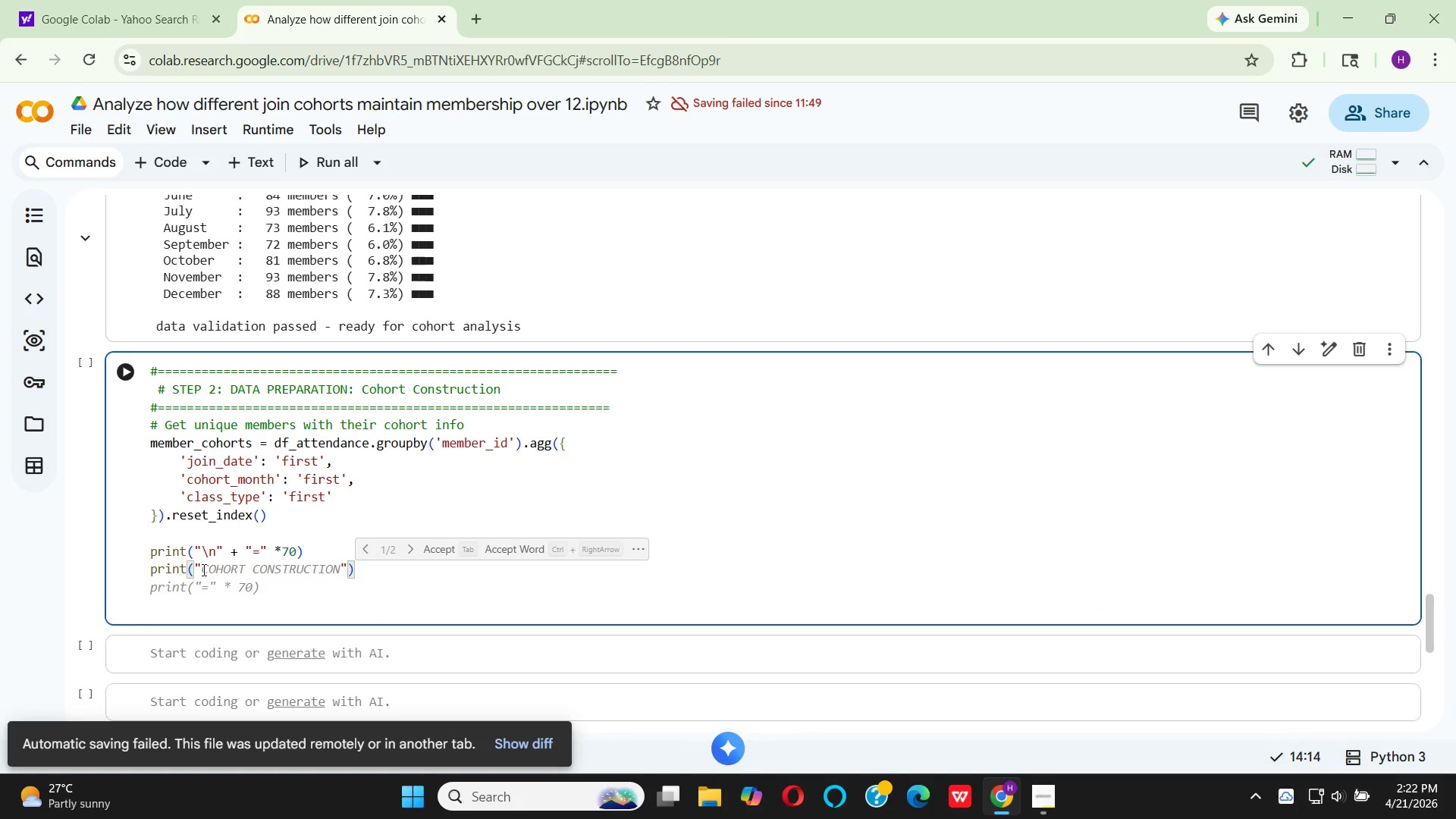 
wait(6.2)
 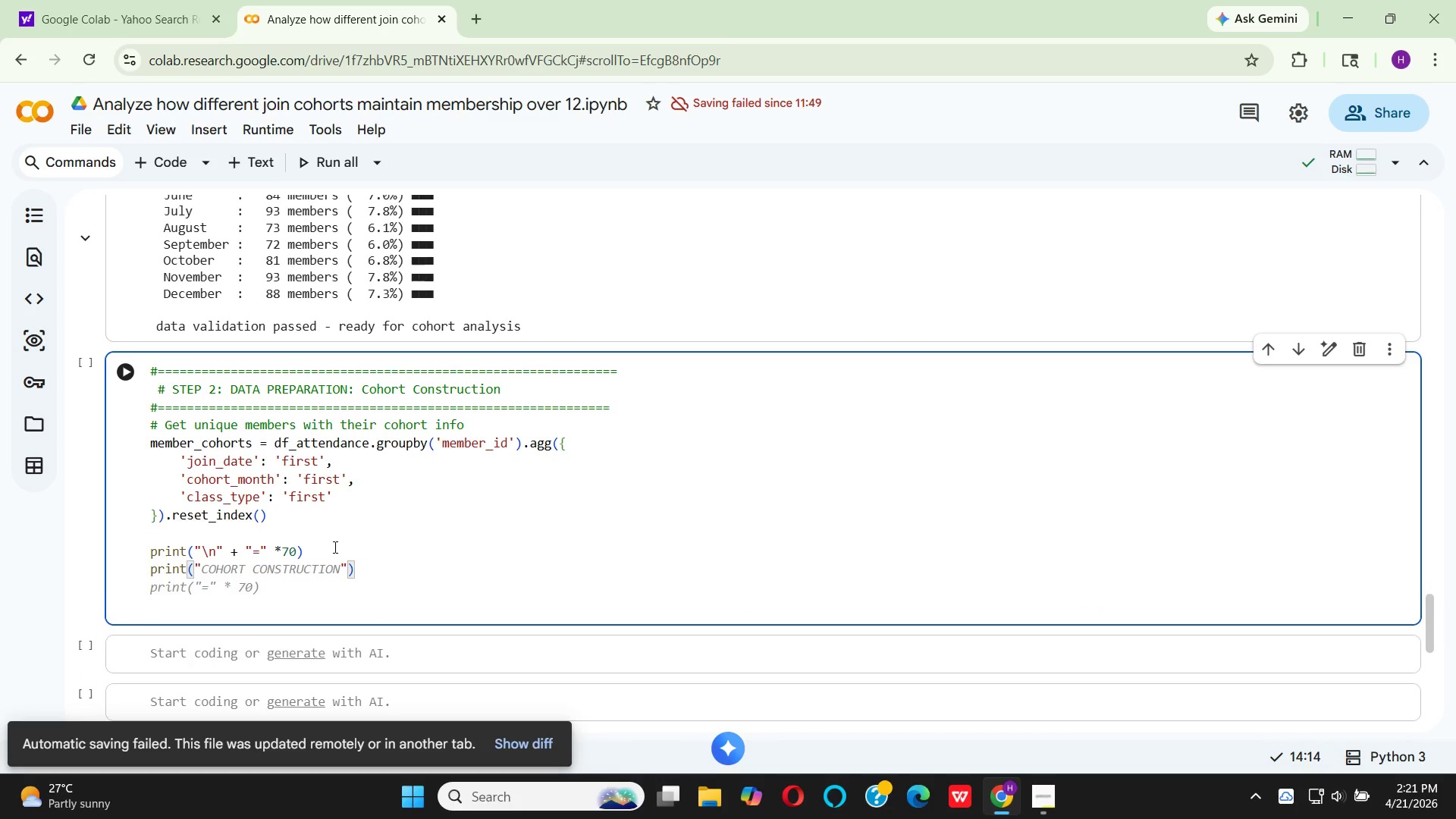 
left_click([449, 544])
 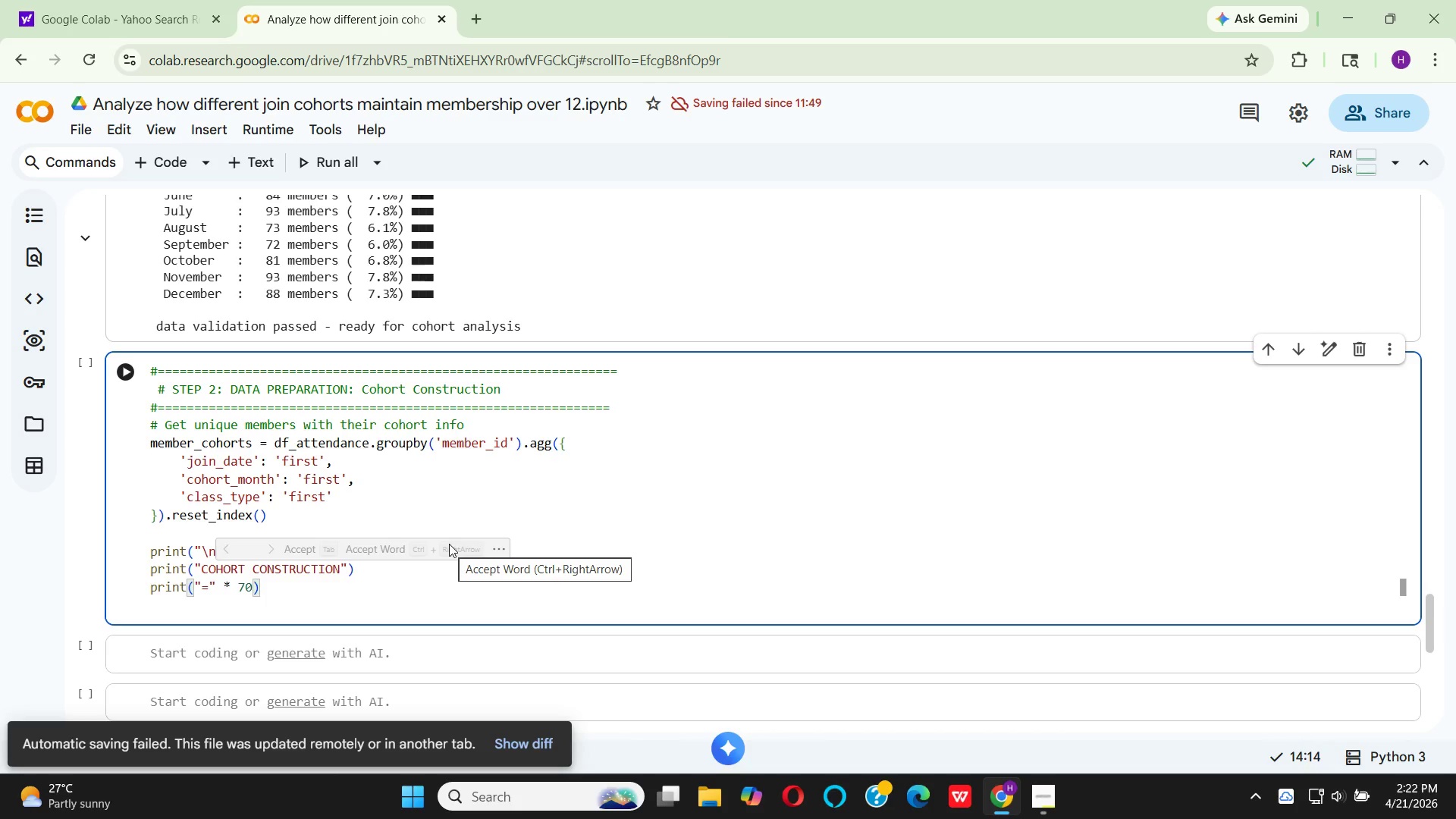 
wait(9.67)
 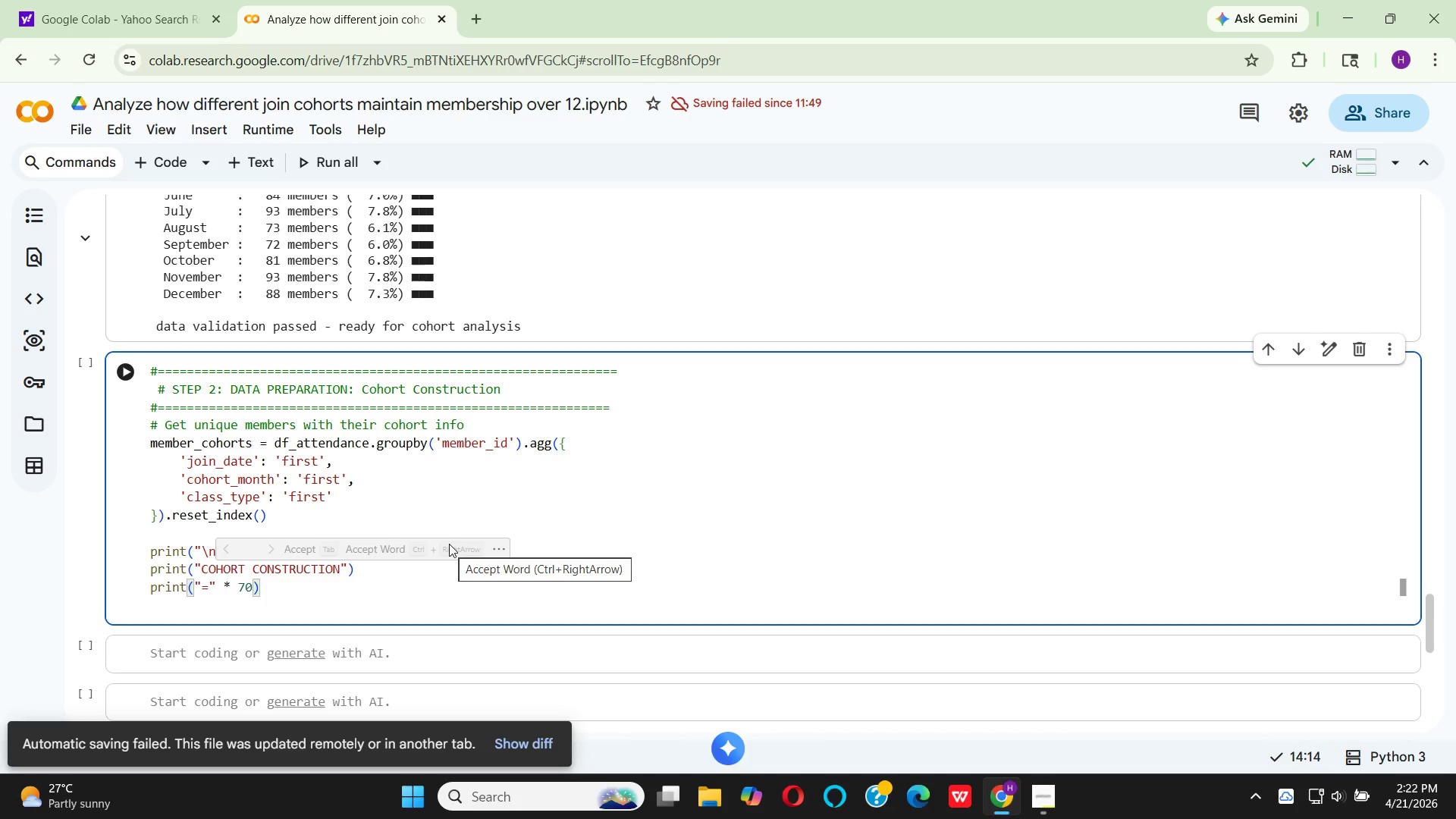 
hold_key(key=Enter, duration=0.33)
 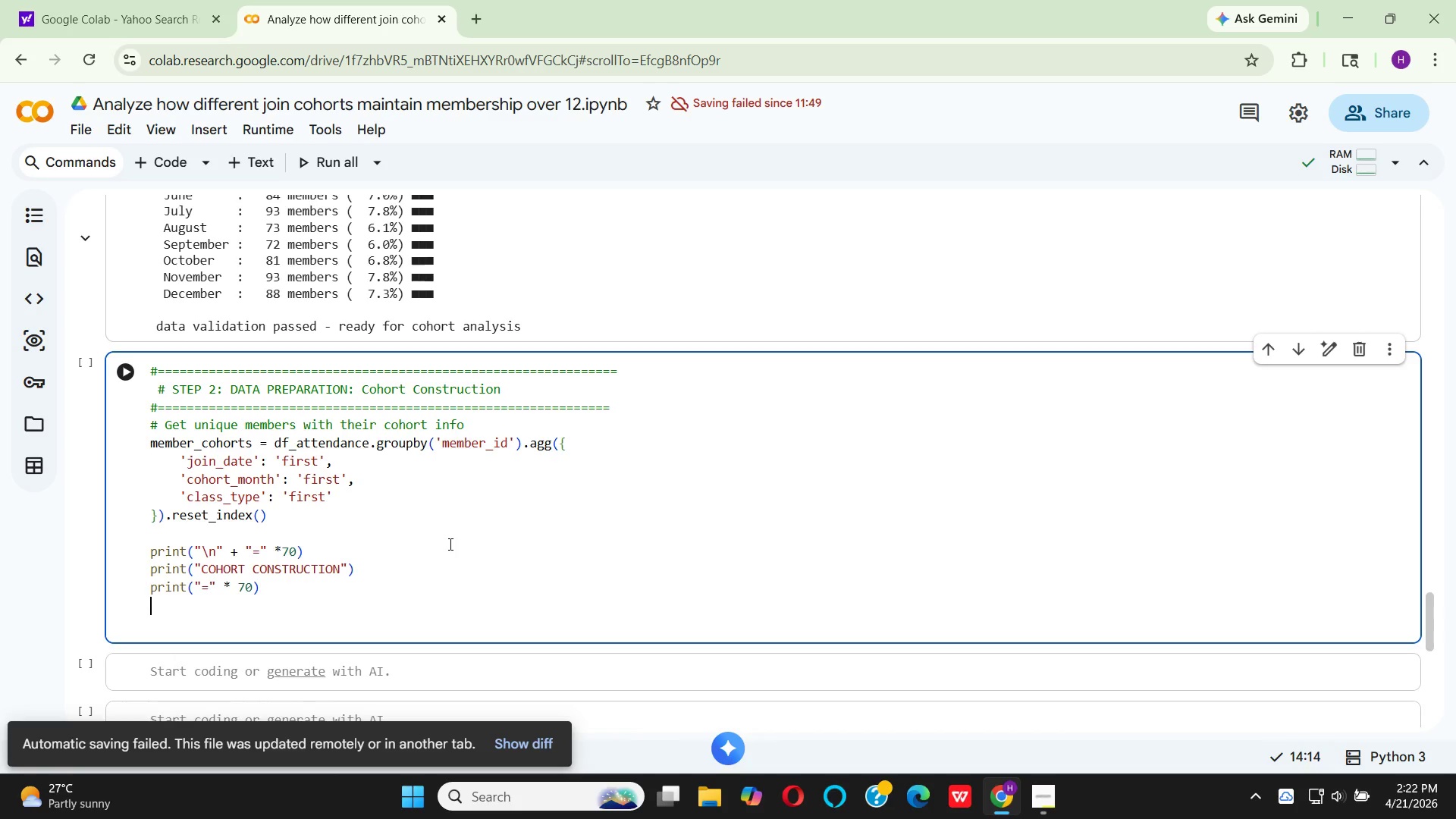 
key(Enter)
 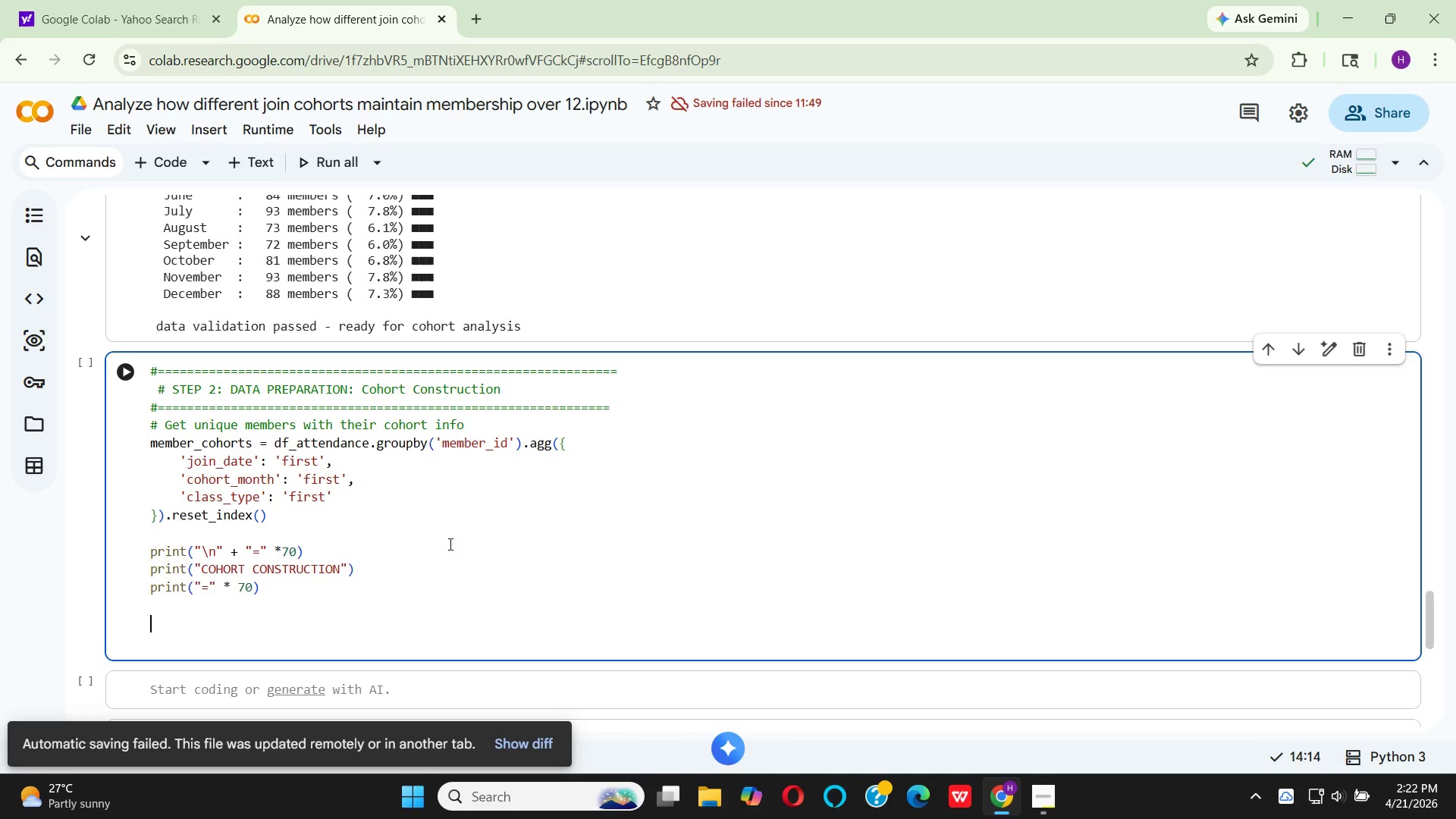 
type(pr)
 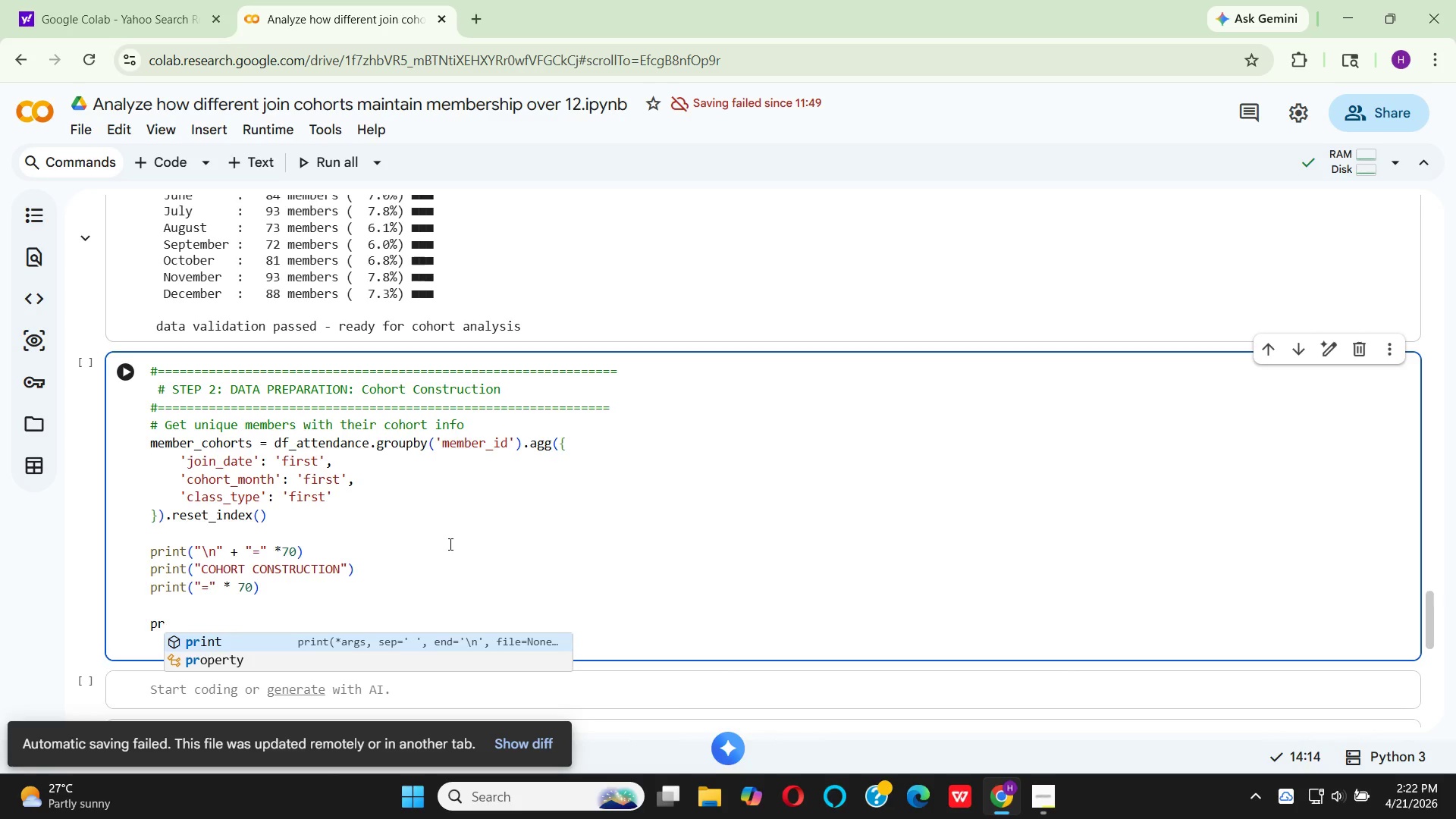 
key(Enter)
 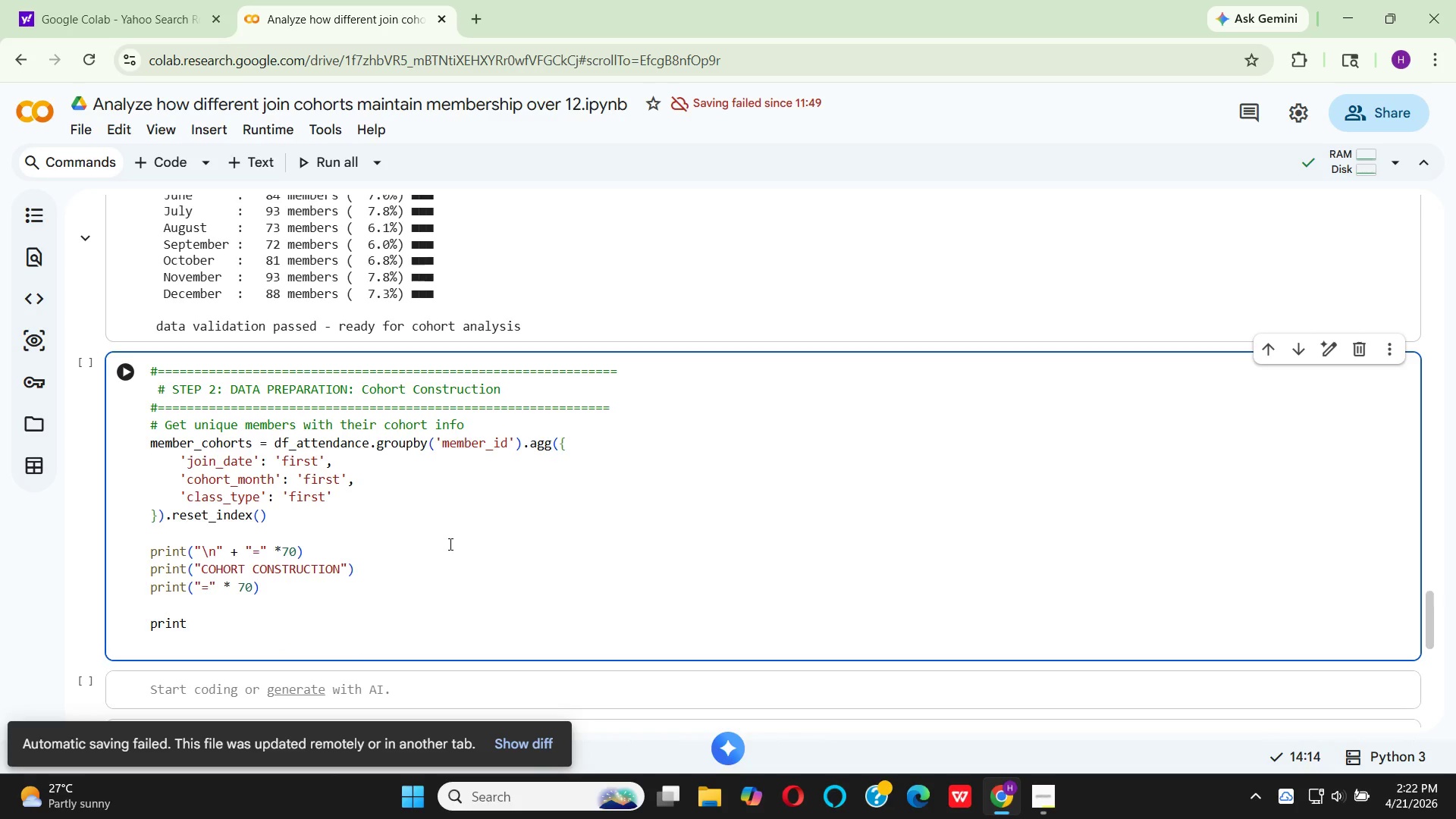 
type((f" )
 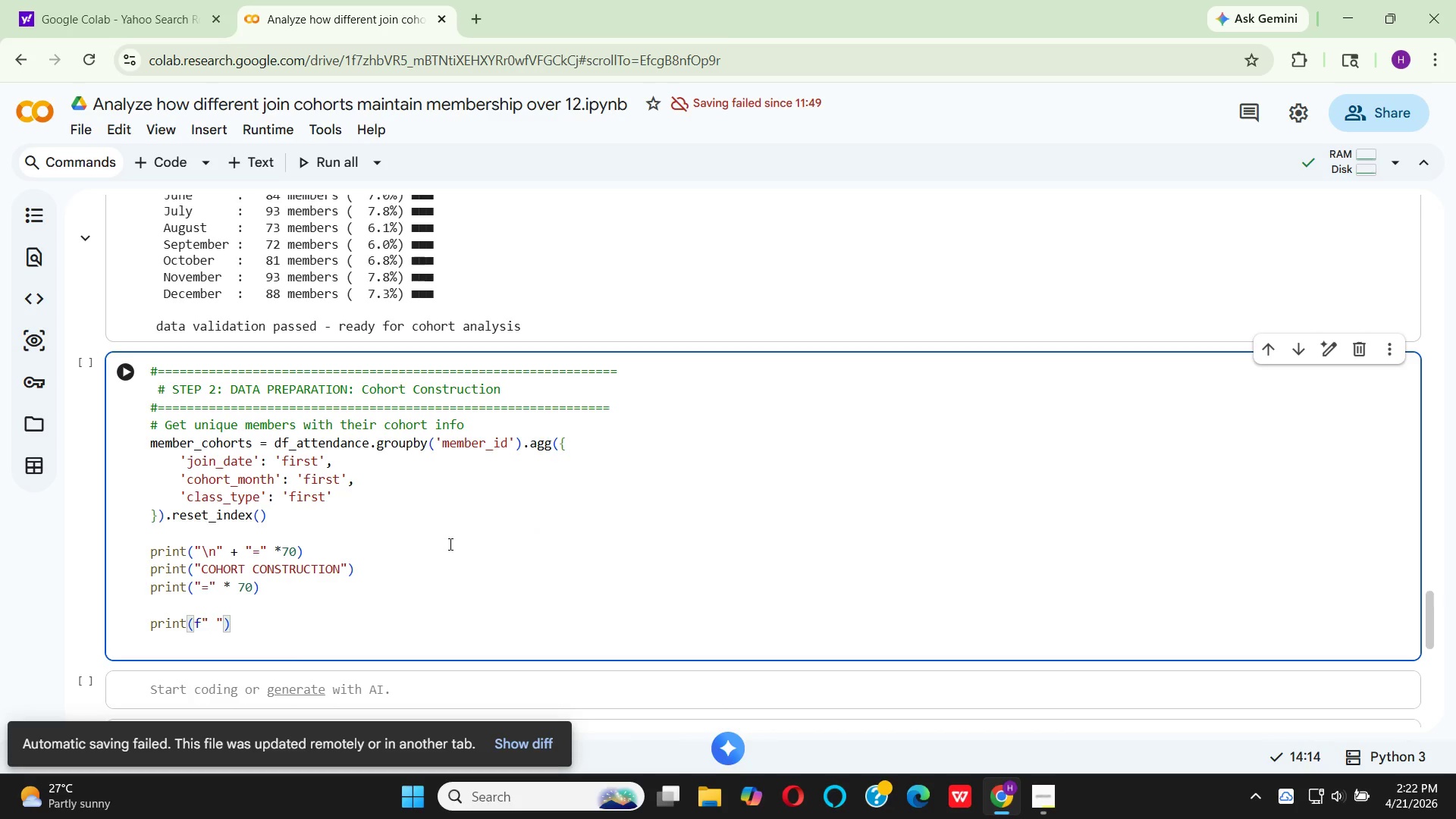 
wait(9.31)
 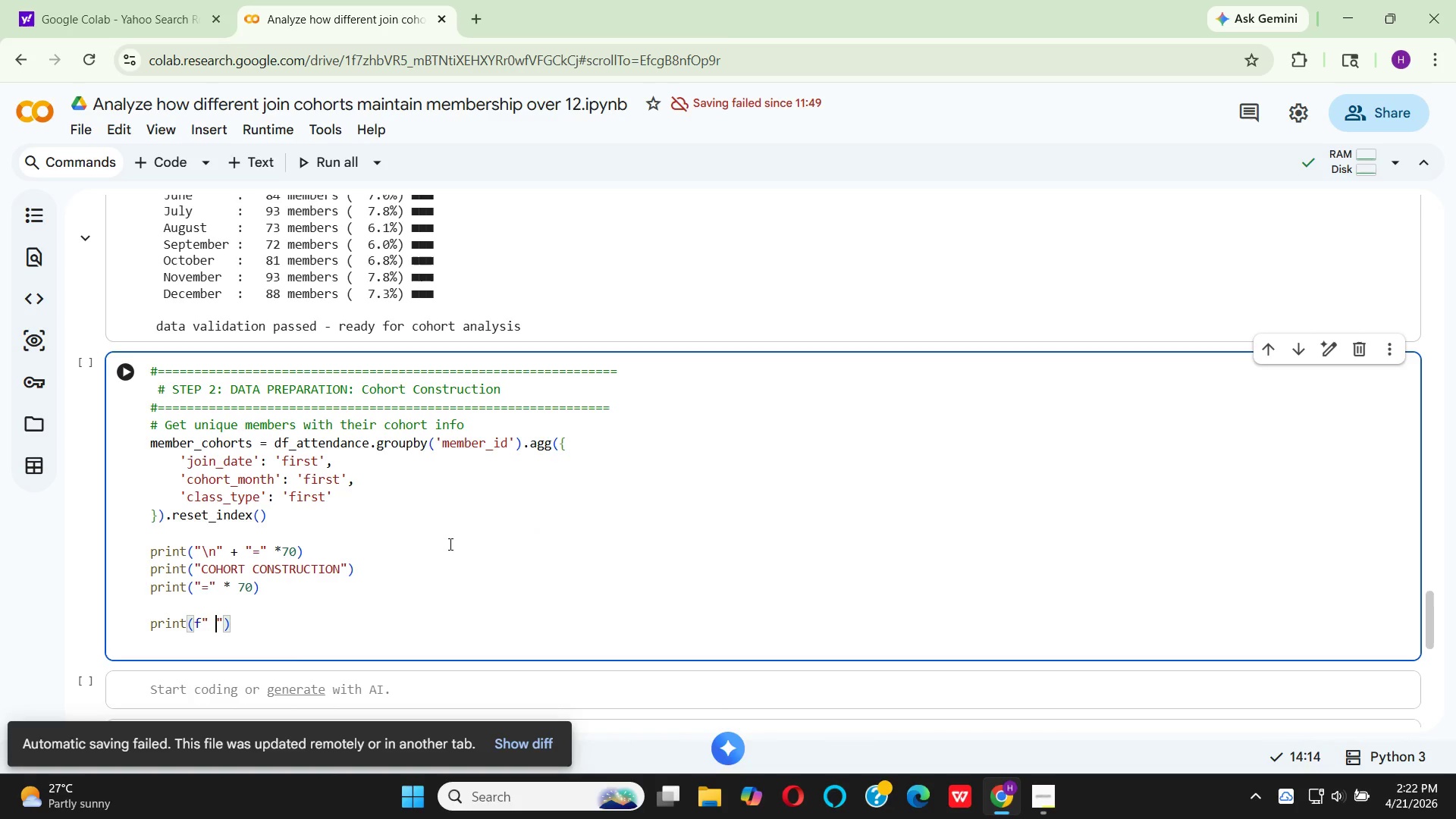 
key(CapsLock)
 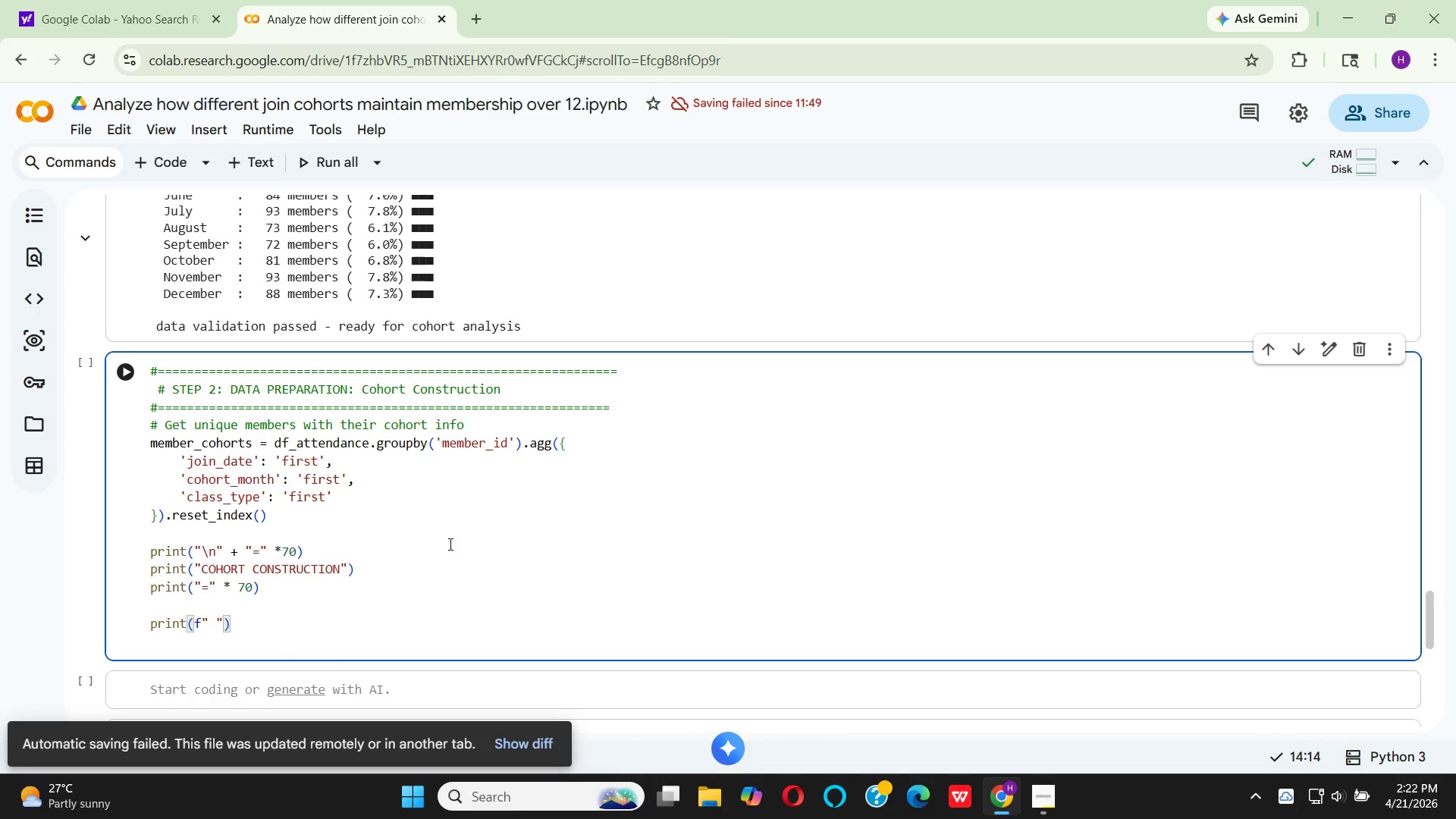 
key(U)
 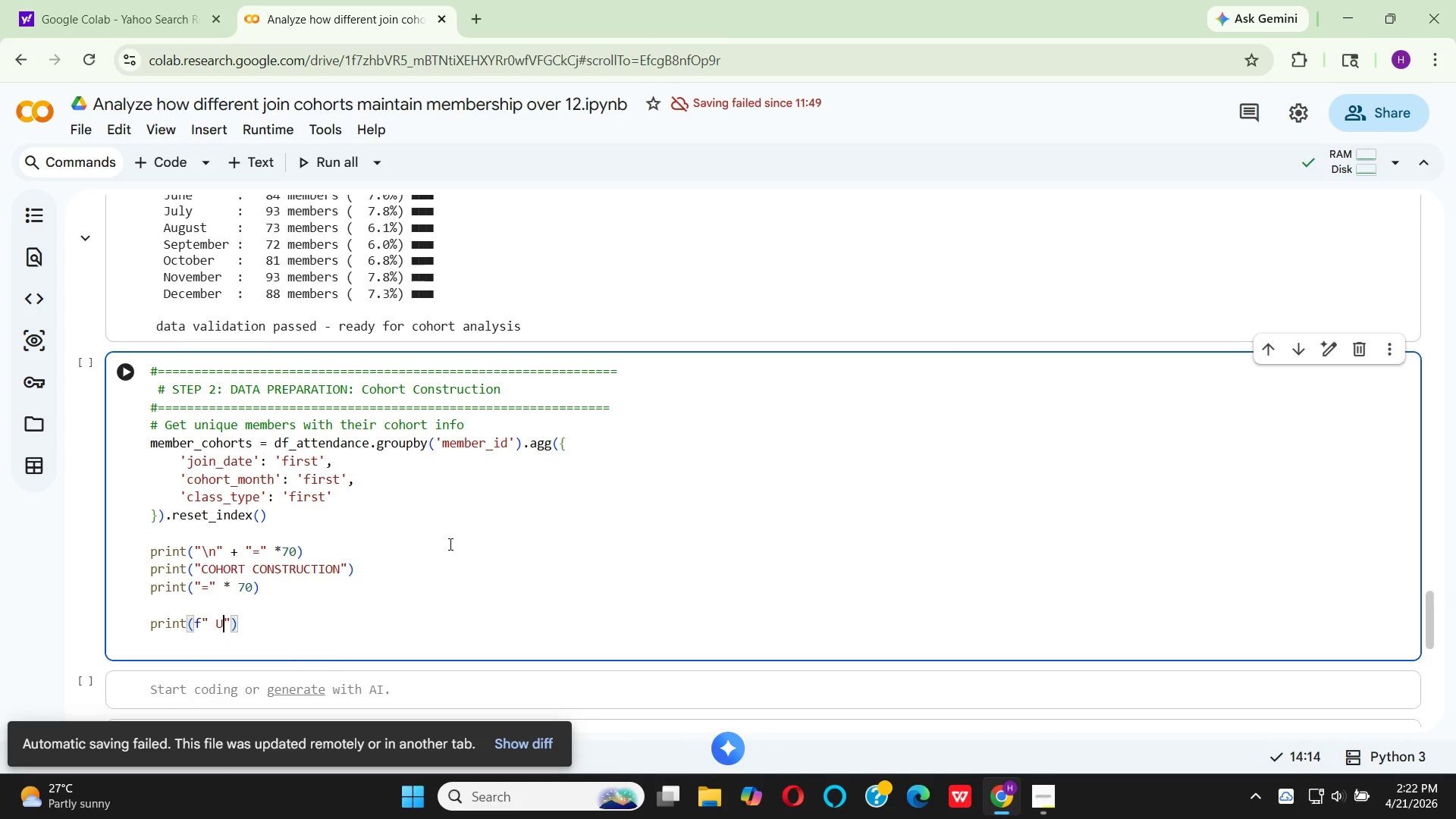 
key(CapsLock)
 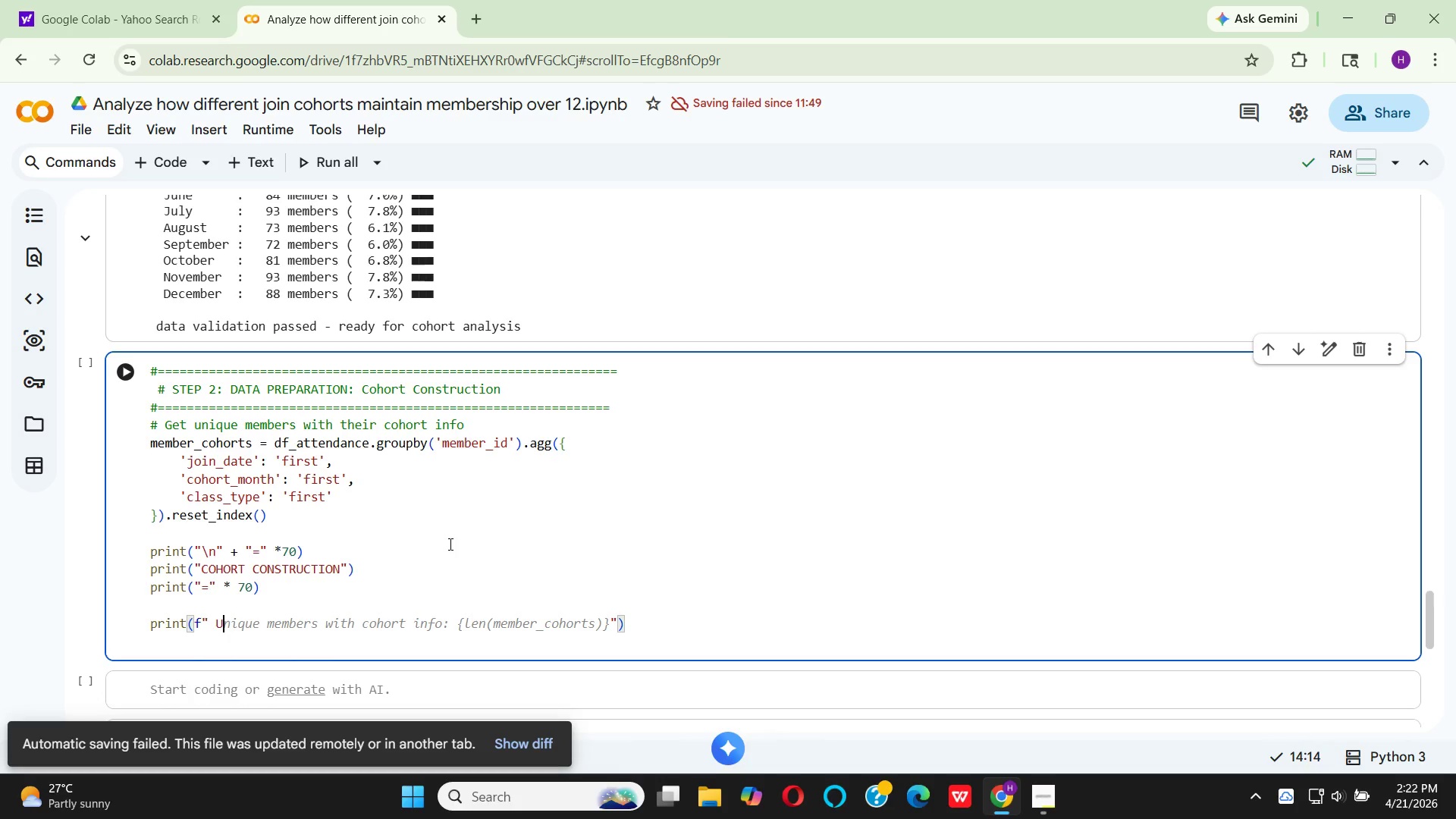 
key(N)
 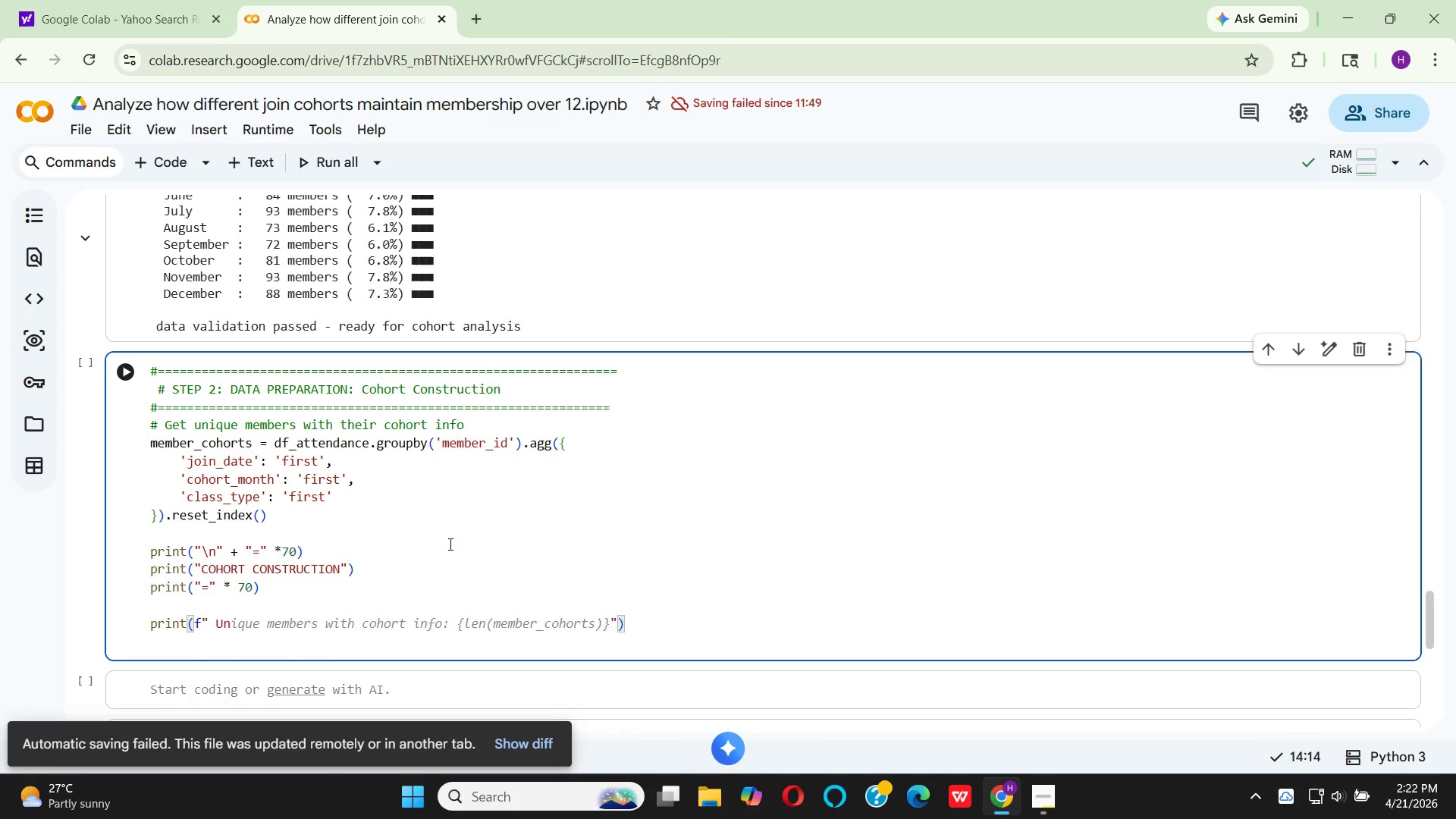 
wait(5.12)
 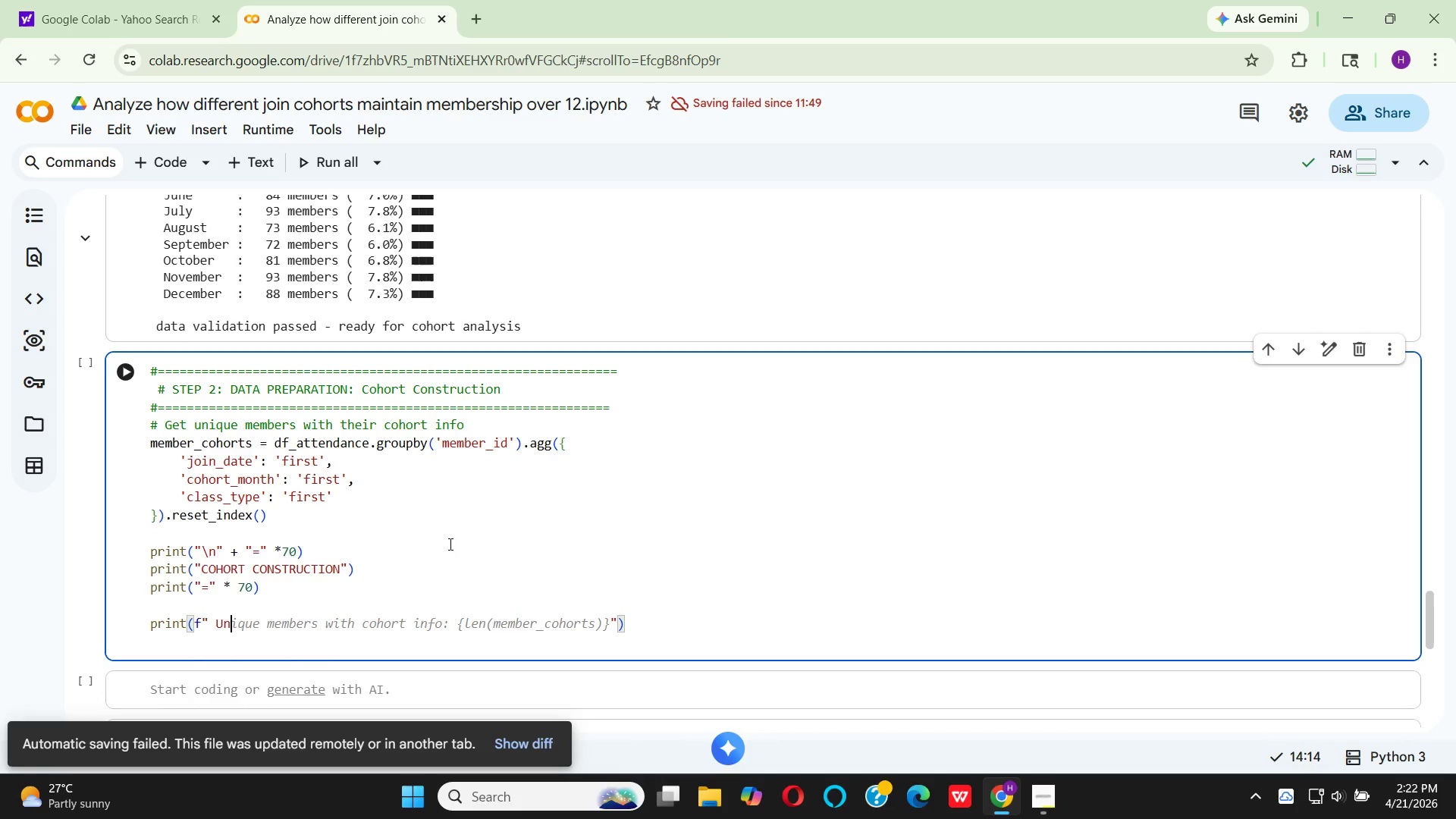 
type(ique cohor)
key(Backspace)
type(ts: )
key(Backspace)
key(Backspace)
key(Backspace)
 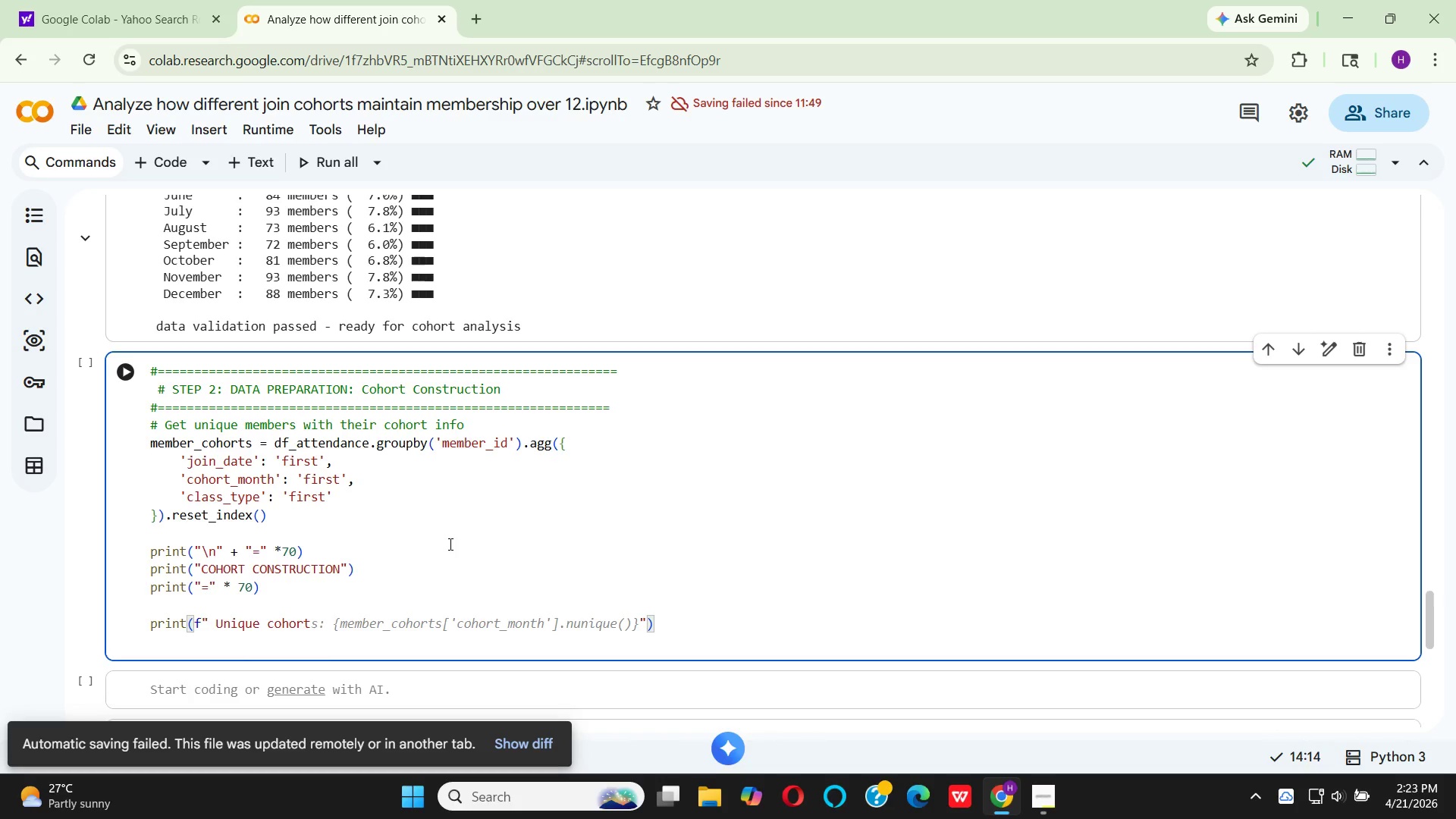 
type(t)
key(Backspace)
type(s iden)
 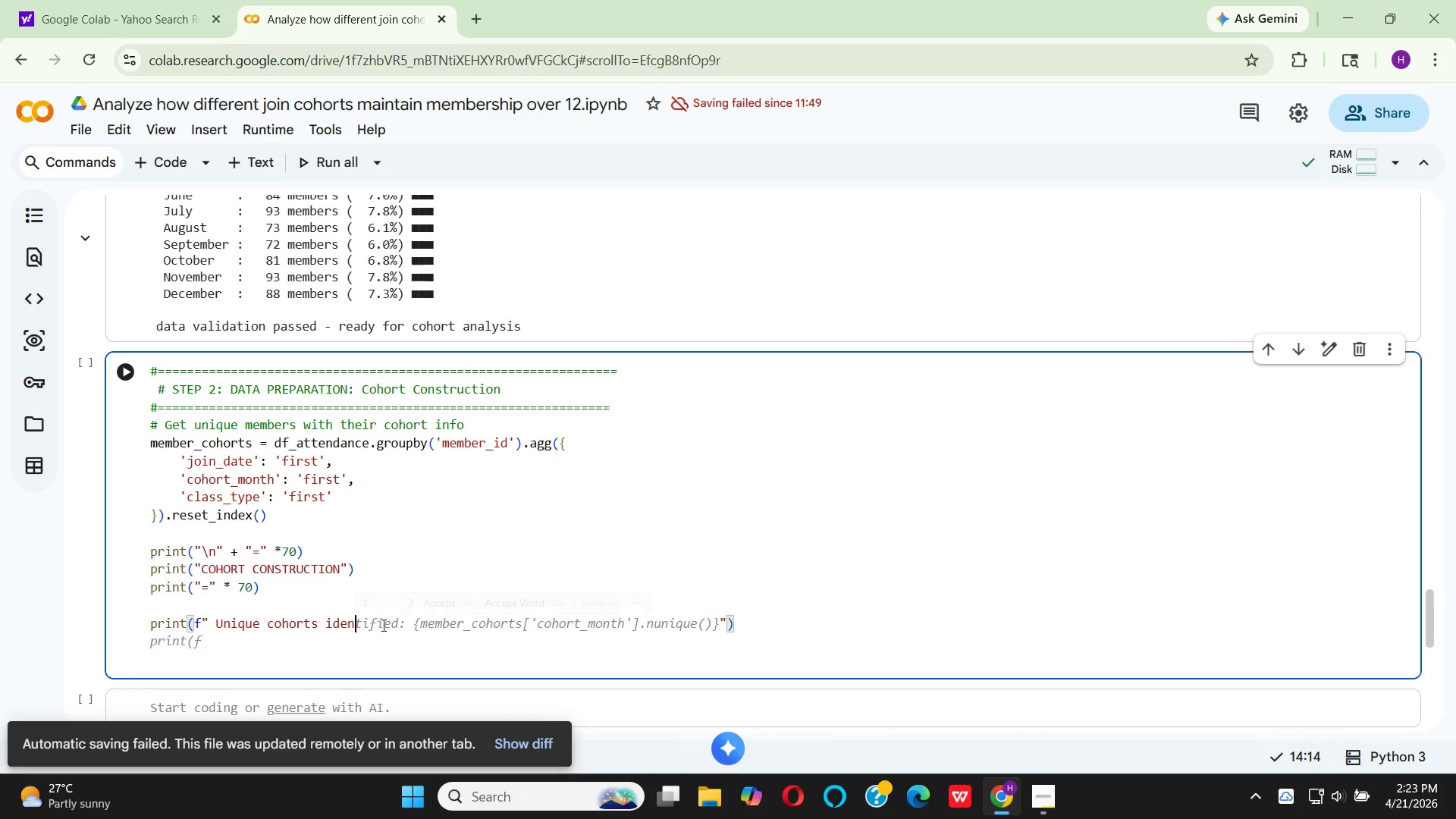 
wait(5.95)
 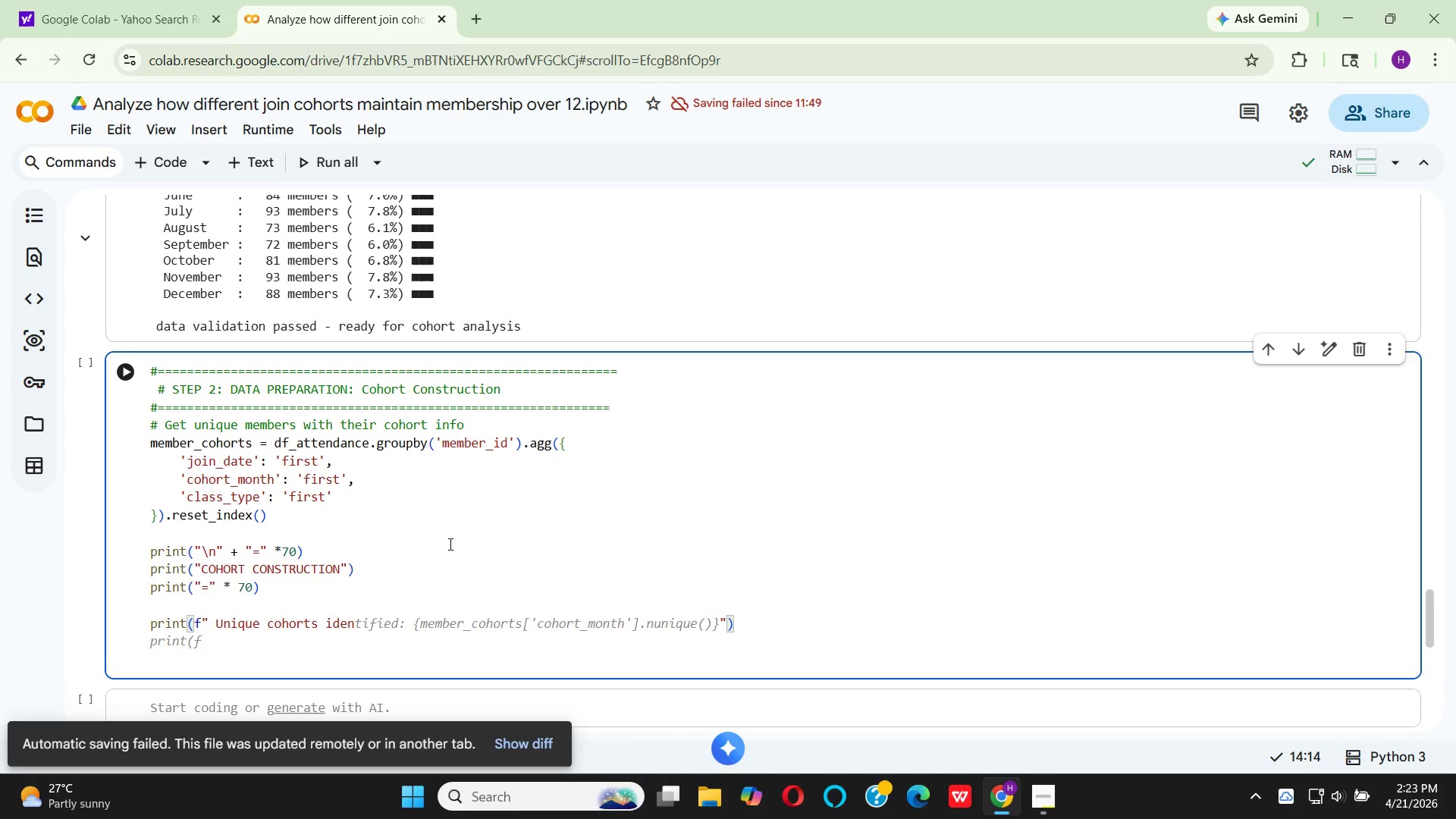 
left_click([437, 603])
 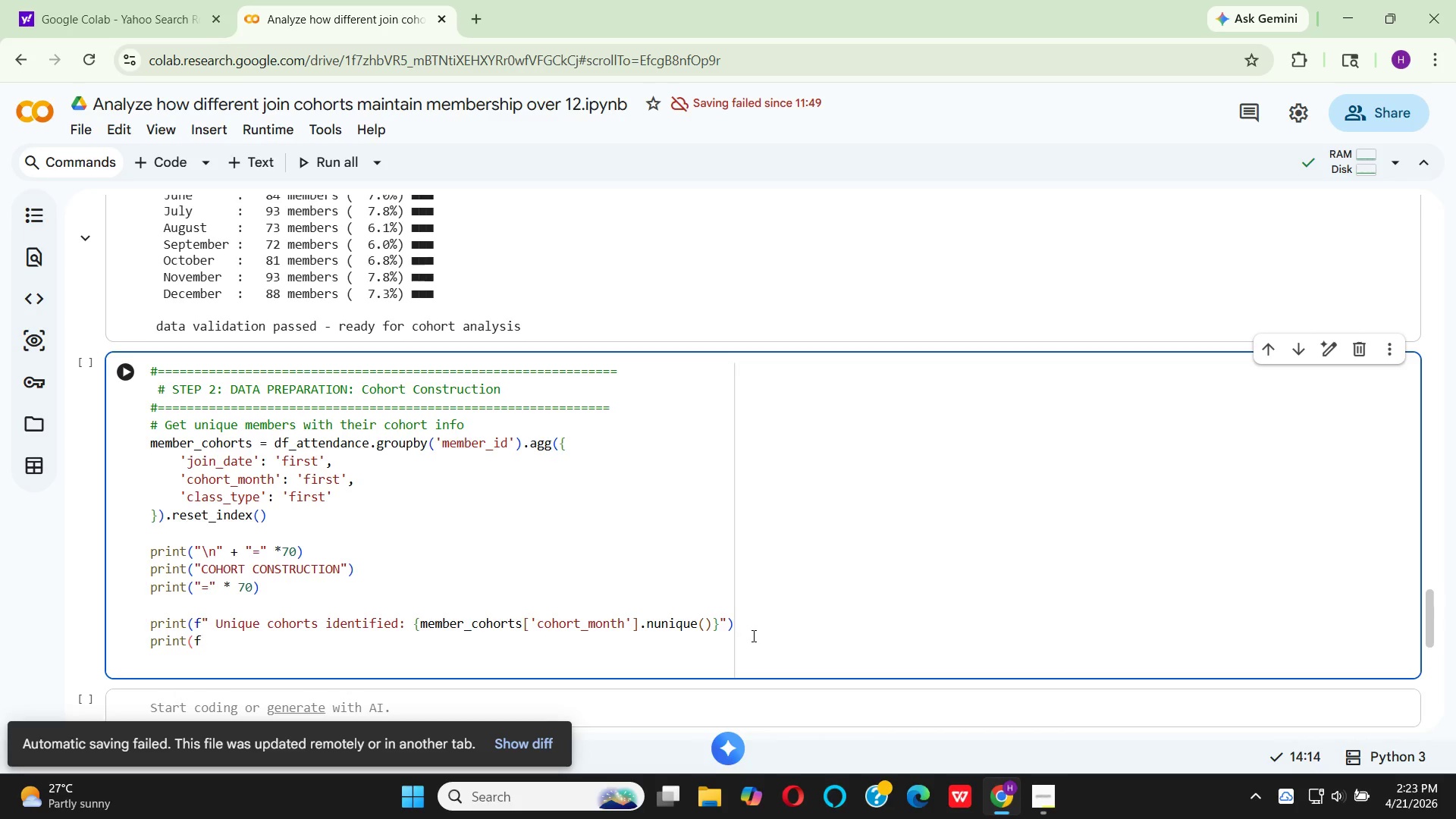 
wait(11.64)
 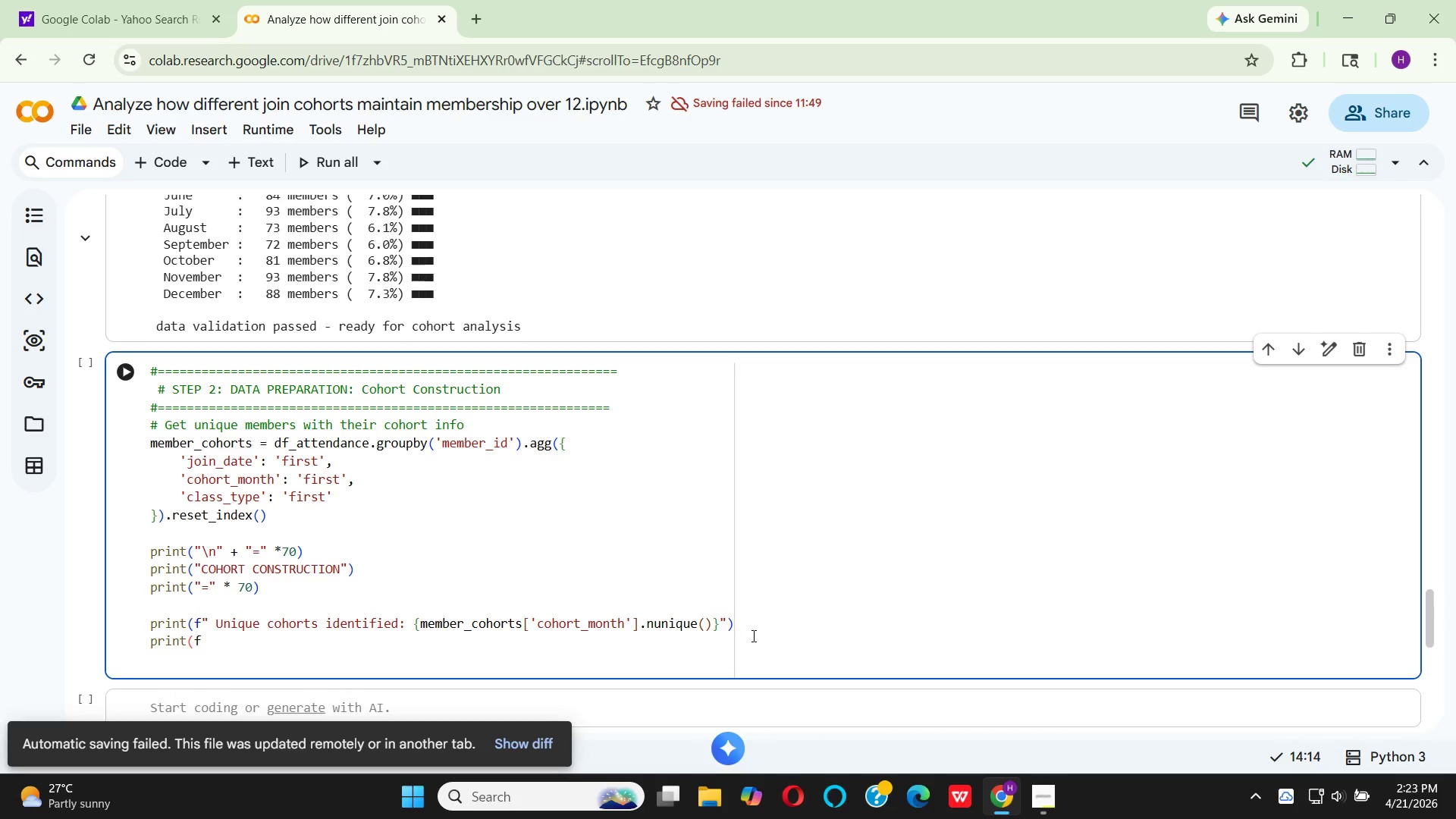 
hold_key(key=ShiftRight, duration=0.58)
 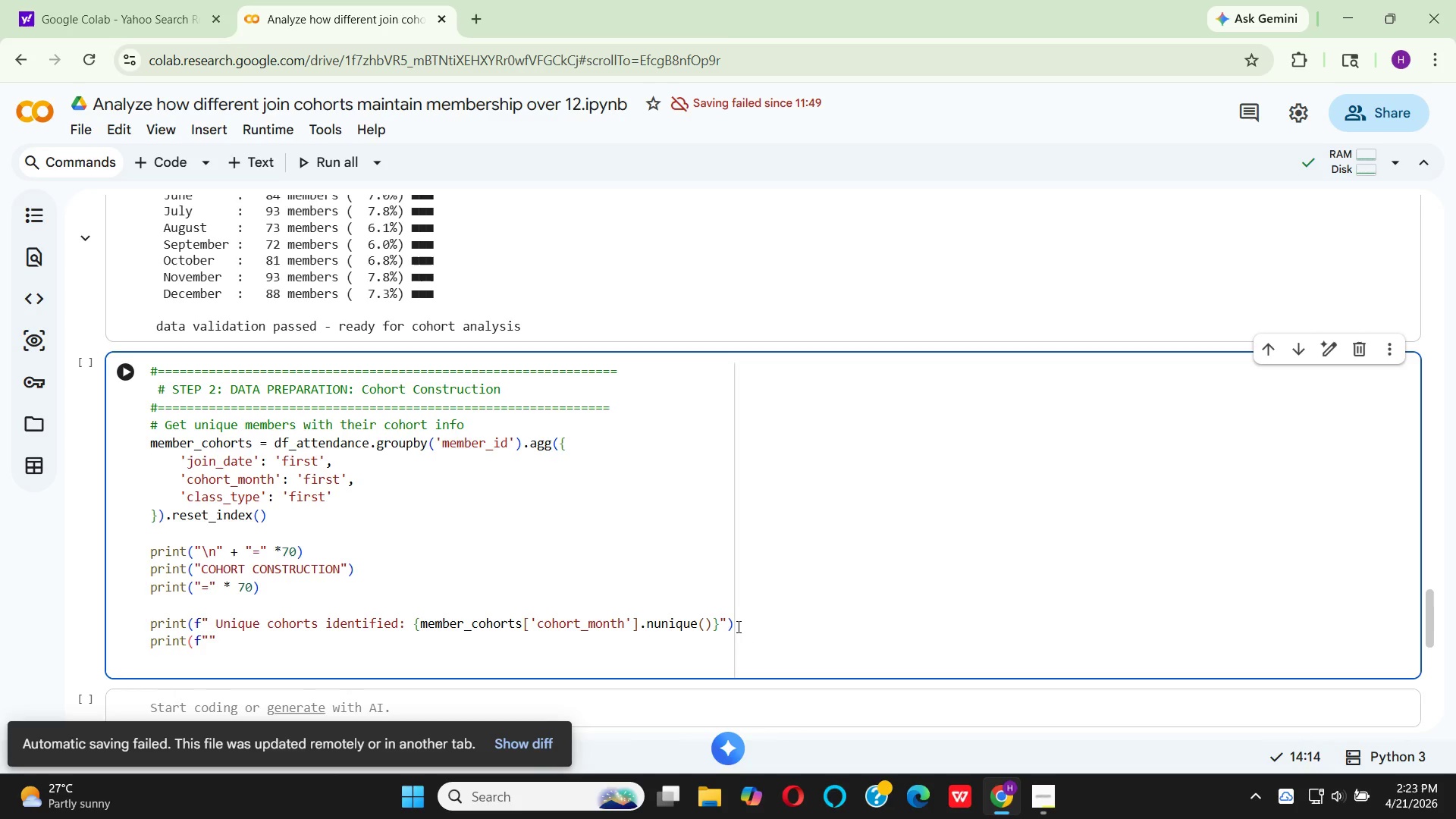 
key(Quote)
 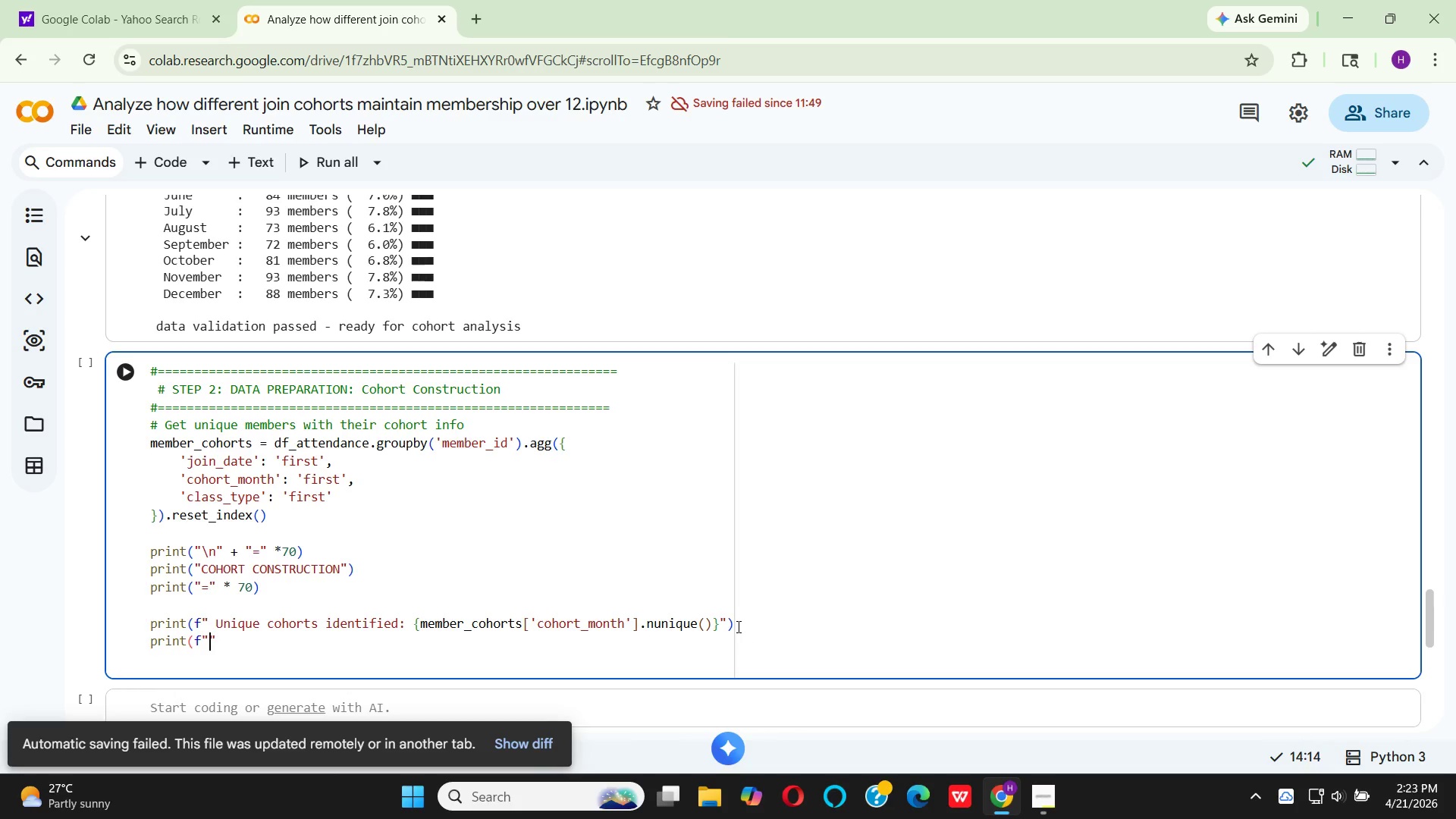 
key(Space)
 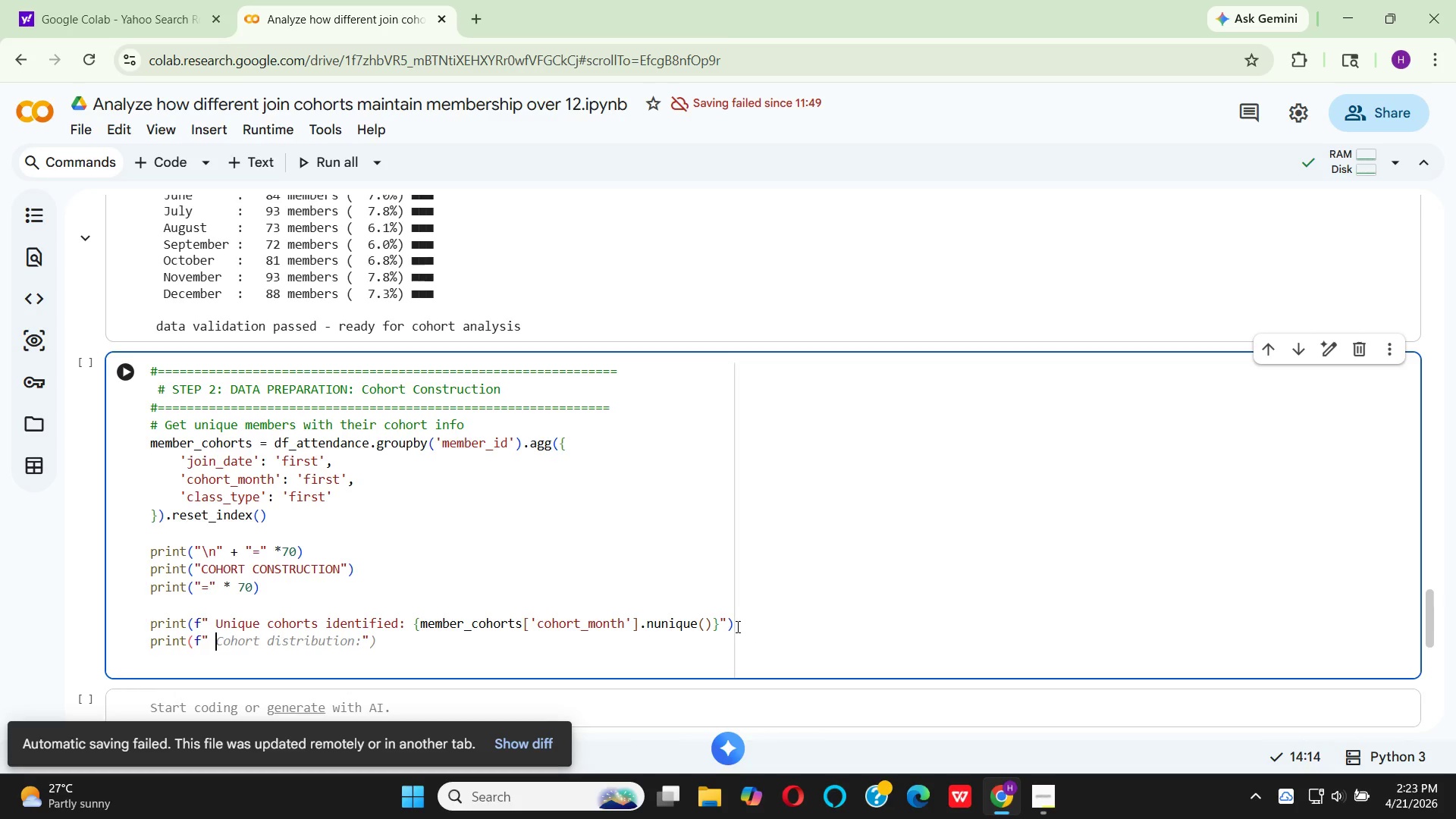 
type(cohort months: {so)
 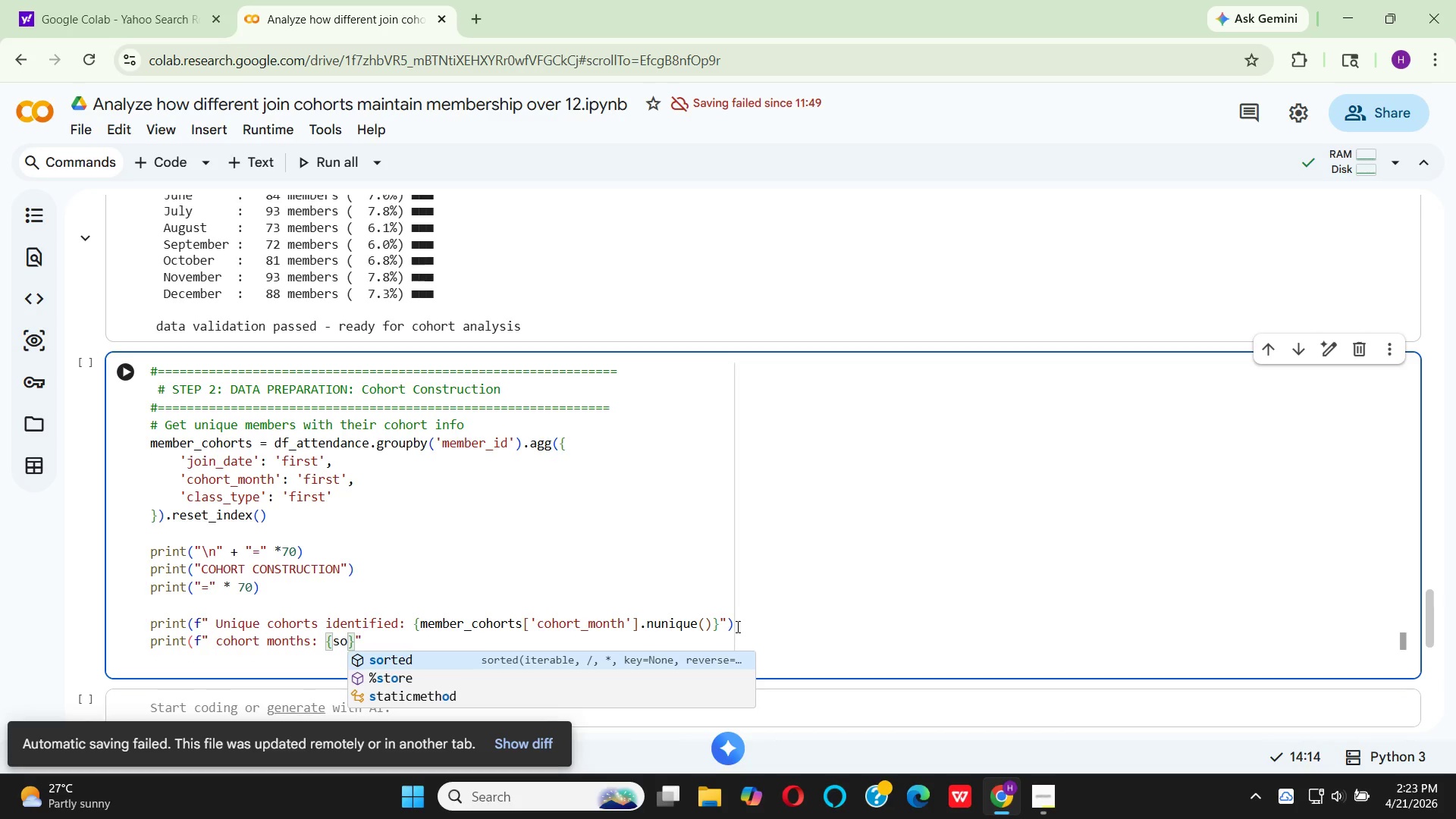 
key(Enter)
 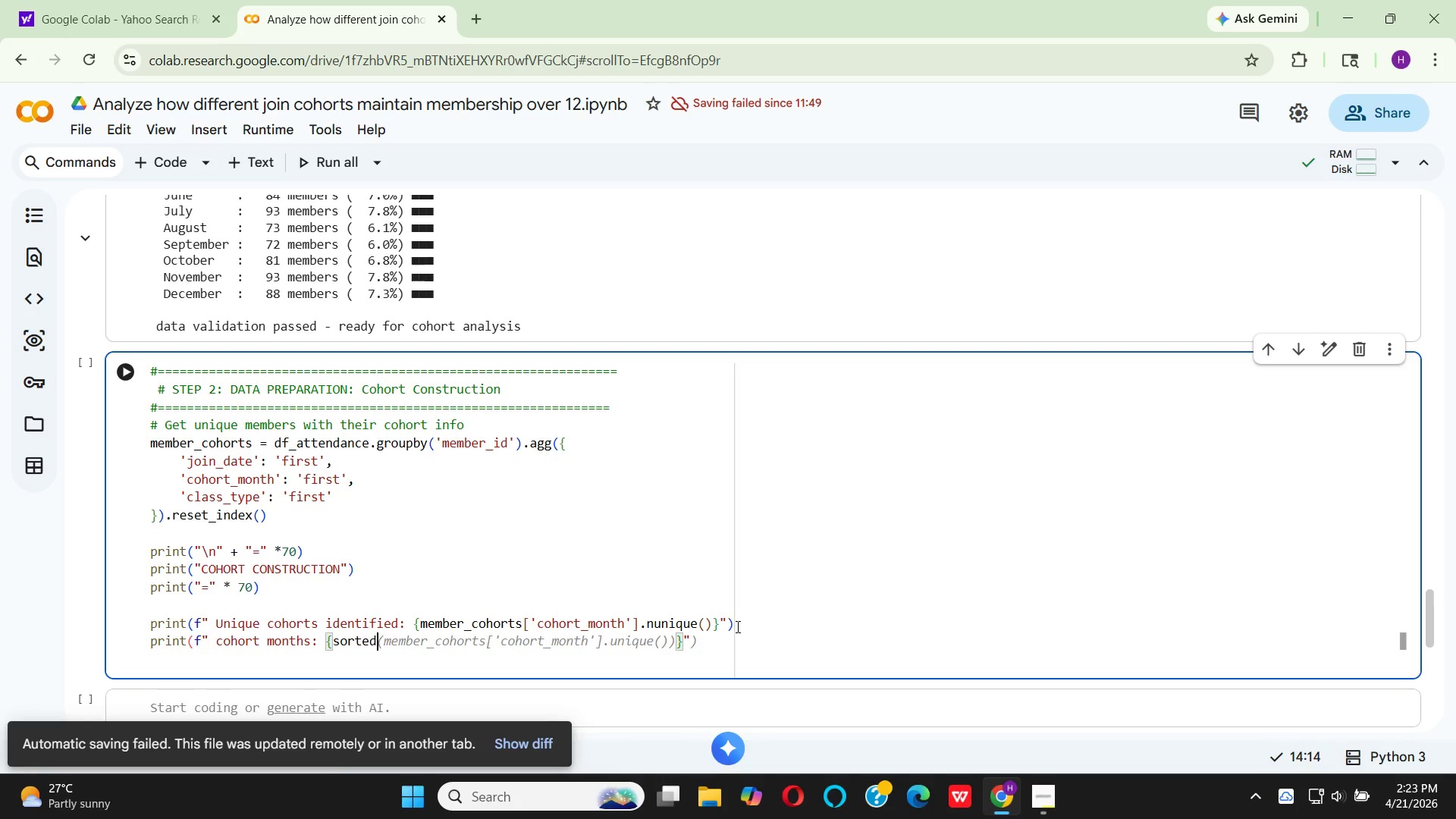 
key(Shift+9)
 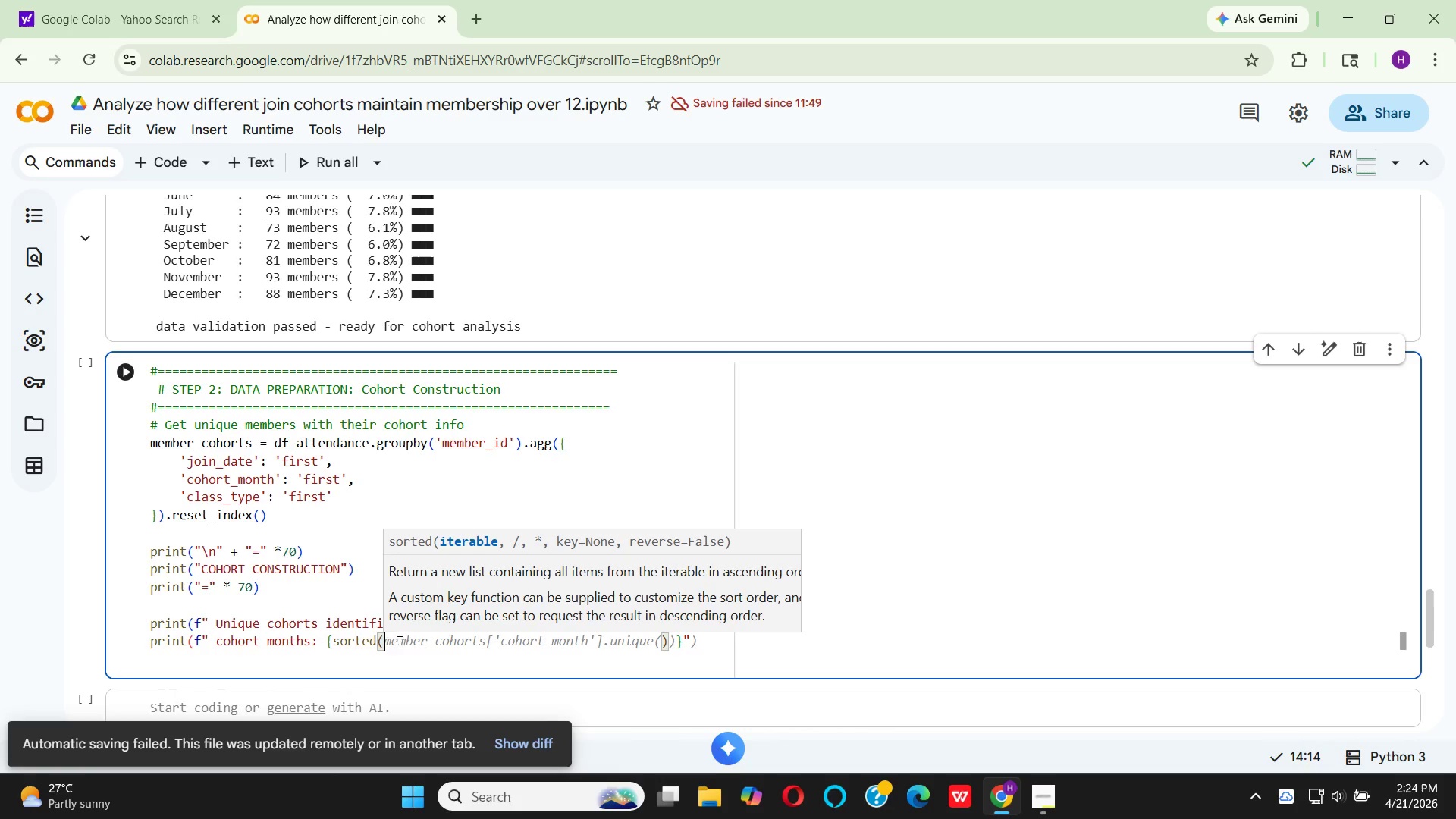 
wait(6.94)
 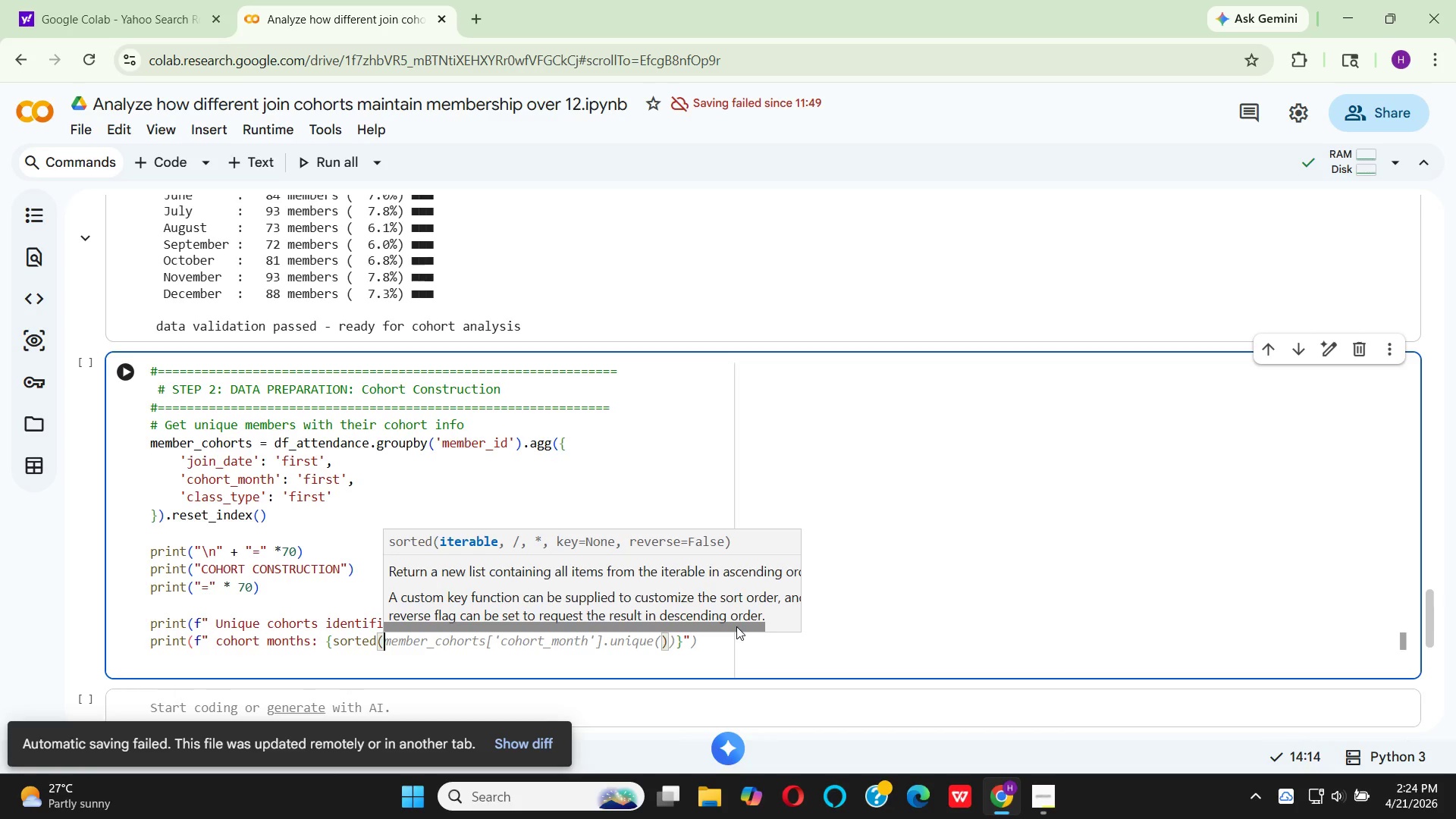 
left_click([466, 625])
 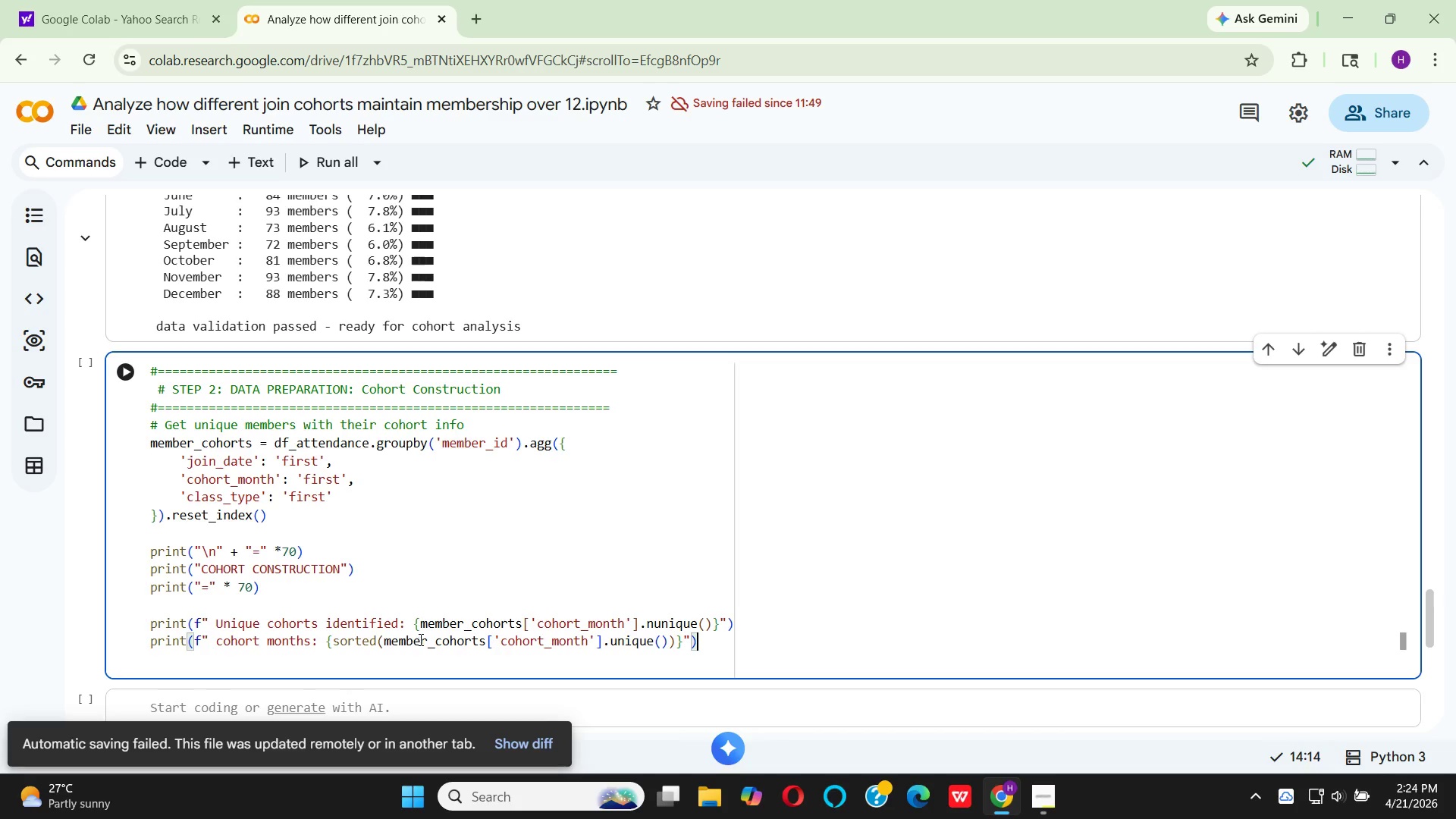 
mouse_move([558, 650])
 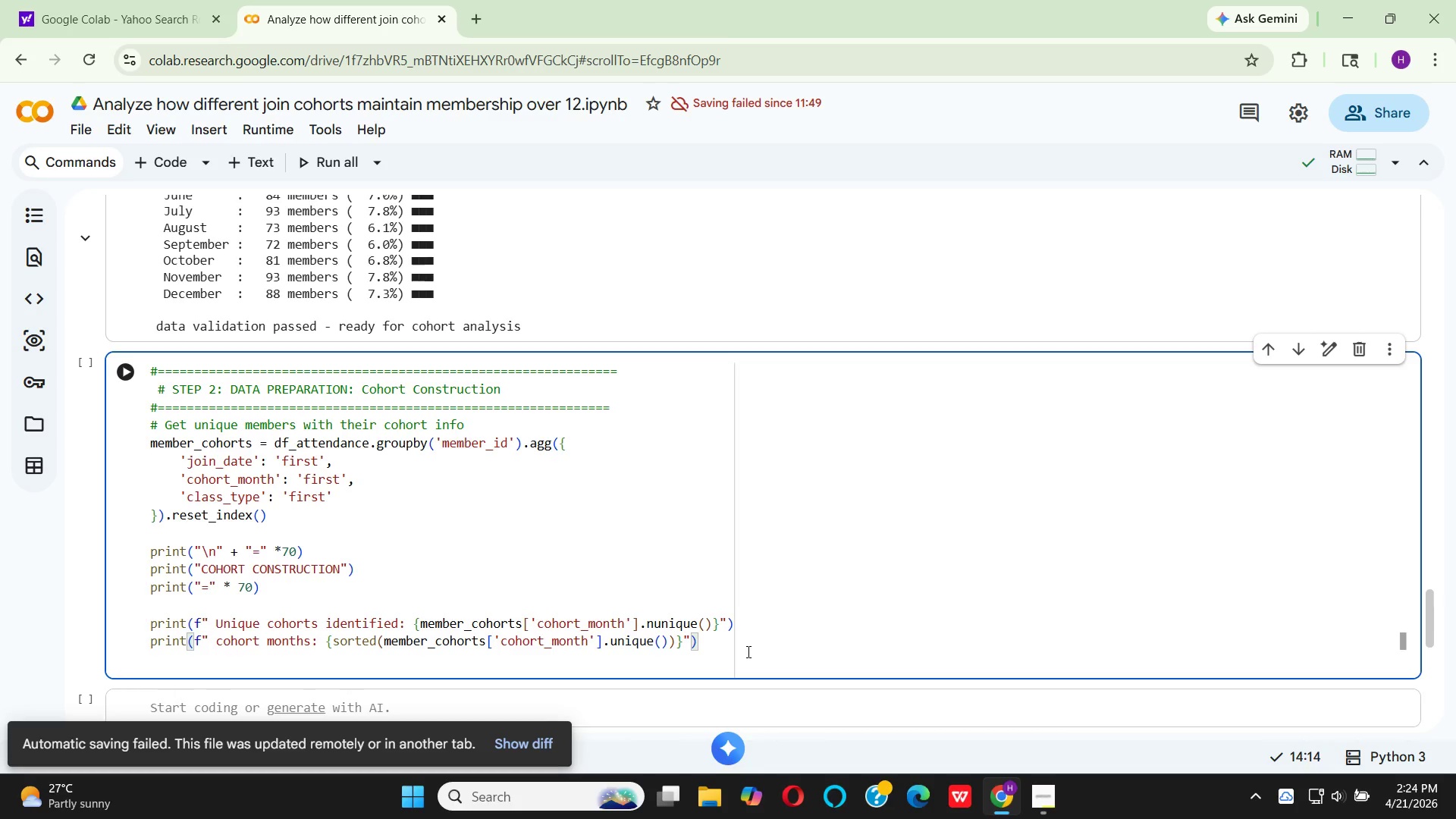 
wait(5.99)
 